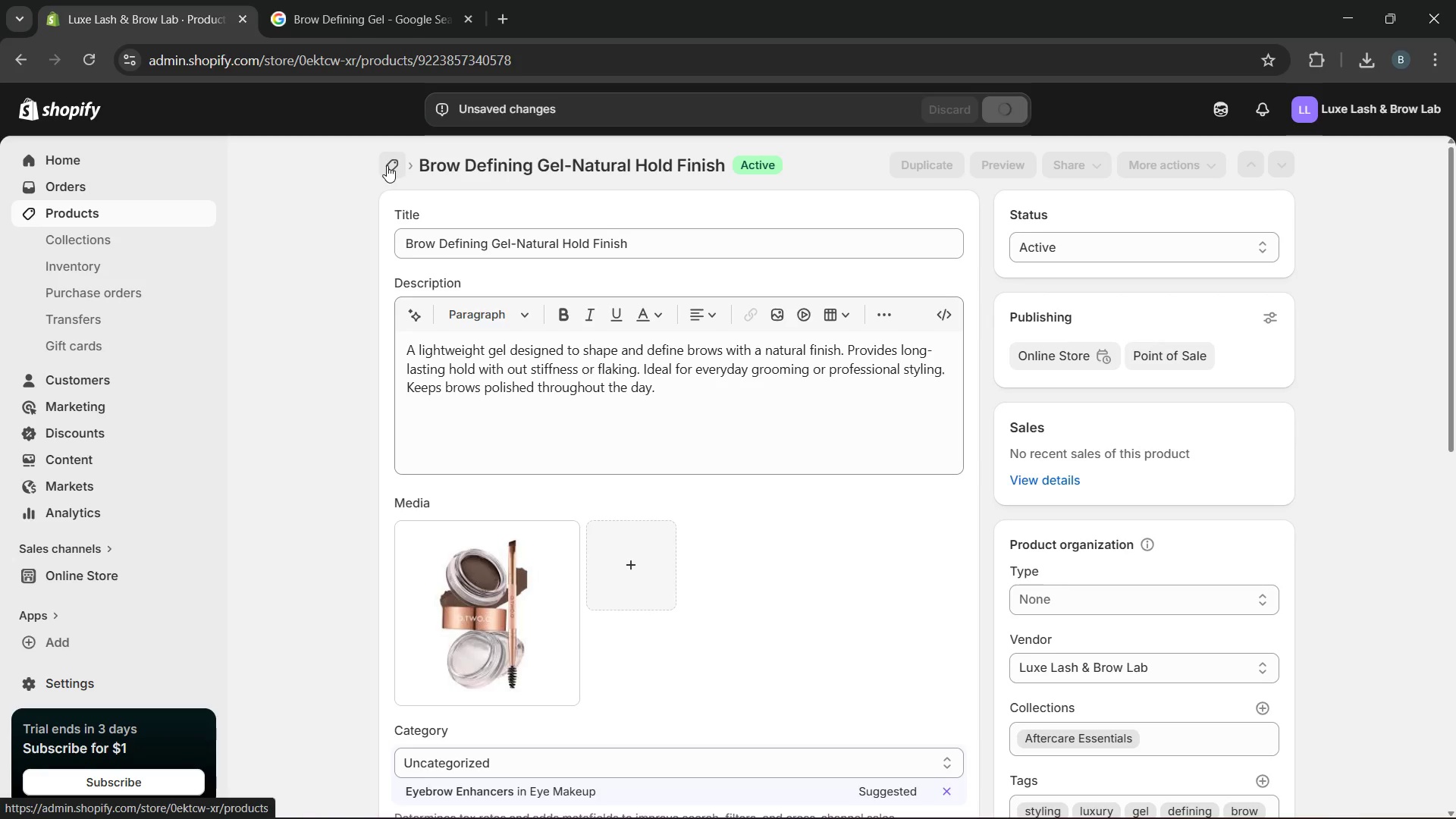 
wait(9.17)
 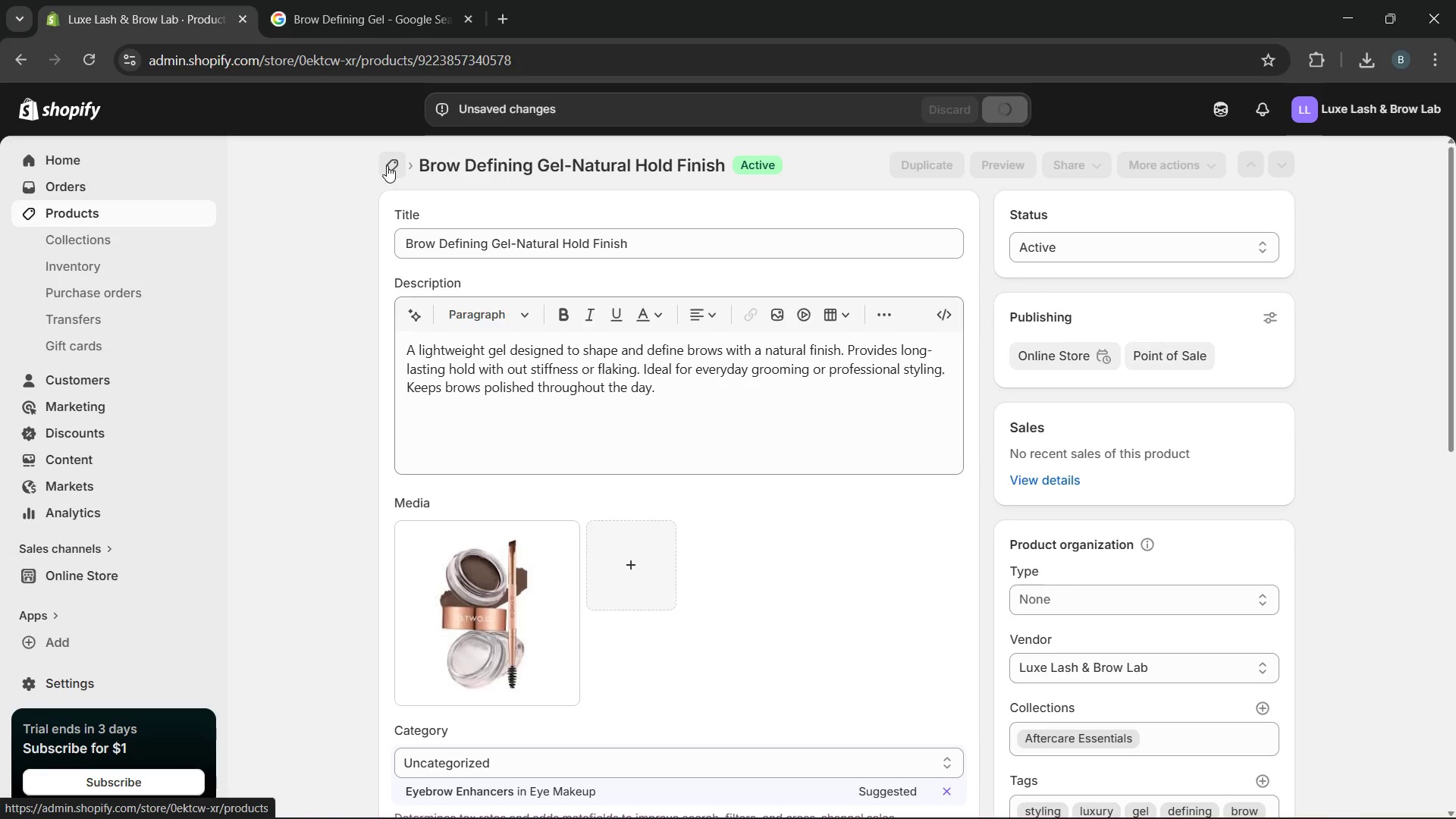 
left_click([388, 164])
 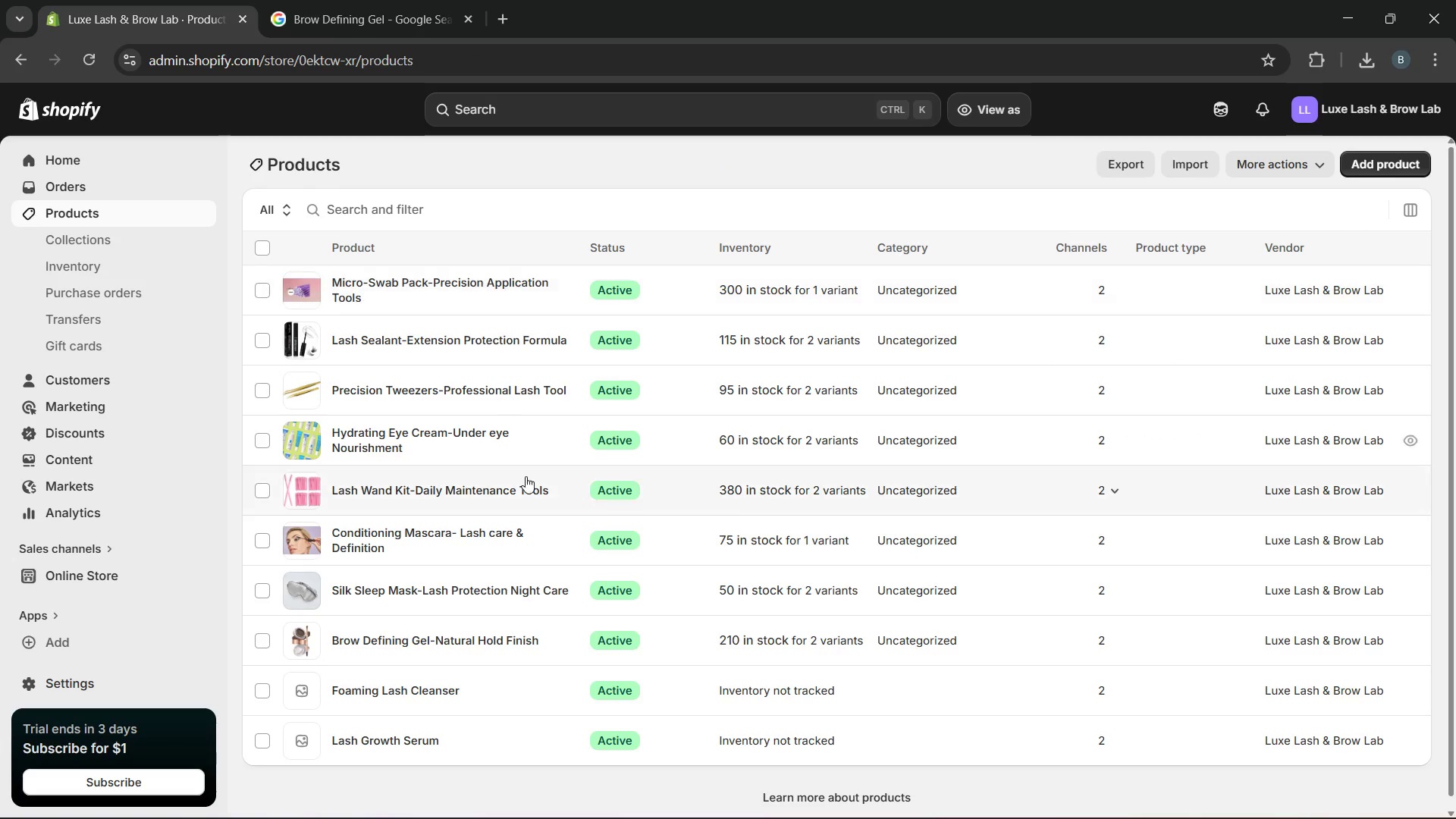 
wait(5.41)
 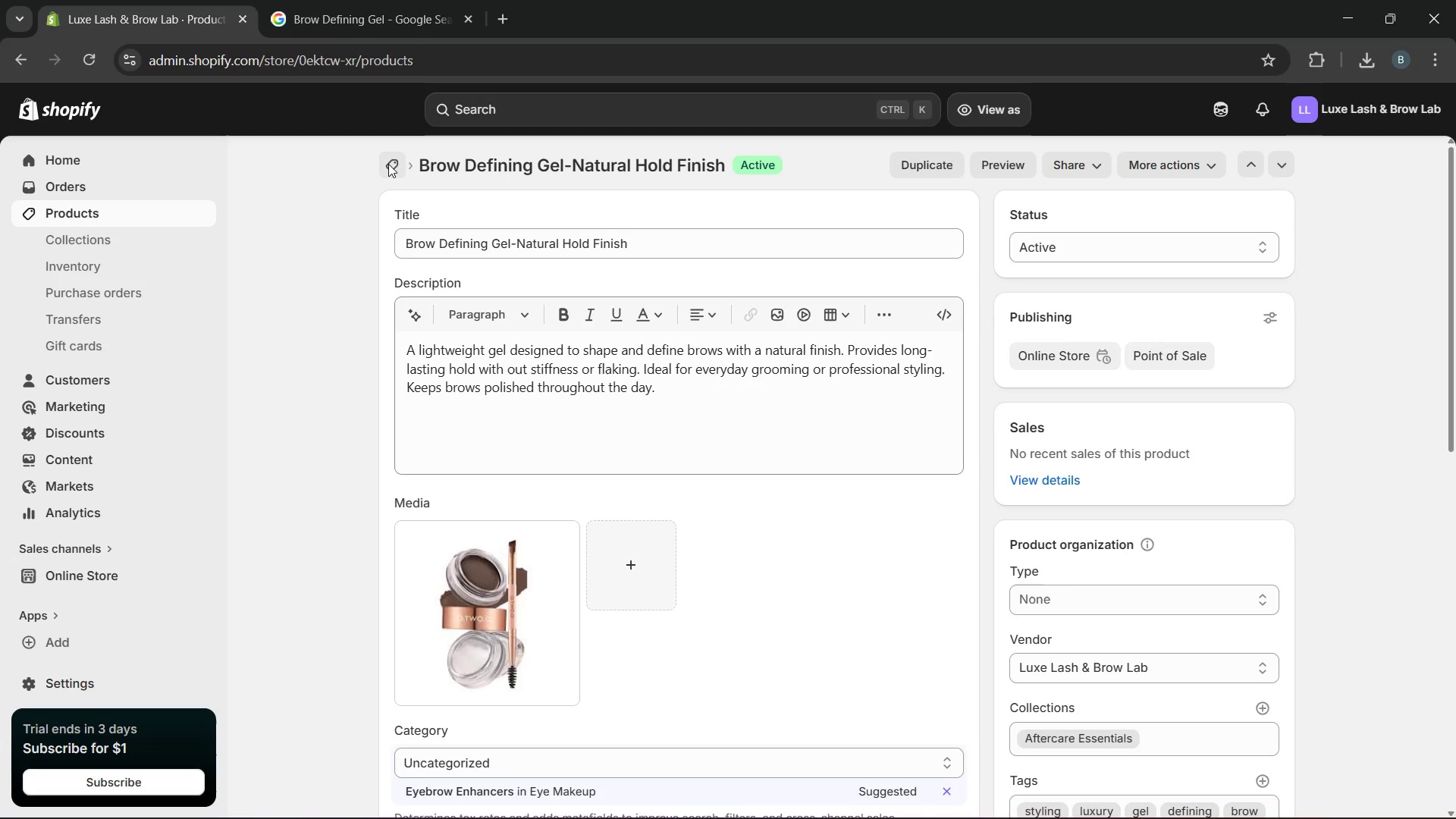 
left_click([413, 692])
 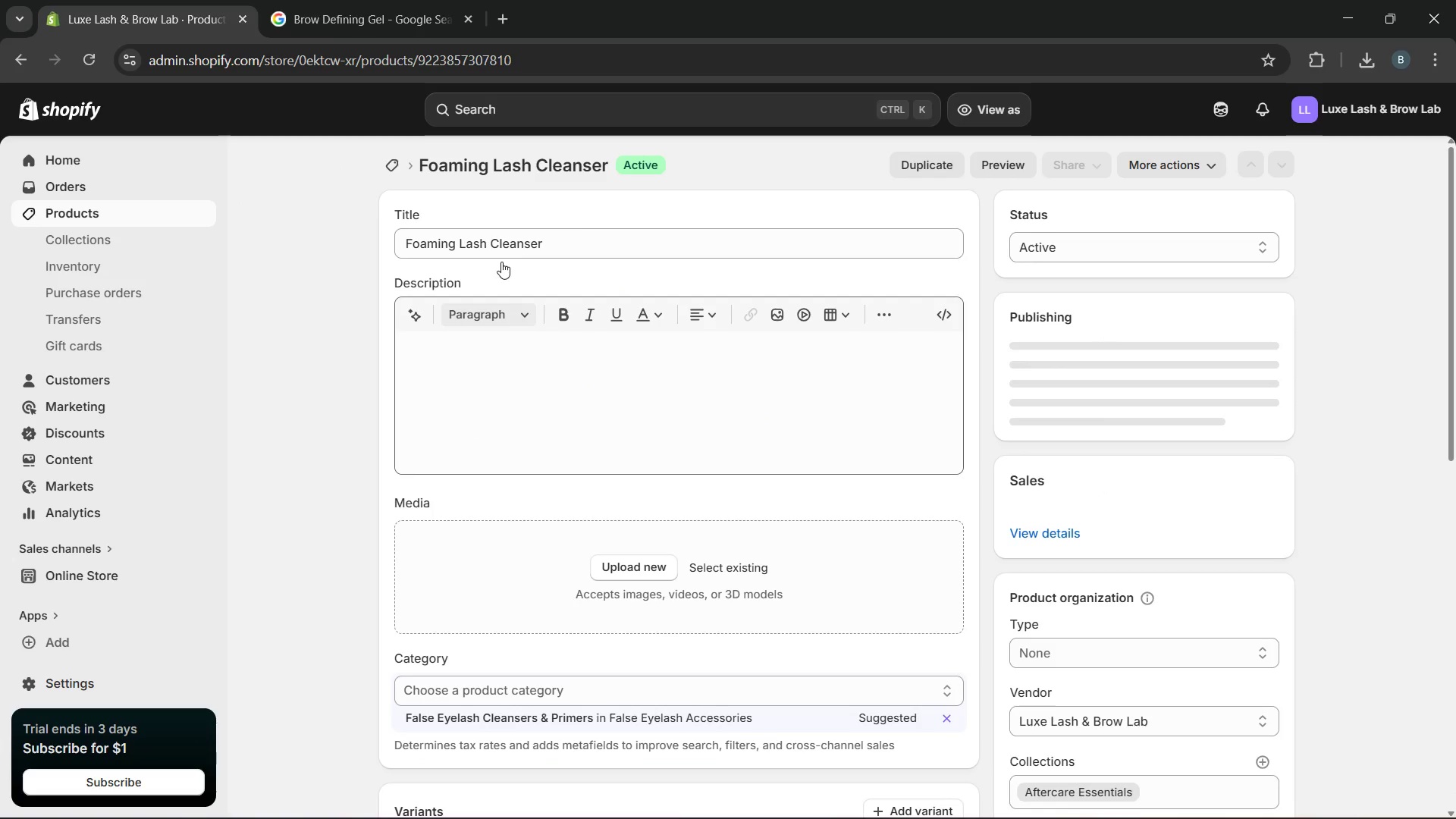 
left_click([548, 247])
 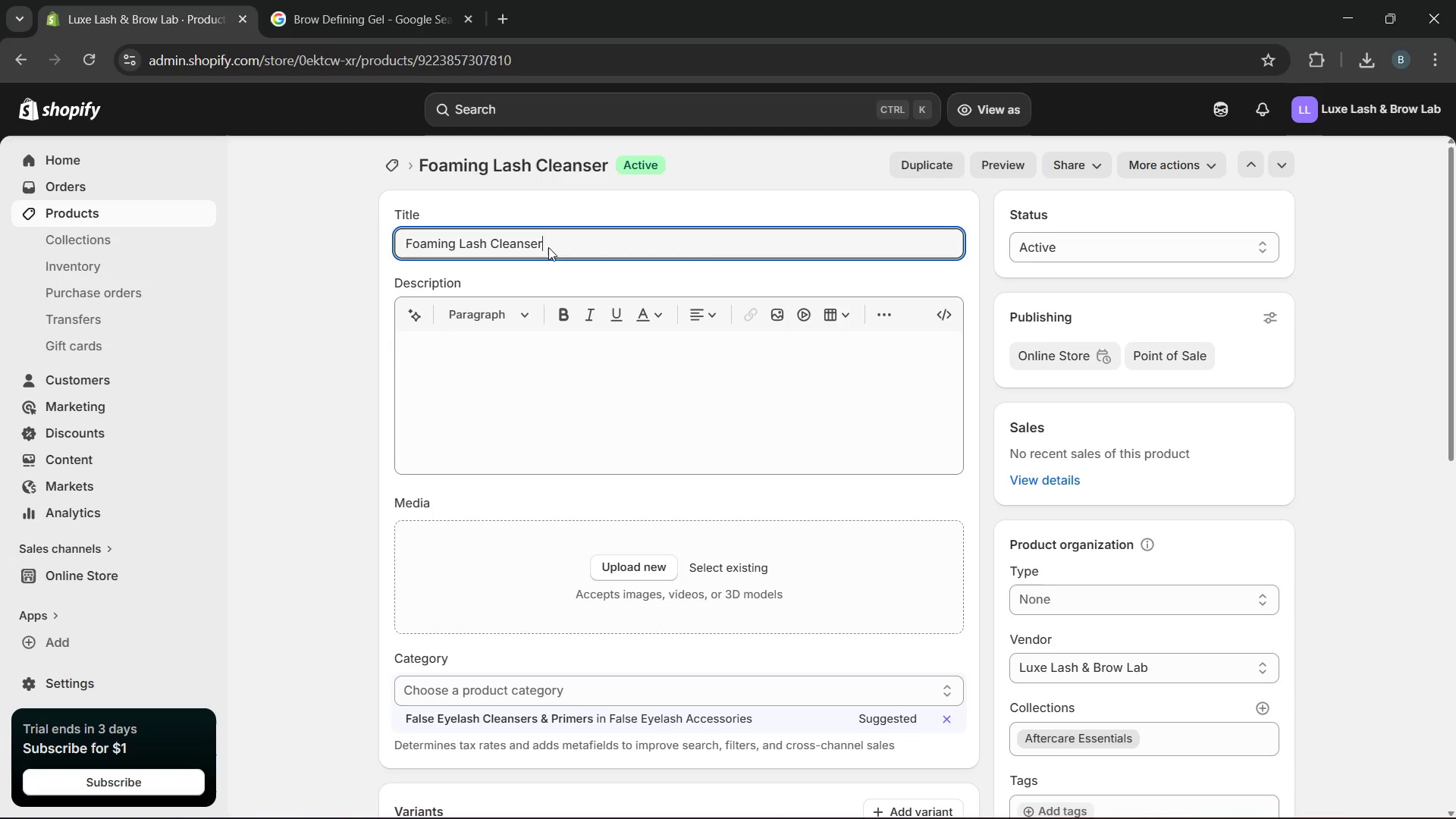 
type(-Gentle Daily Care)
 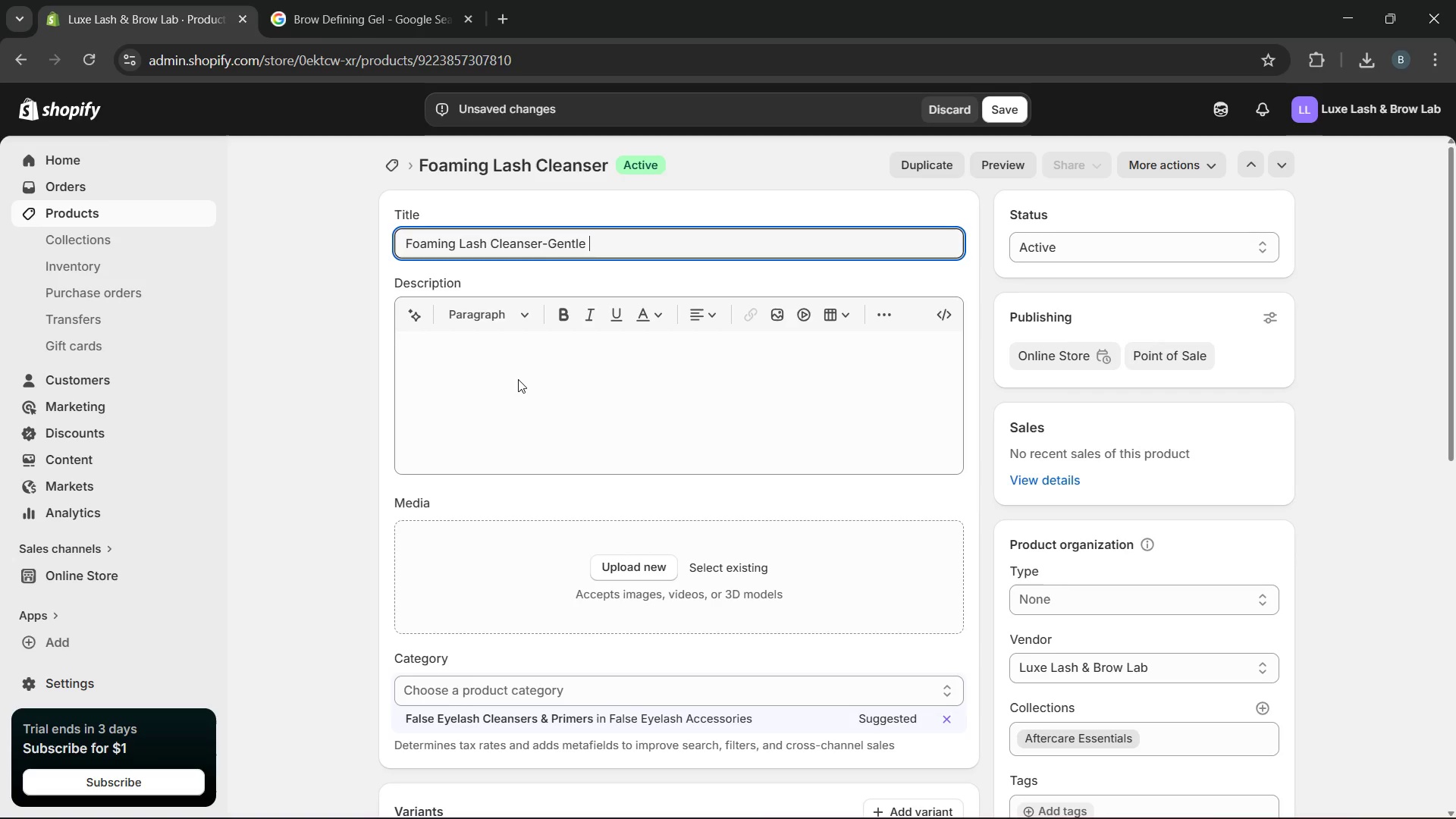 
left_click([518, 379])
 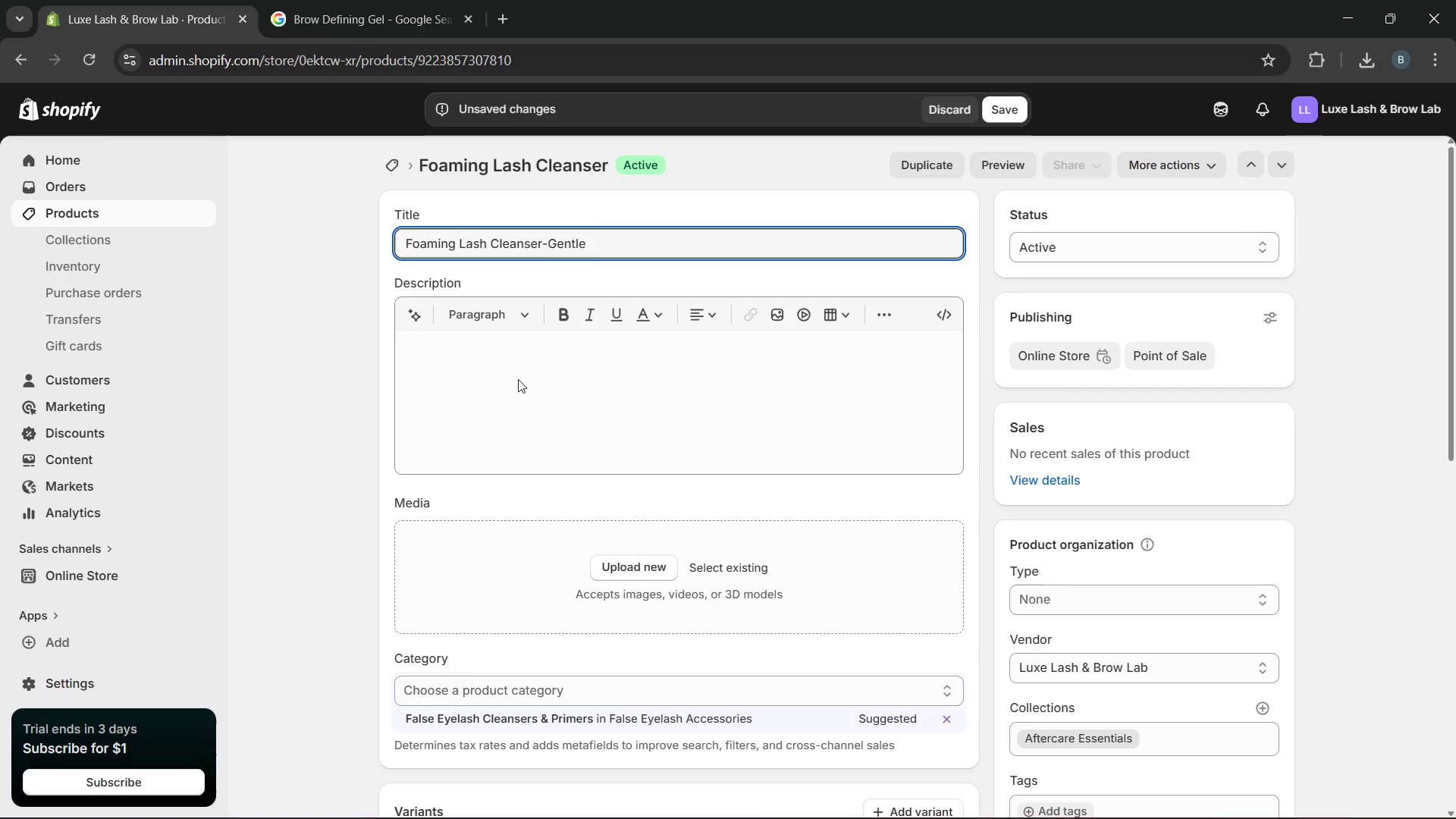 
type(A PH )
key(Backspace)
type(-balanced foaming cleanser designed to remove buildup while protecting lash extensions. Its gentle formula ,)
key(Backspace)
type(mintains lash retention while ensuring a deep yet safe cleanse. Lightweight and non-irritating, it is suitable for daily use . A must have for maintaning ce)
key(Backspace)
type(lean, long-lasting lashes.)
 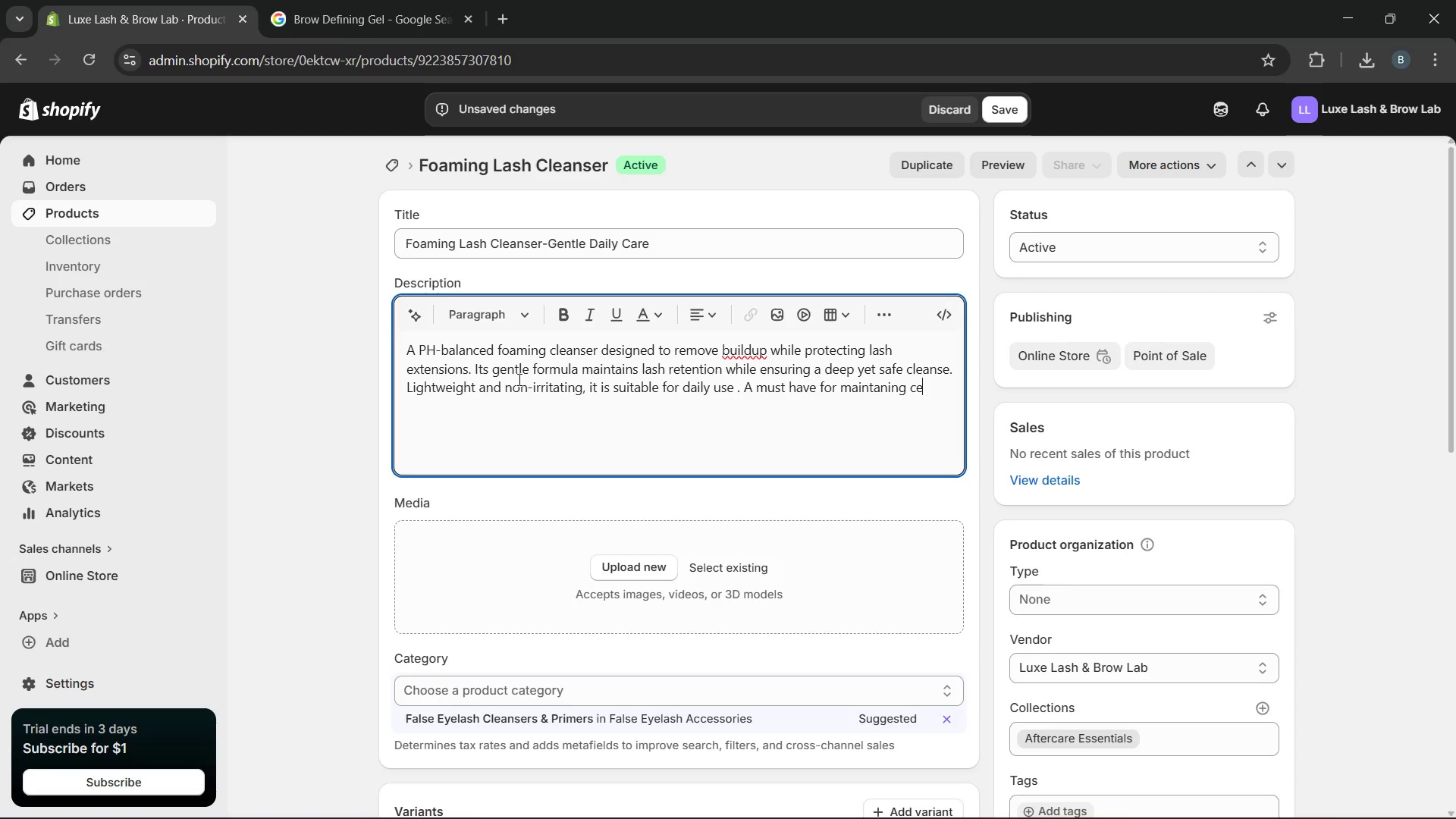 
left_click([749, 352])
 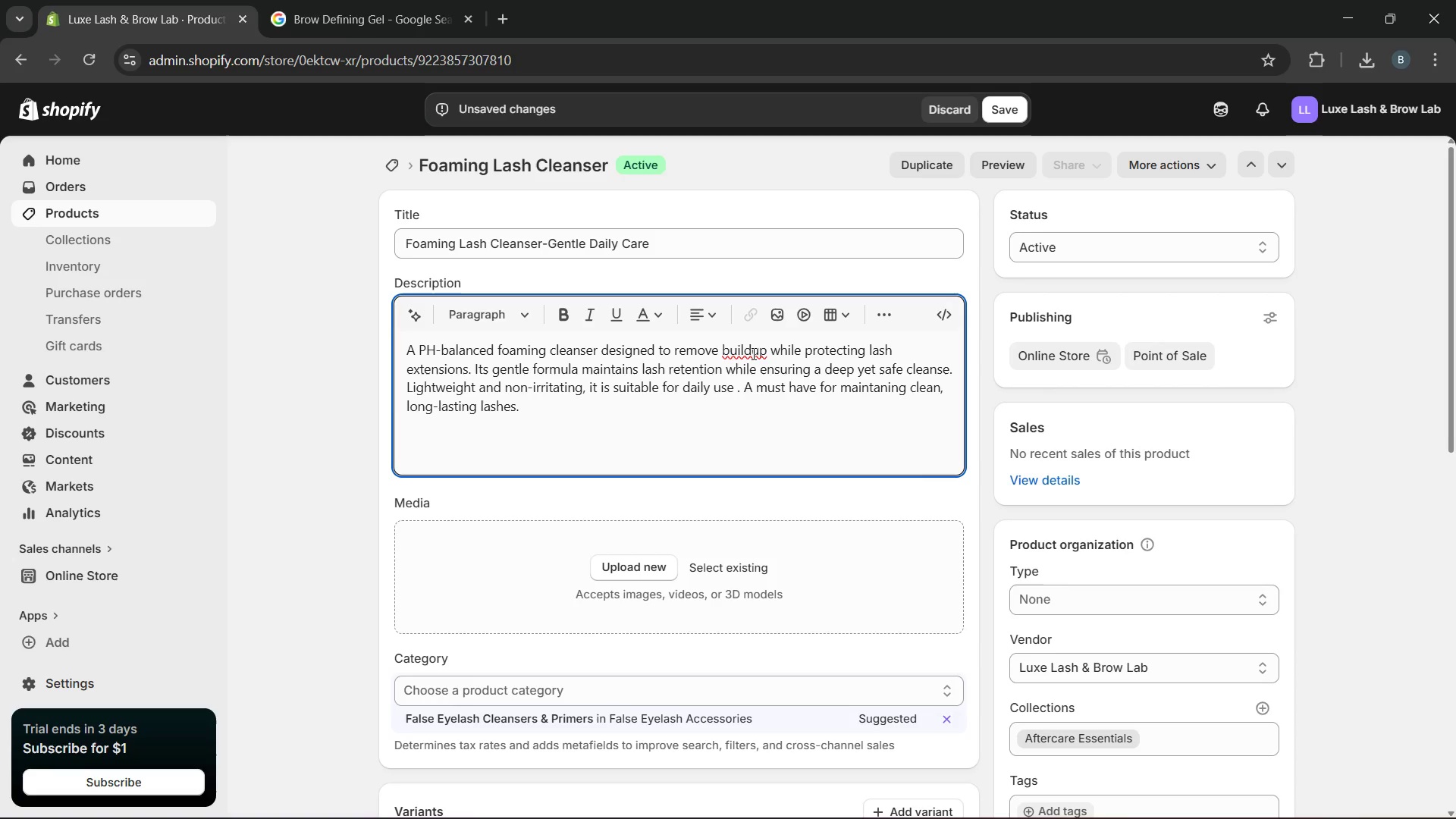 
wait(7.44)
 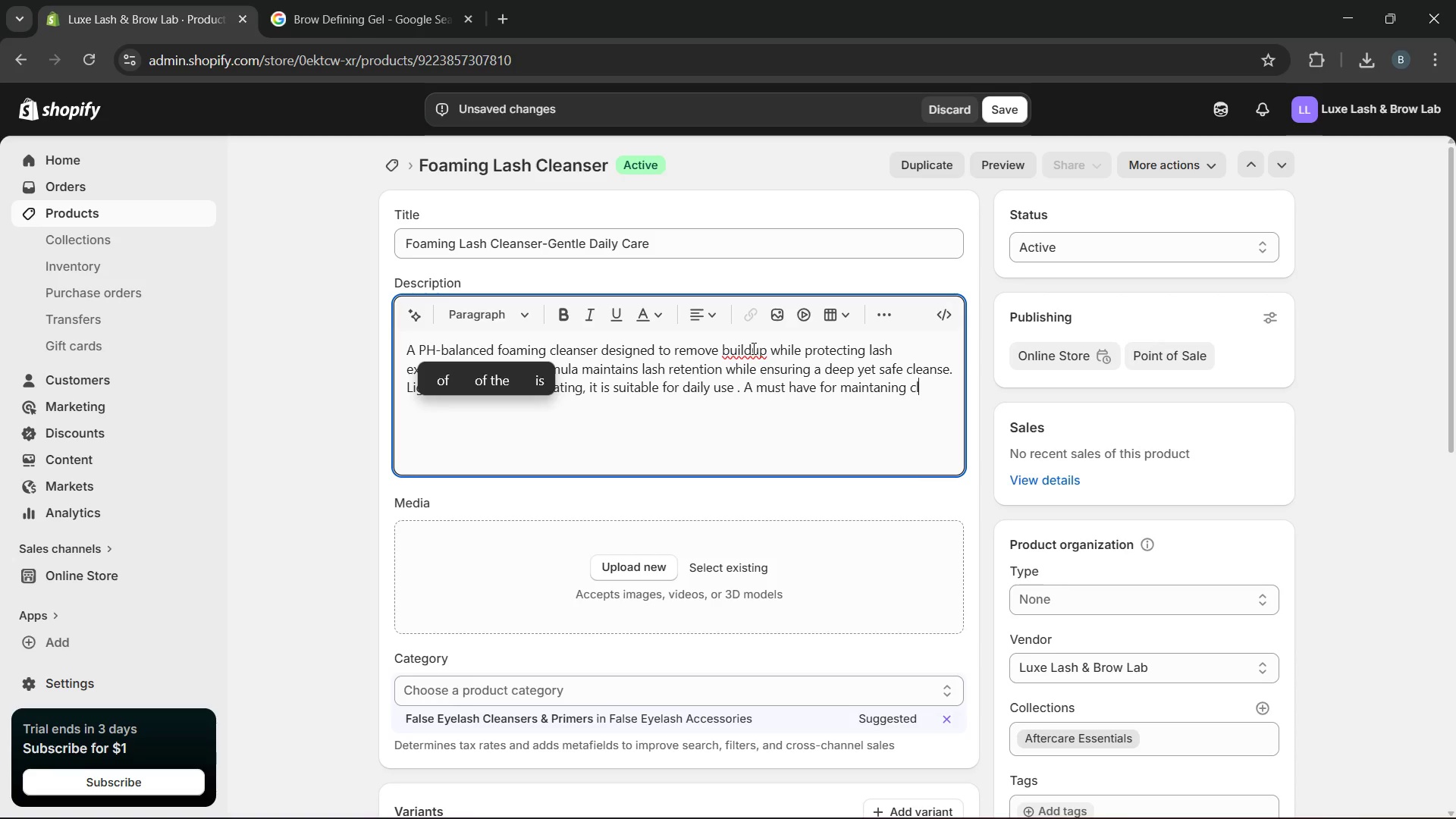 
key(Minus)
 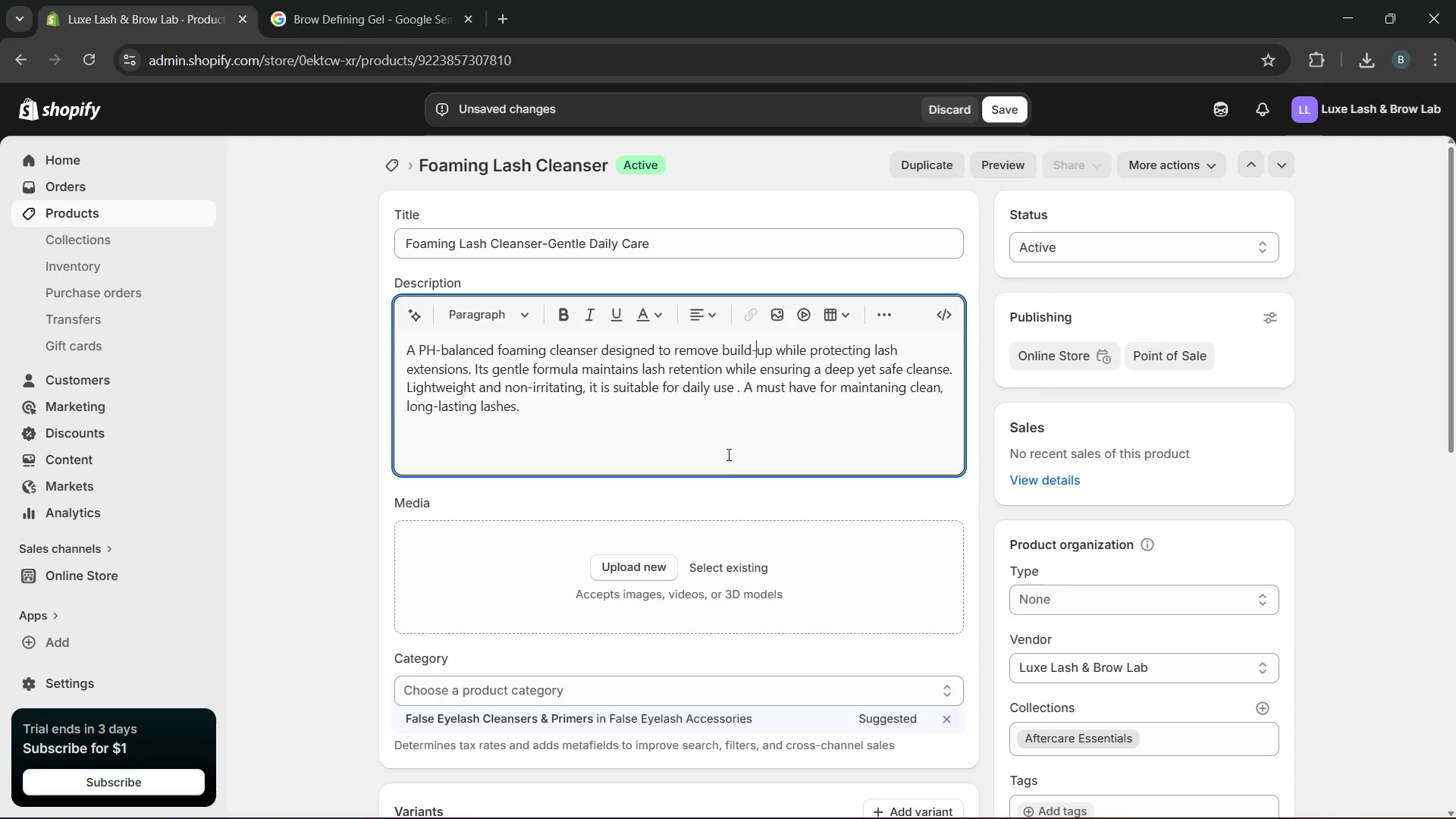 
left_click([724, 448])
 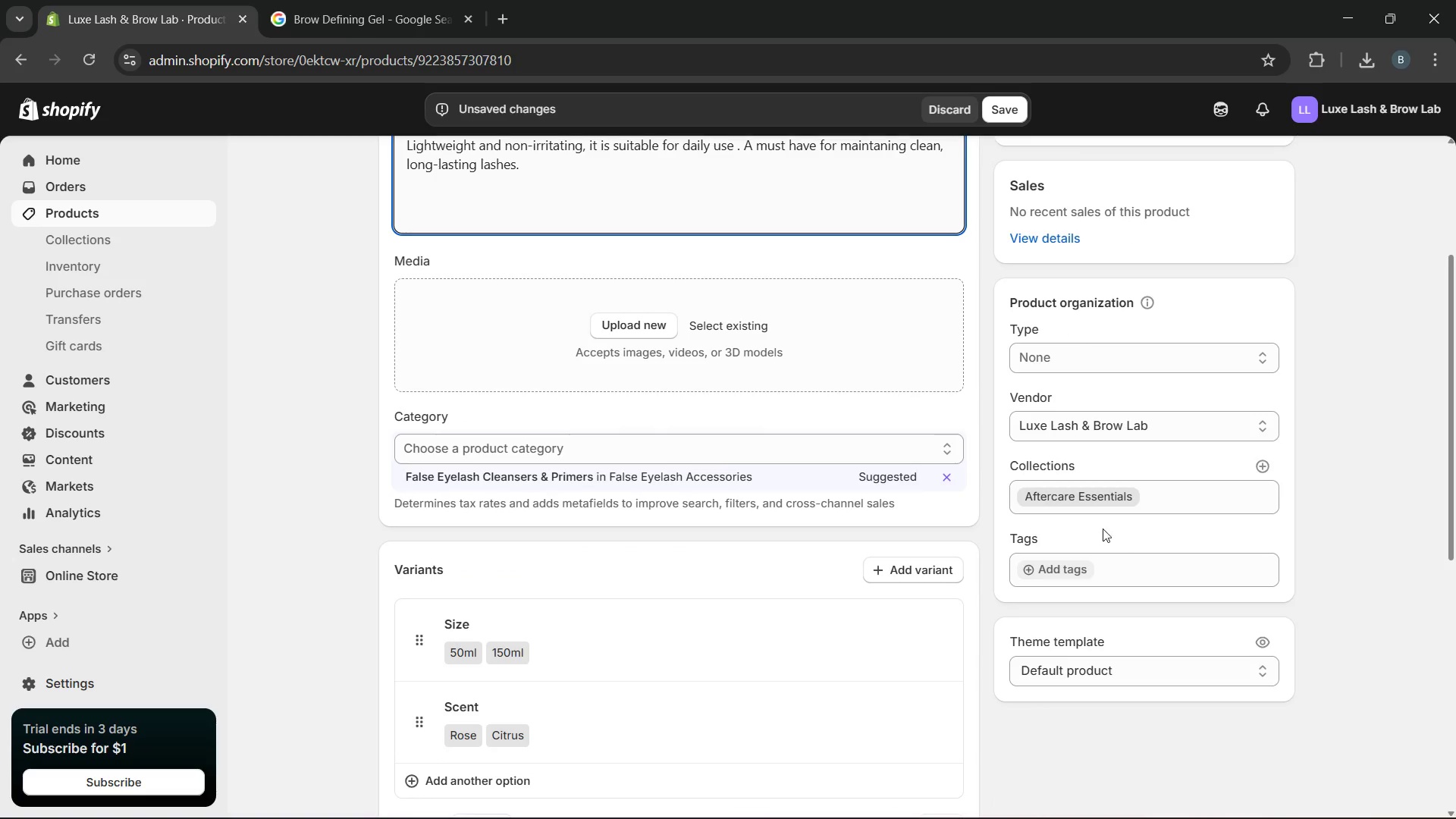 
left_click([1065, 572])
 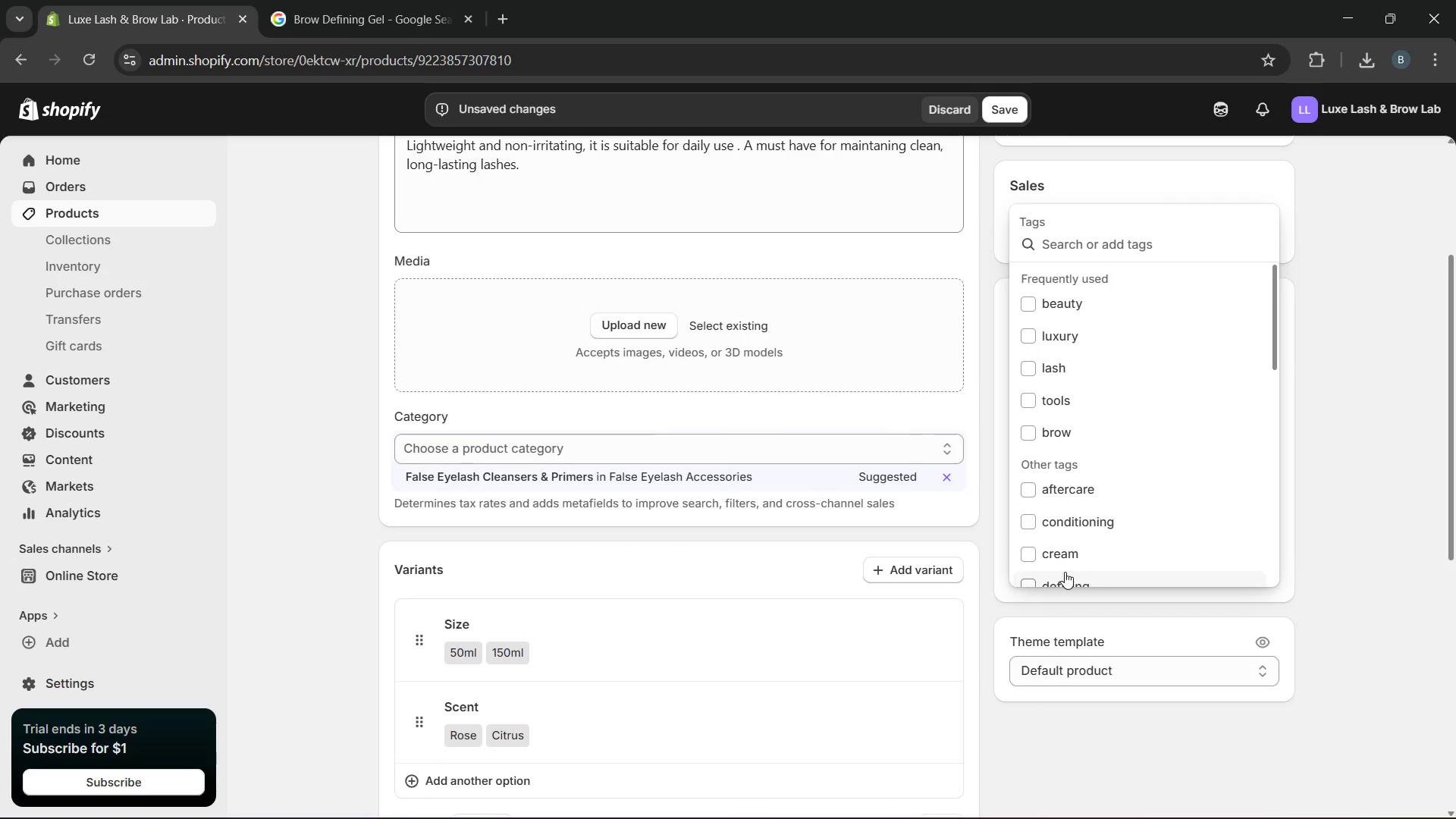 
wait(7.59)
 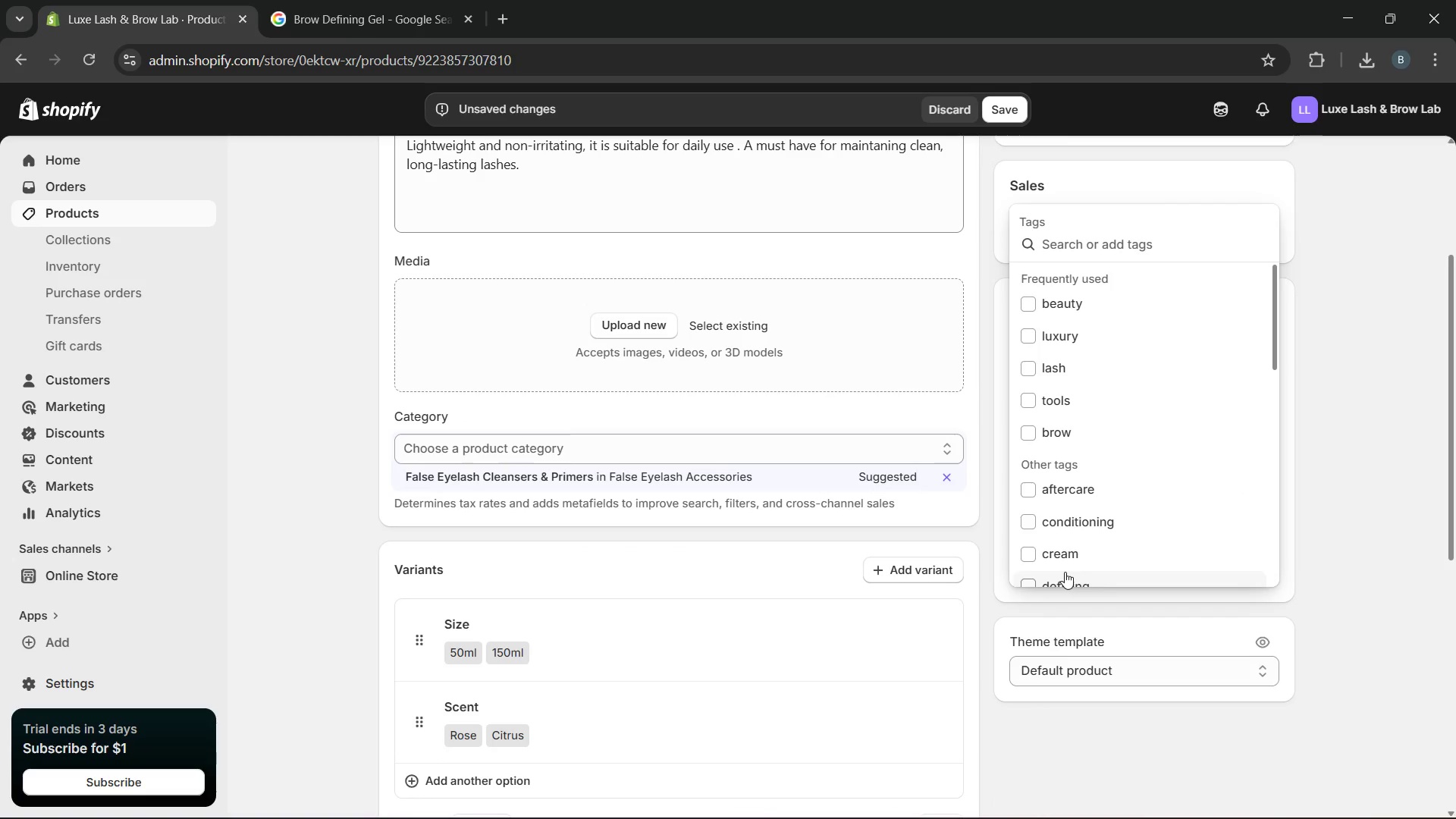 
left_click([1066, 491])
 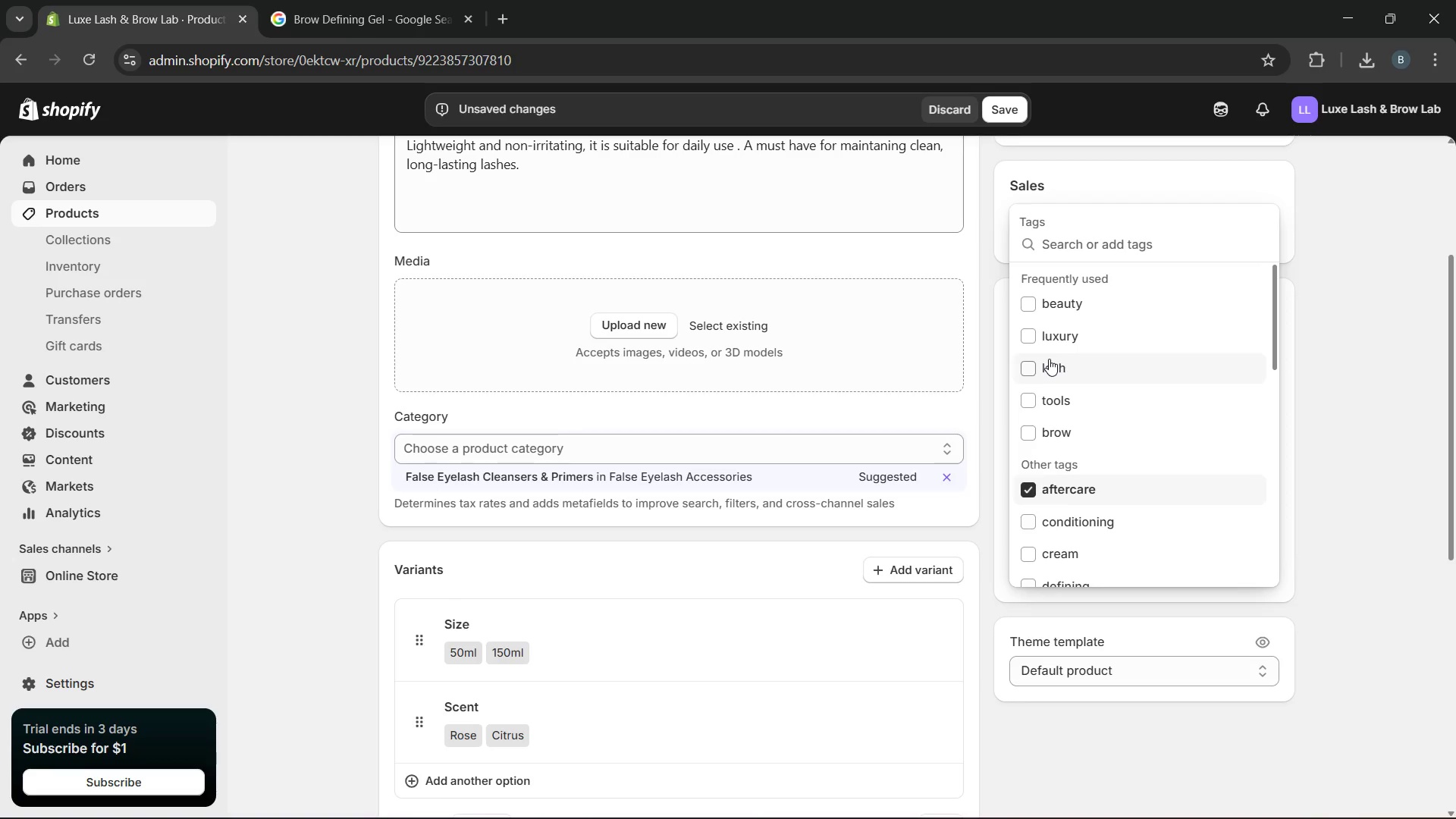 
left_click([1049, 359])
 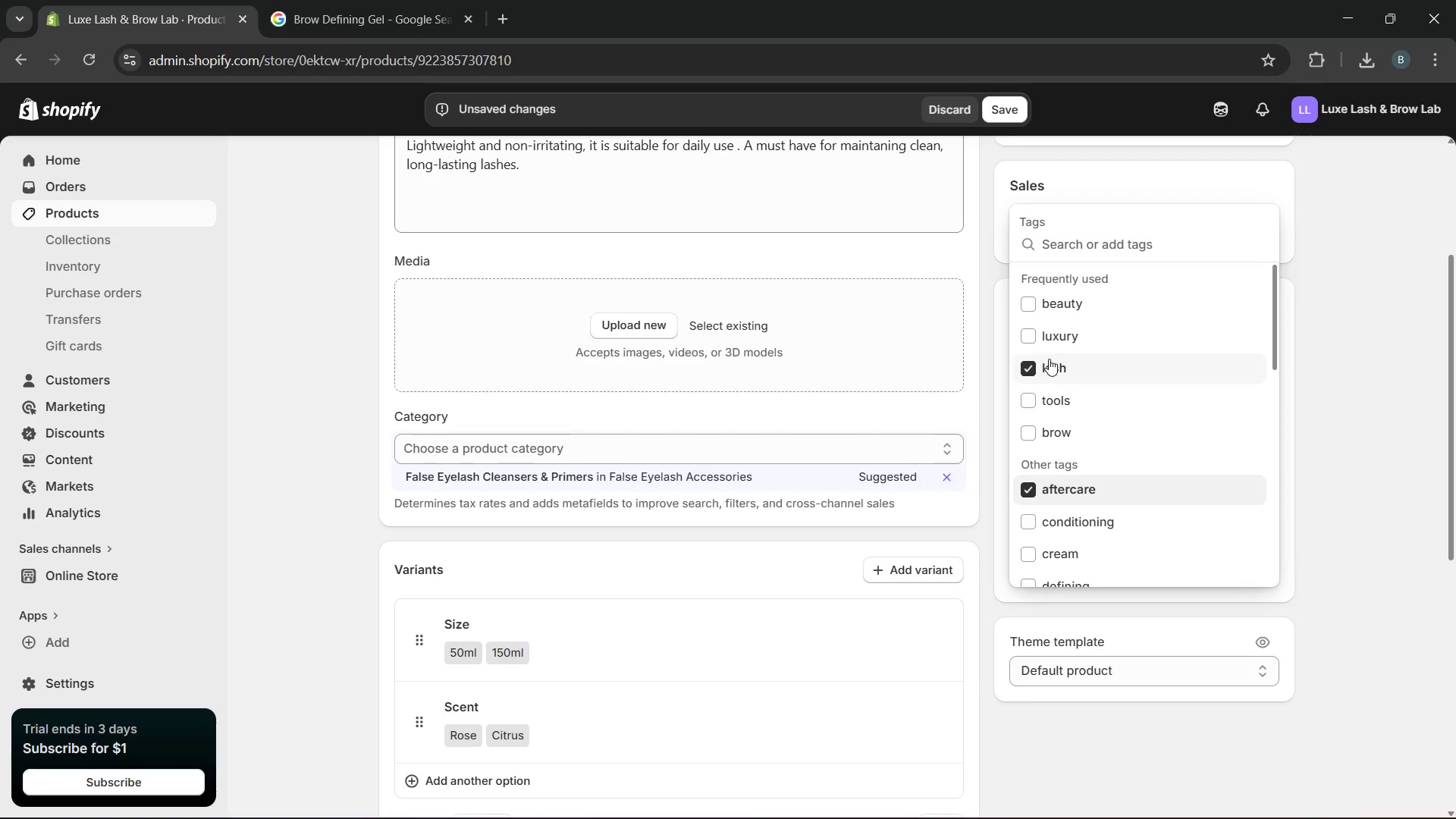 
left_click([1066, 331])
 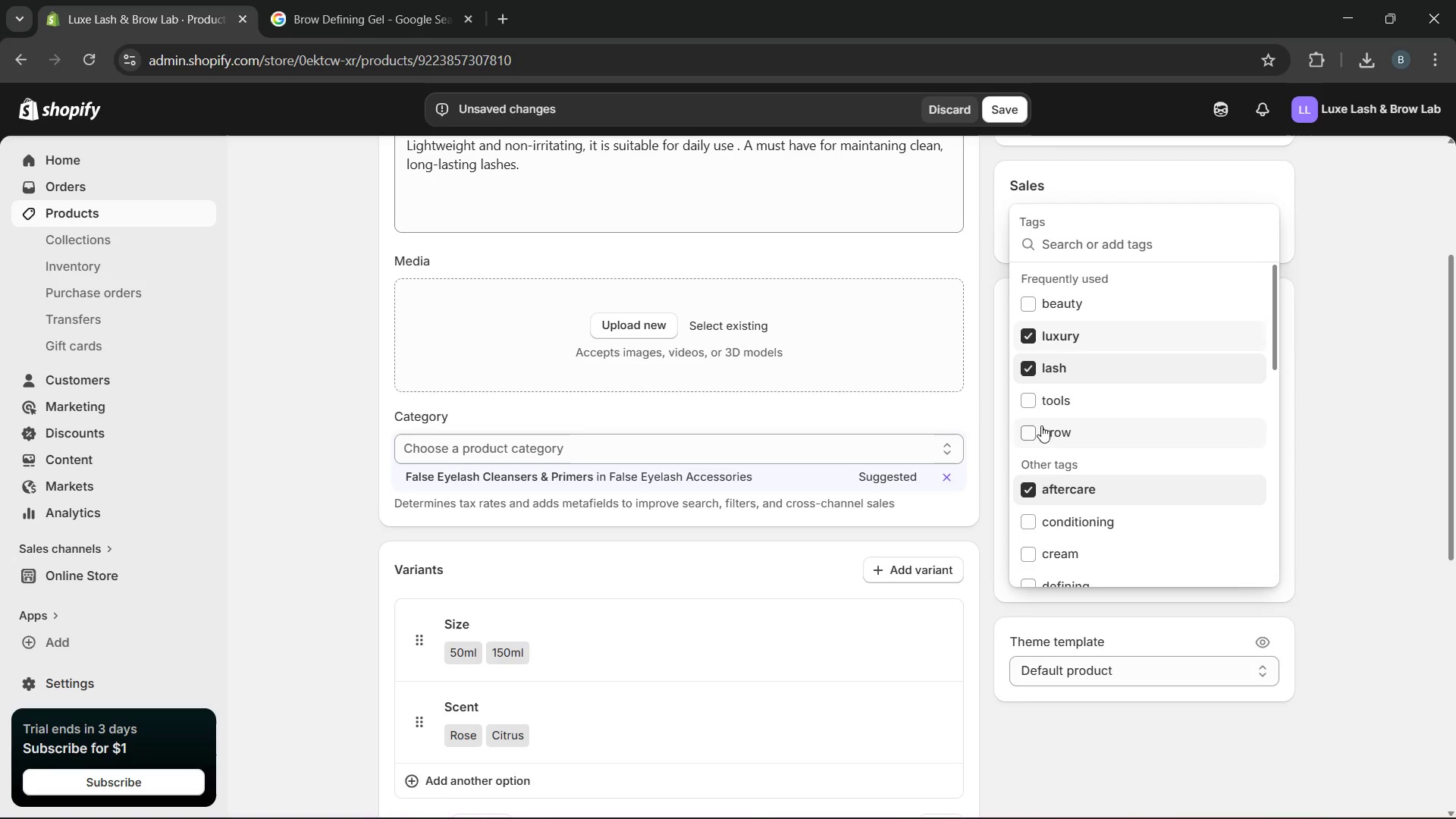 
left_click([1054, 307])
 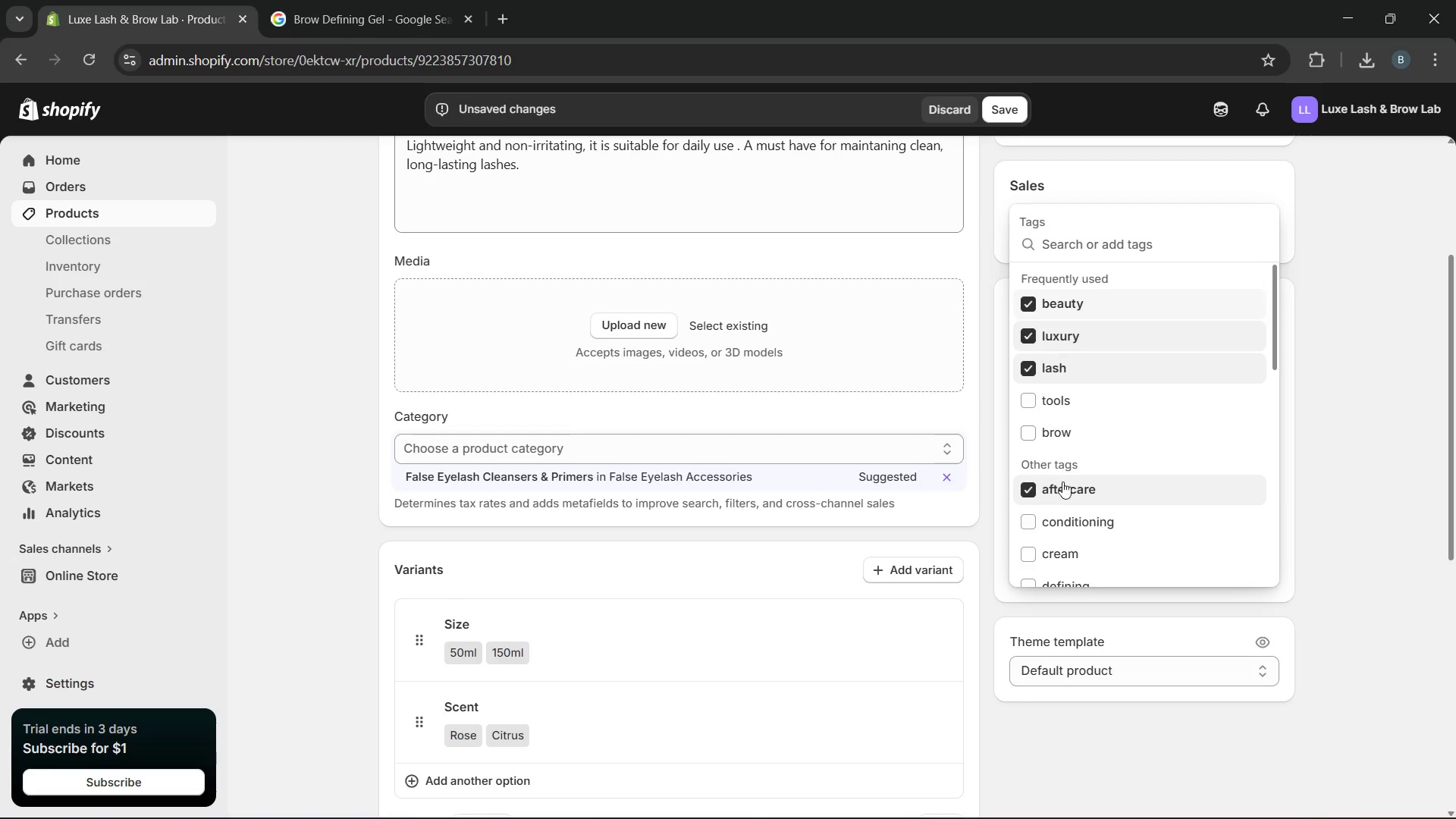 
wait(7.09)
 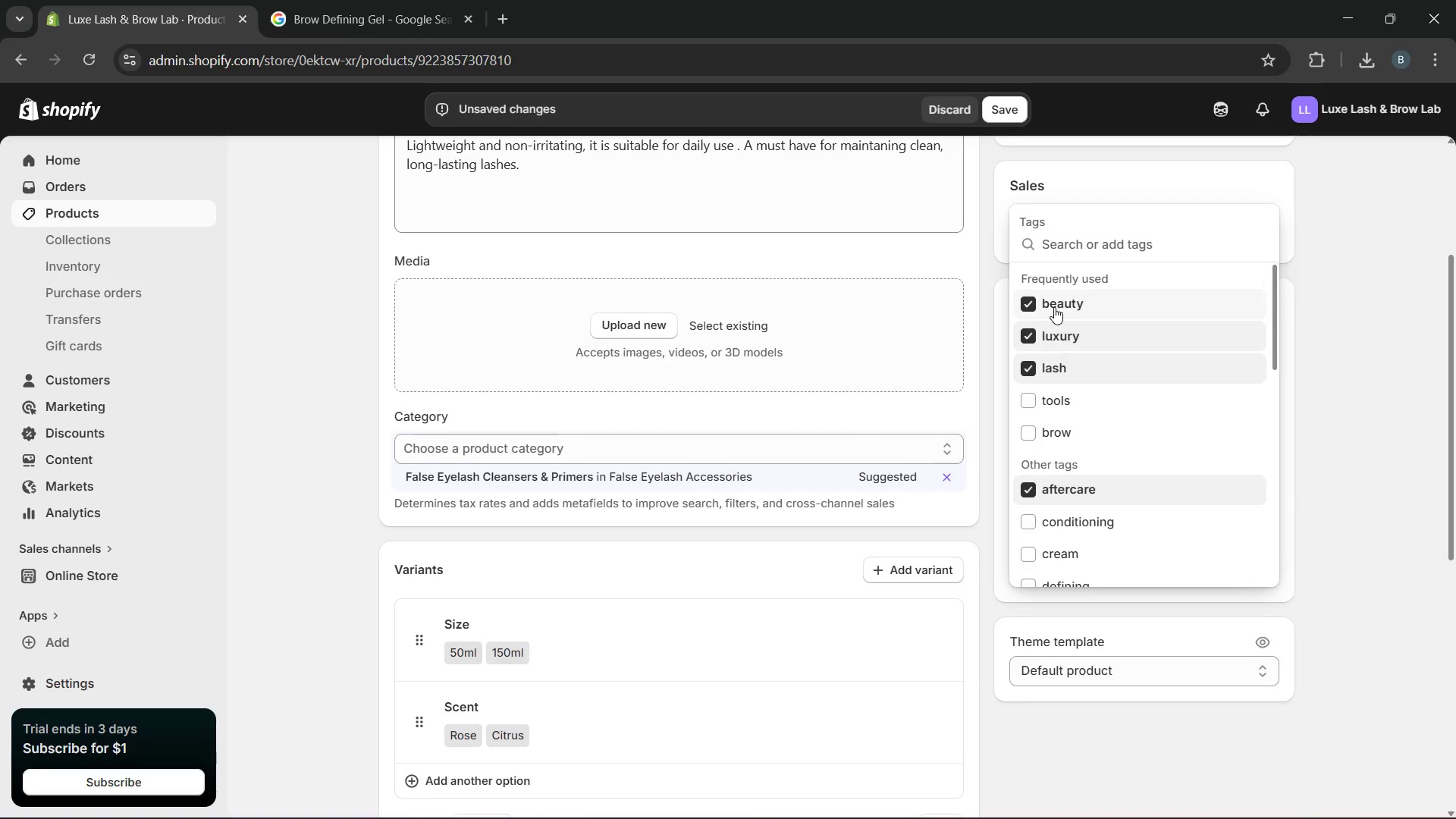 
left_click([1119, 255])
 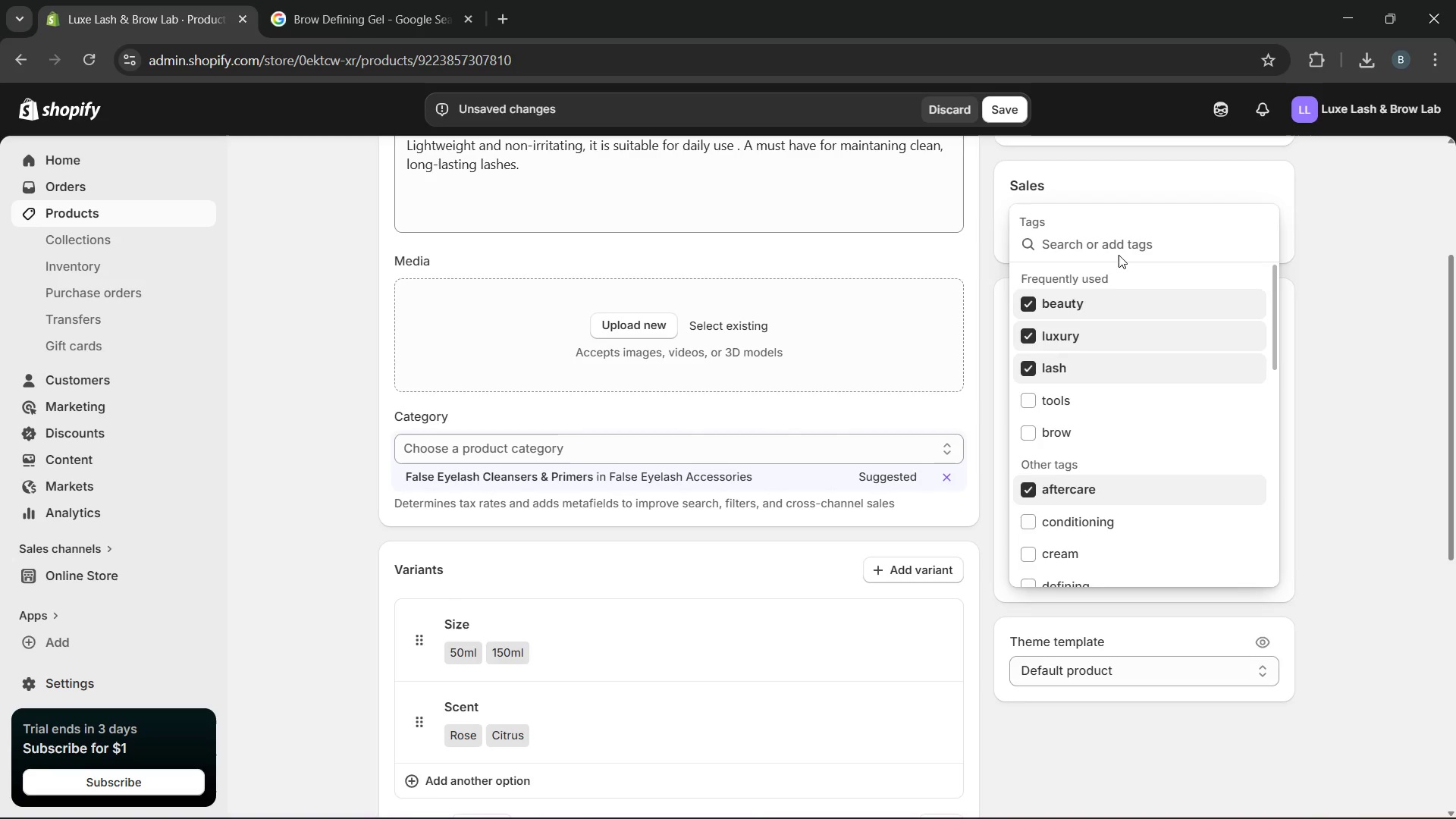 
type(foam )
key(Backspace)
type(, cleanser)
 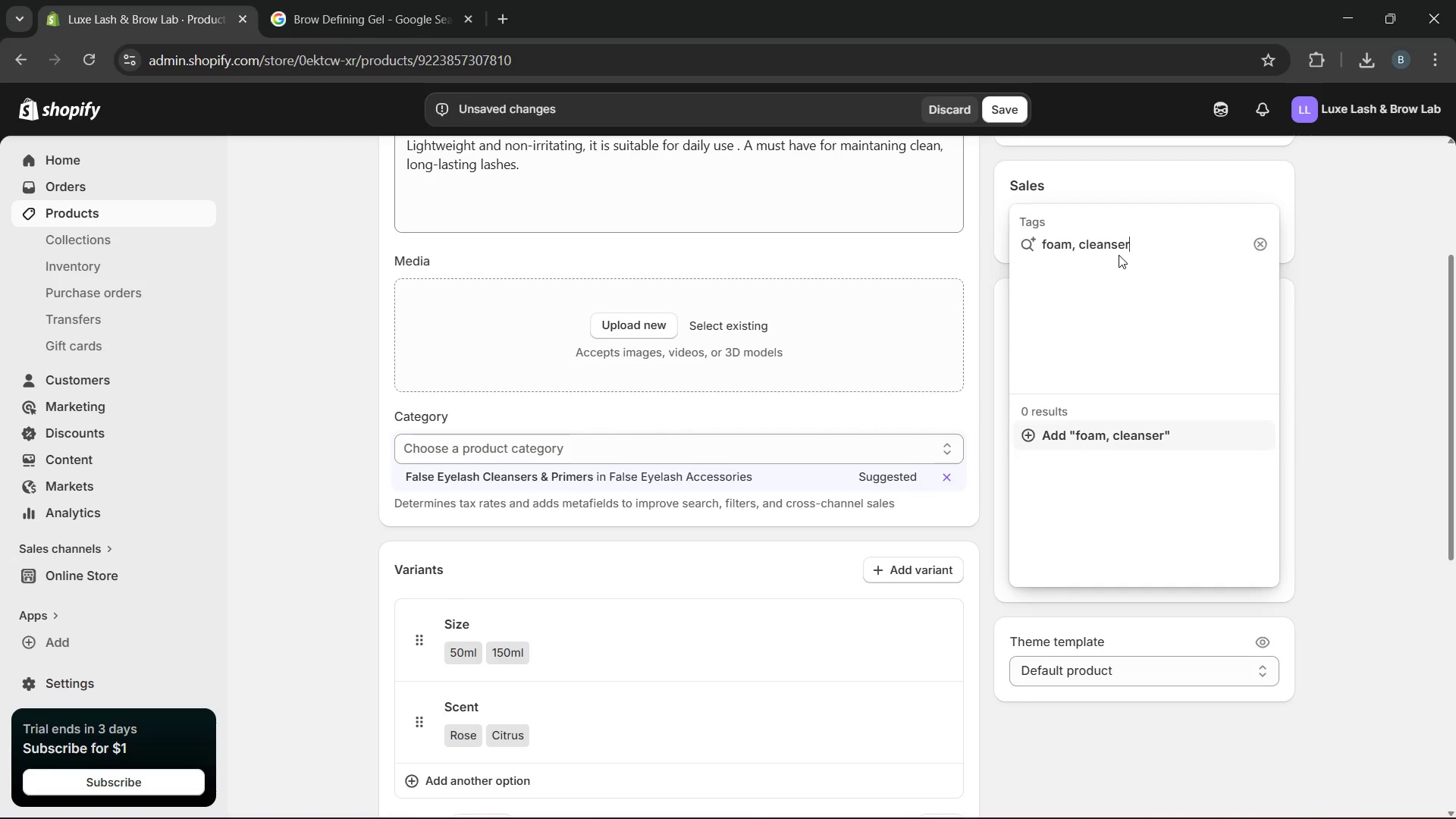 
key(Enter)
 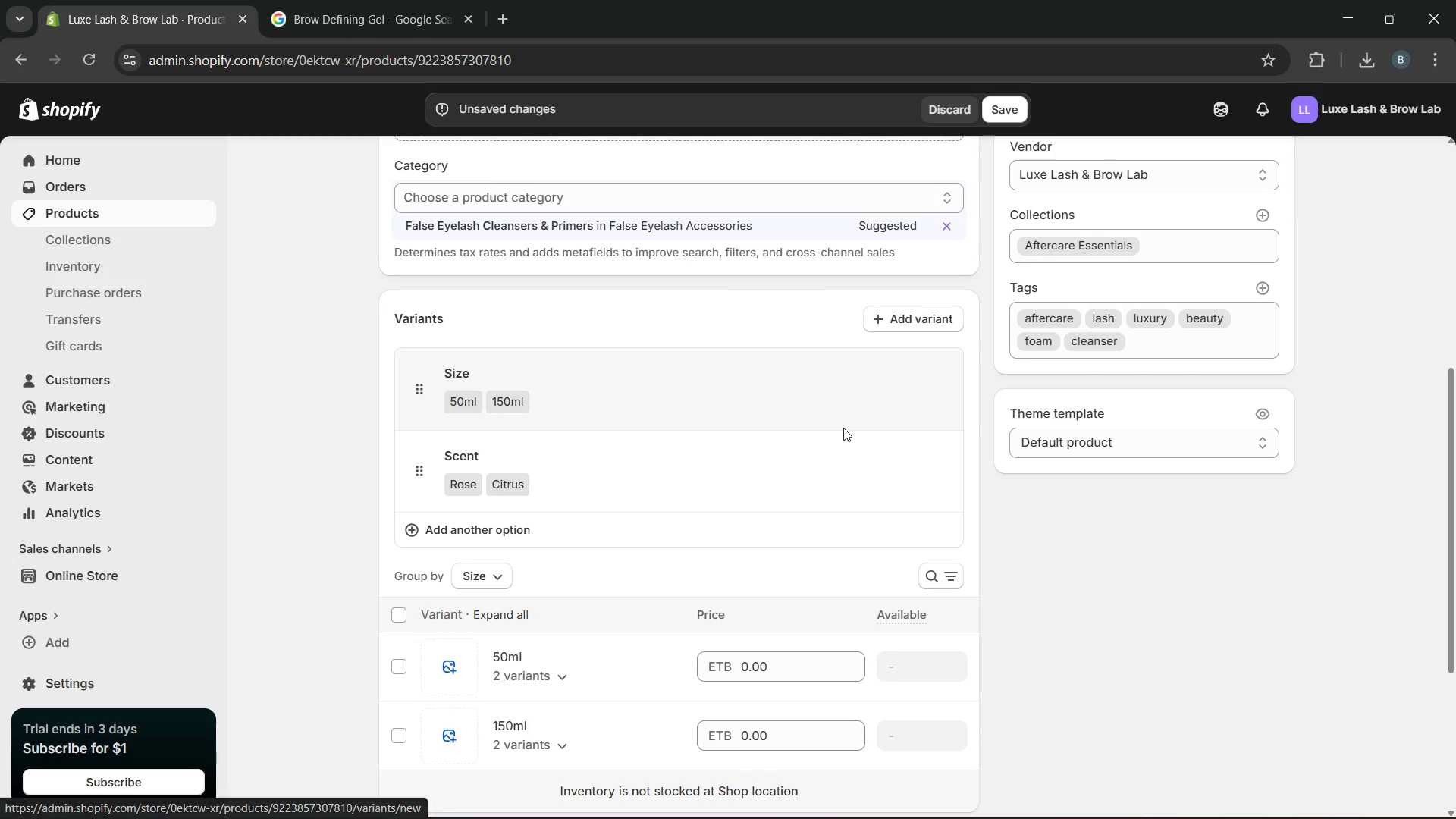 
mouse_move([576, 593])
 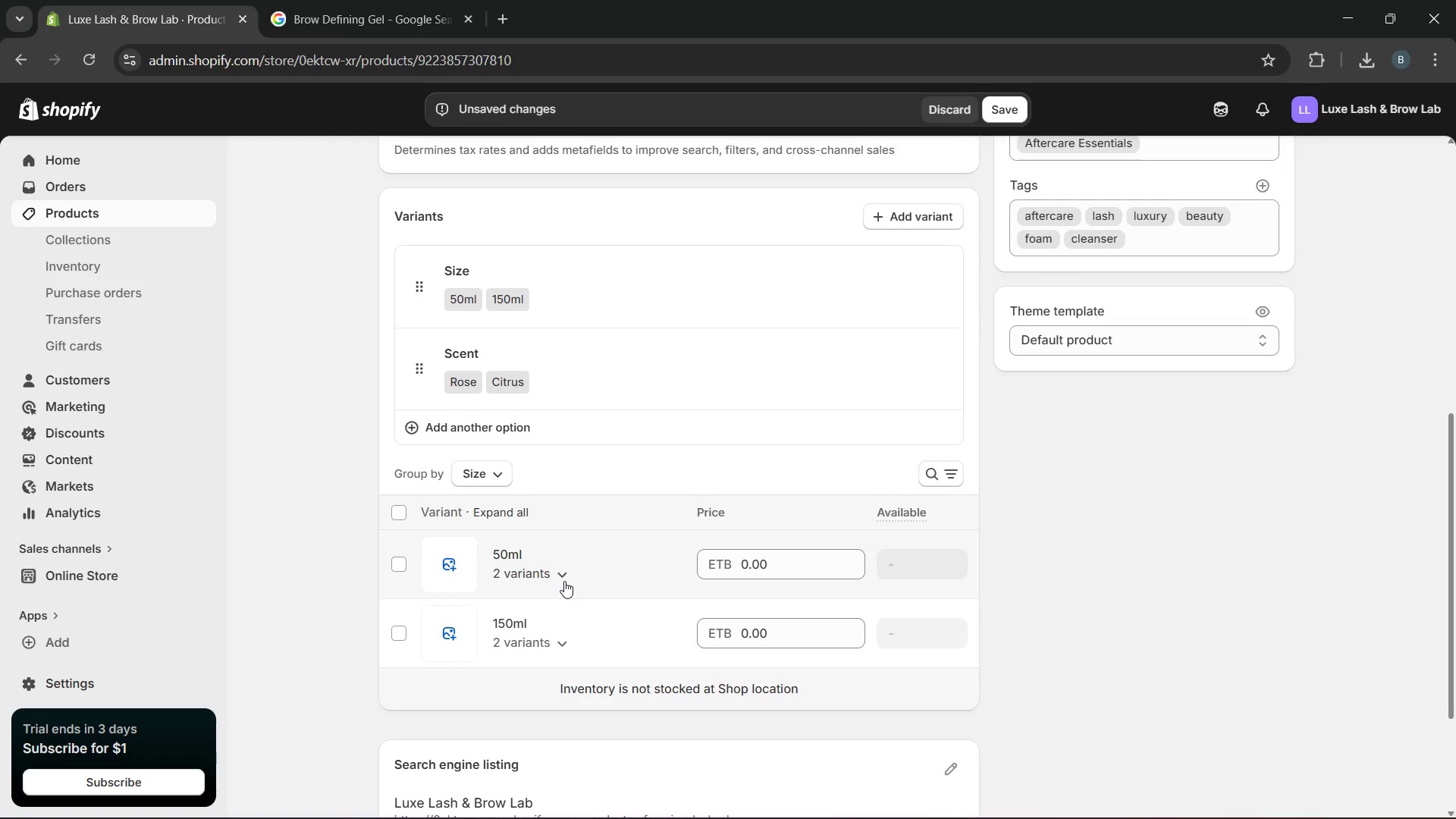 
left_click([564, 581])
 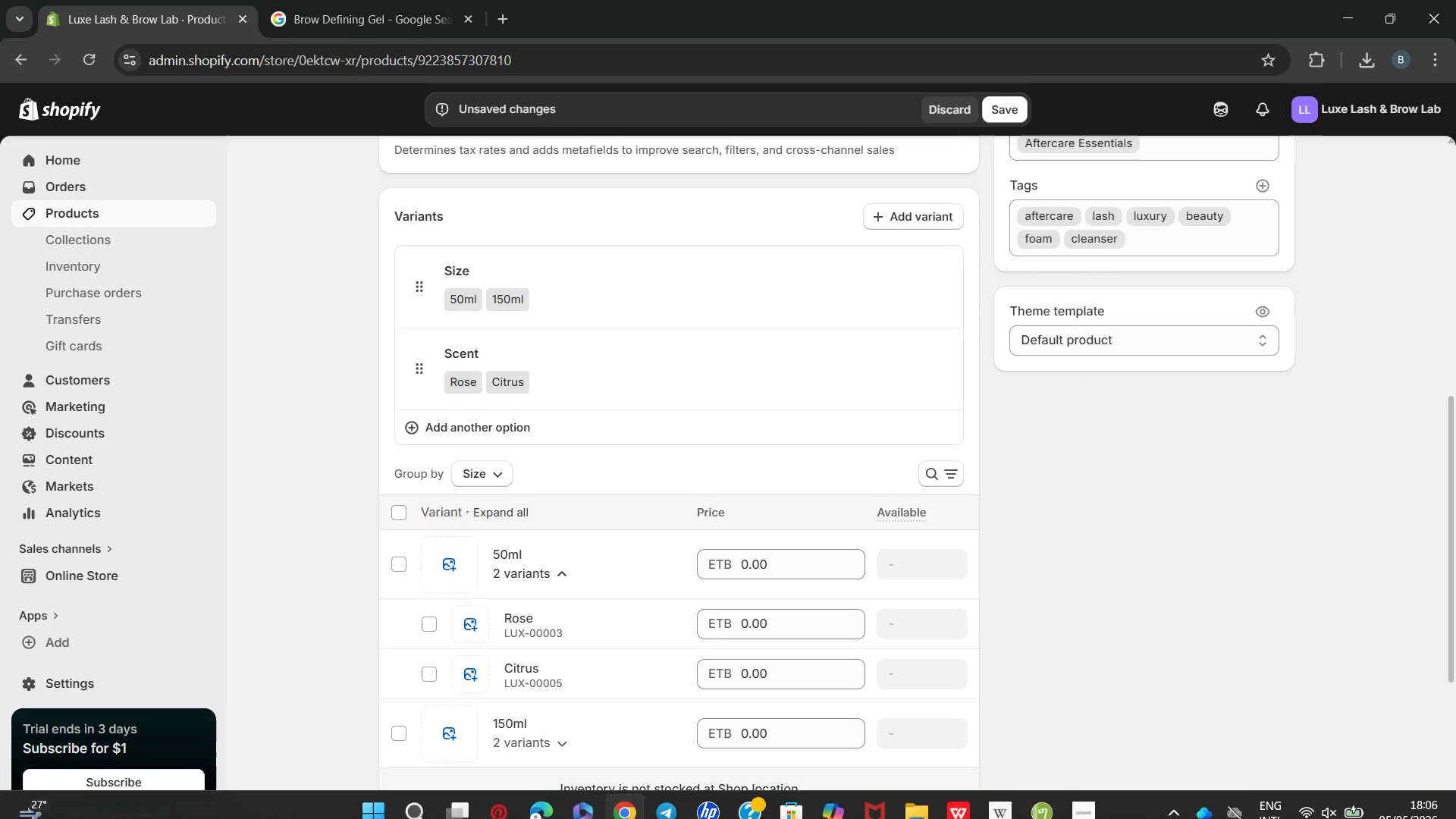 
wait(5.3)
 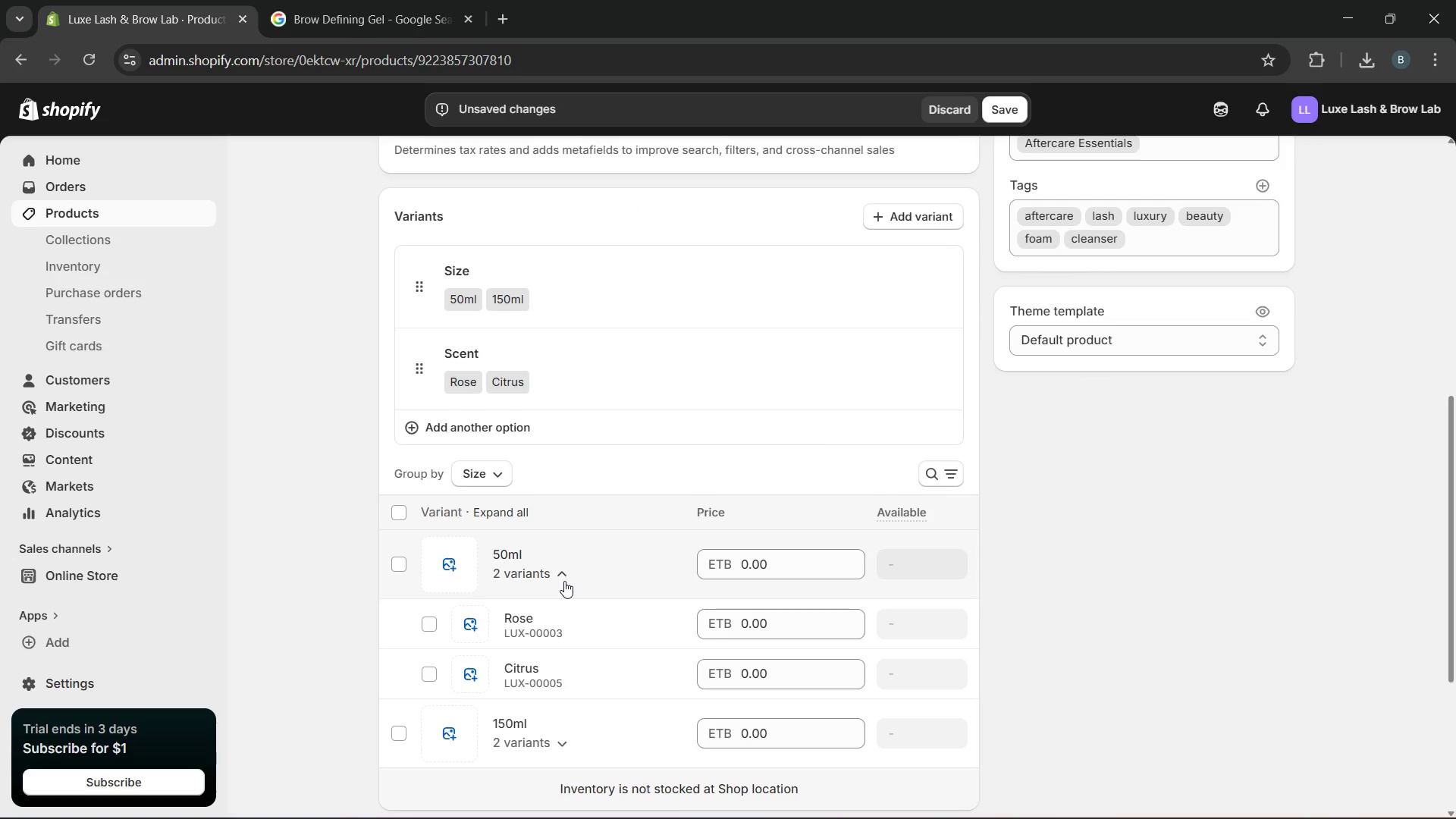 
mouse_move([665, 736])
 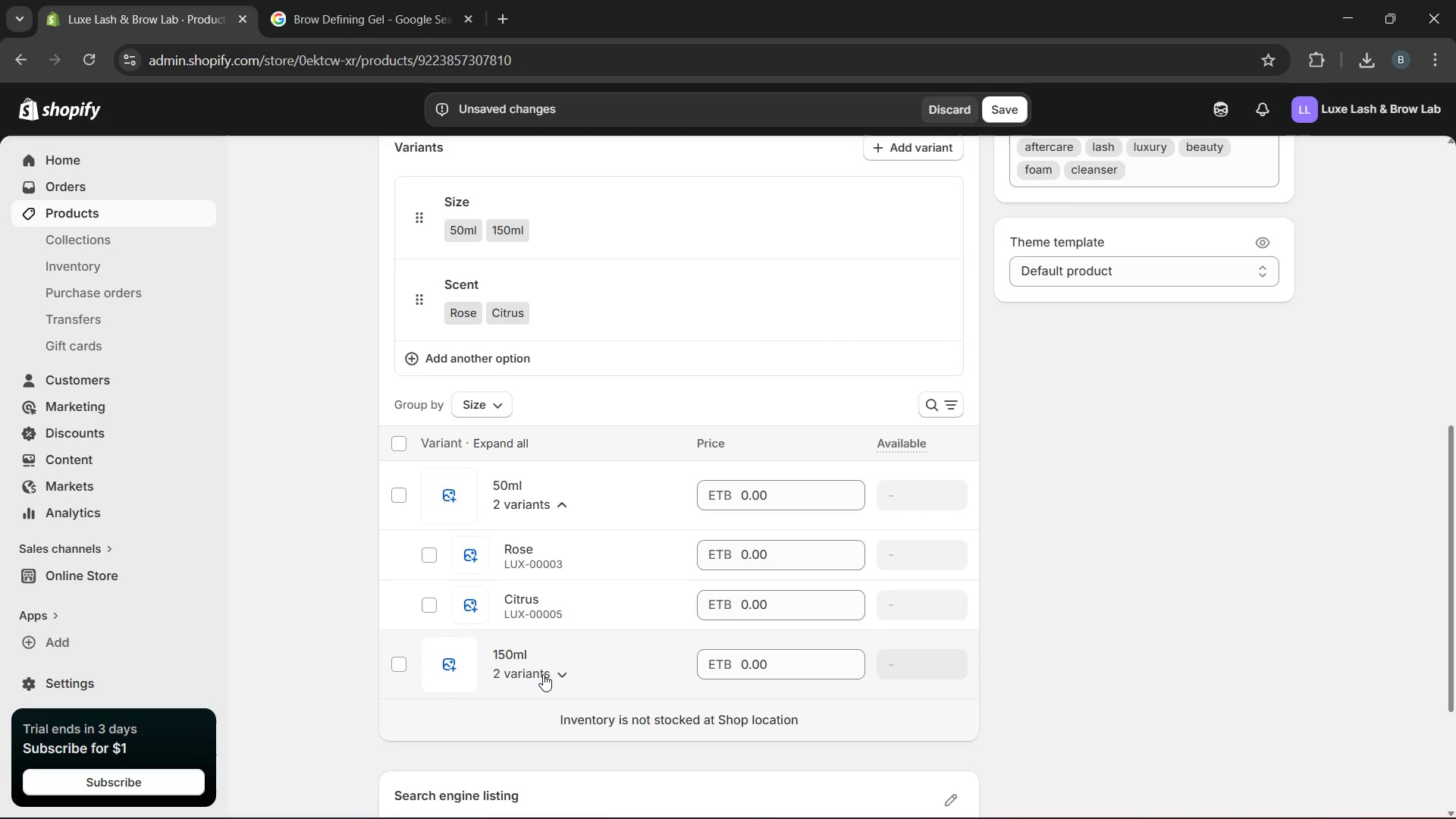 
left_click([543, 674])
 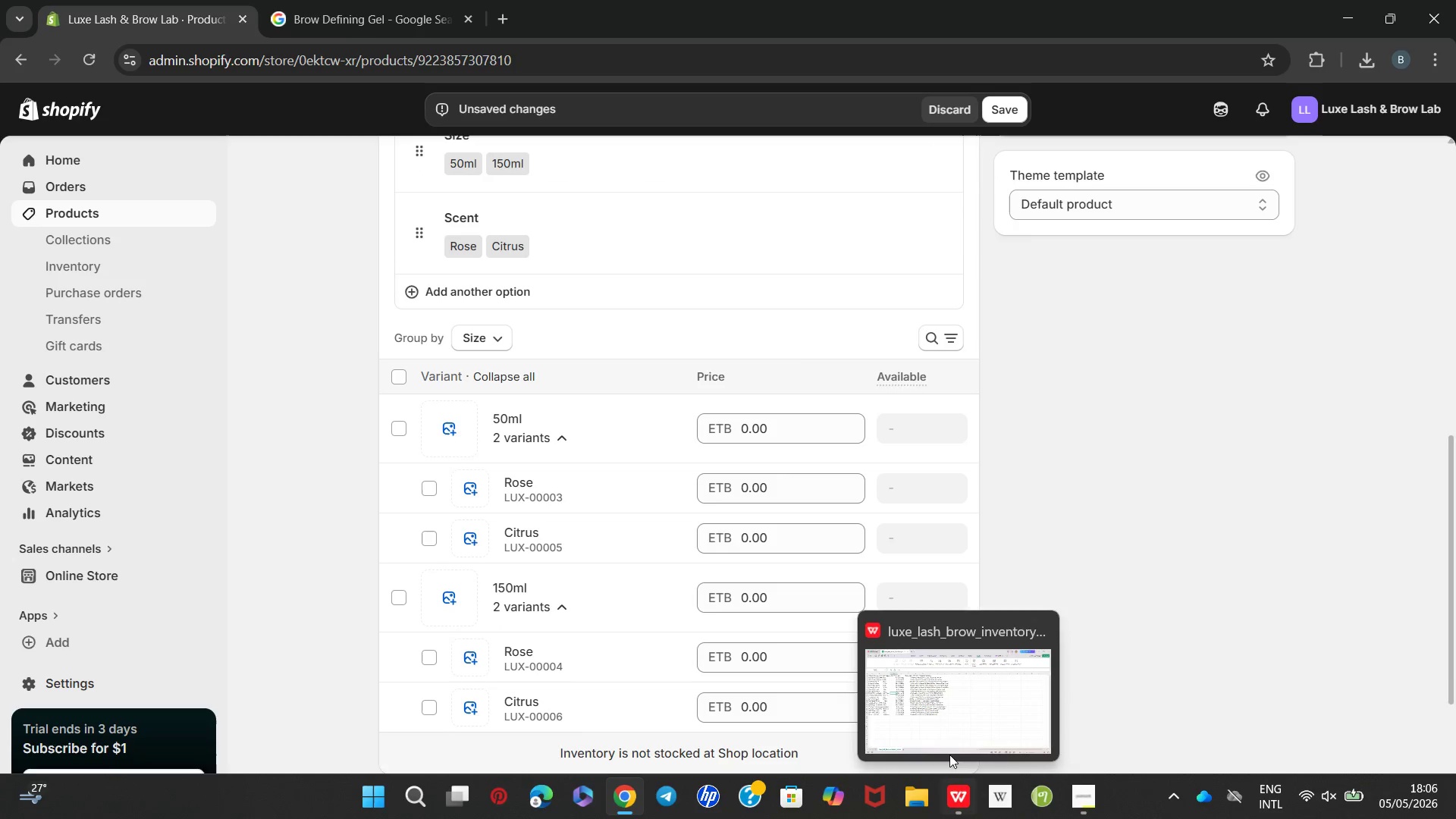 
wait(9.52)
 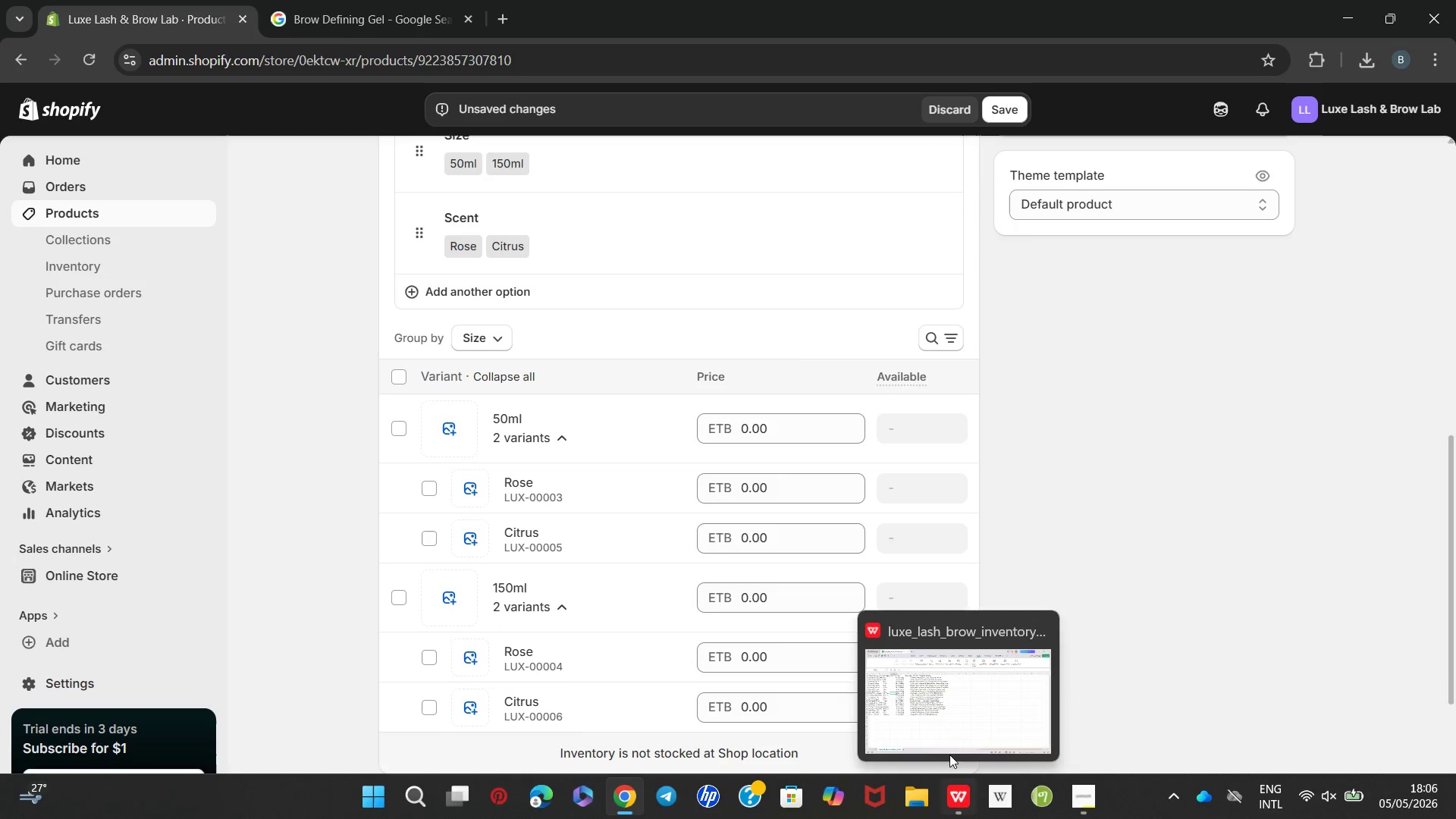 
left_click([949, 720])
 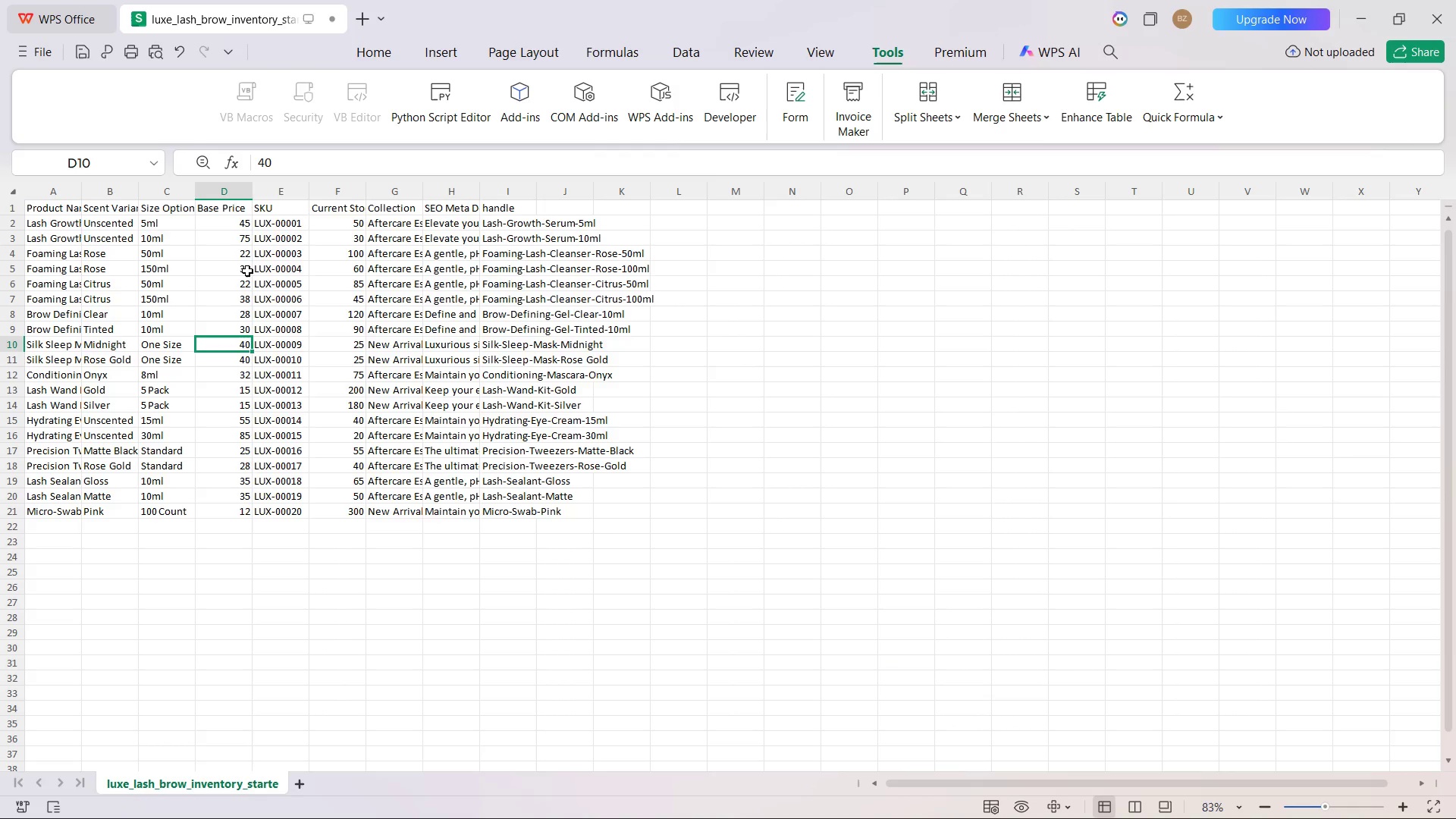 
left_click([245, 253])
 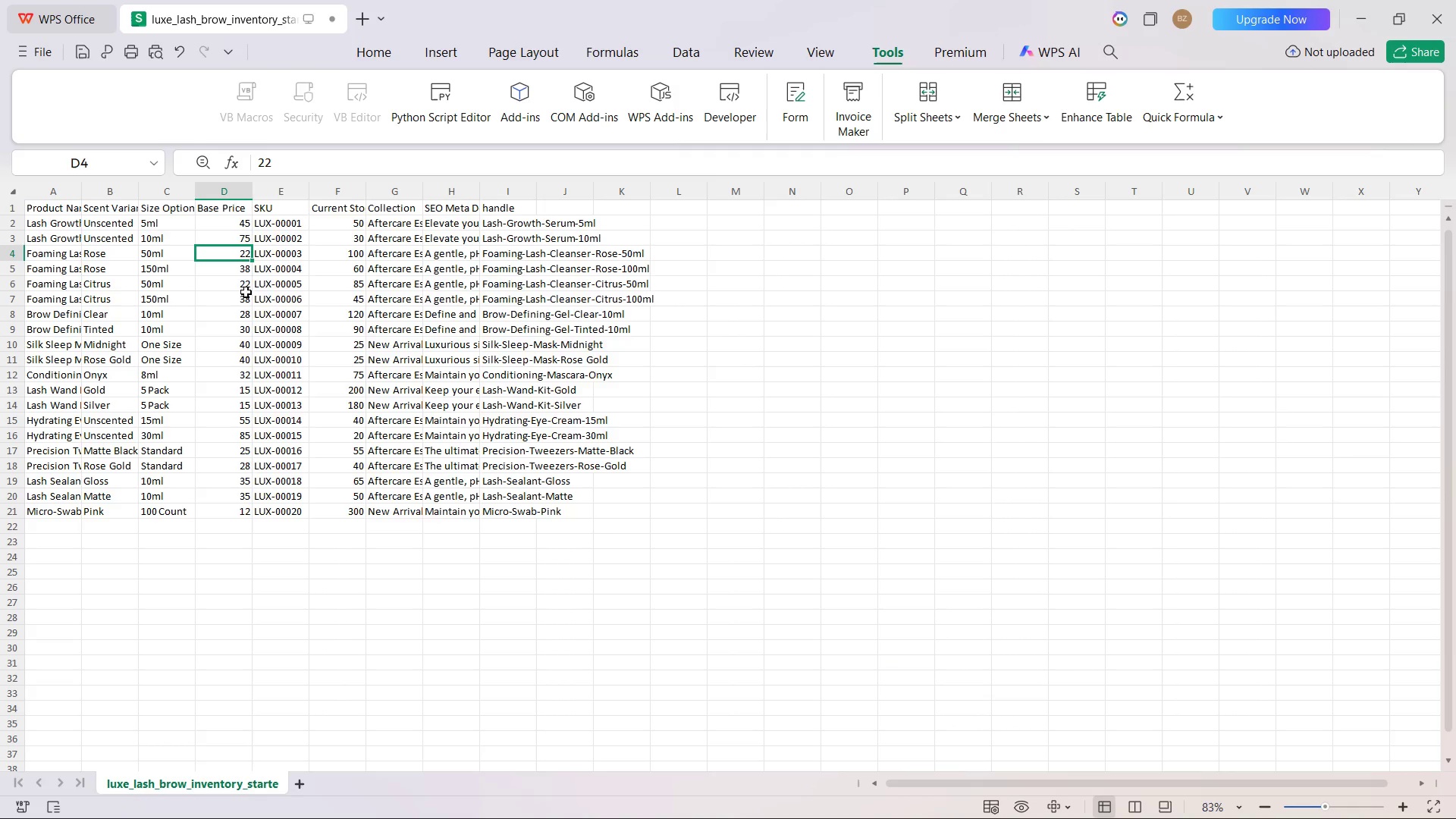 
left_click([246, 291])
 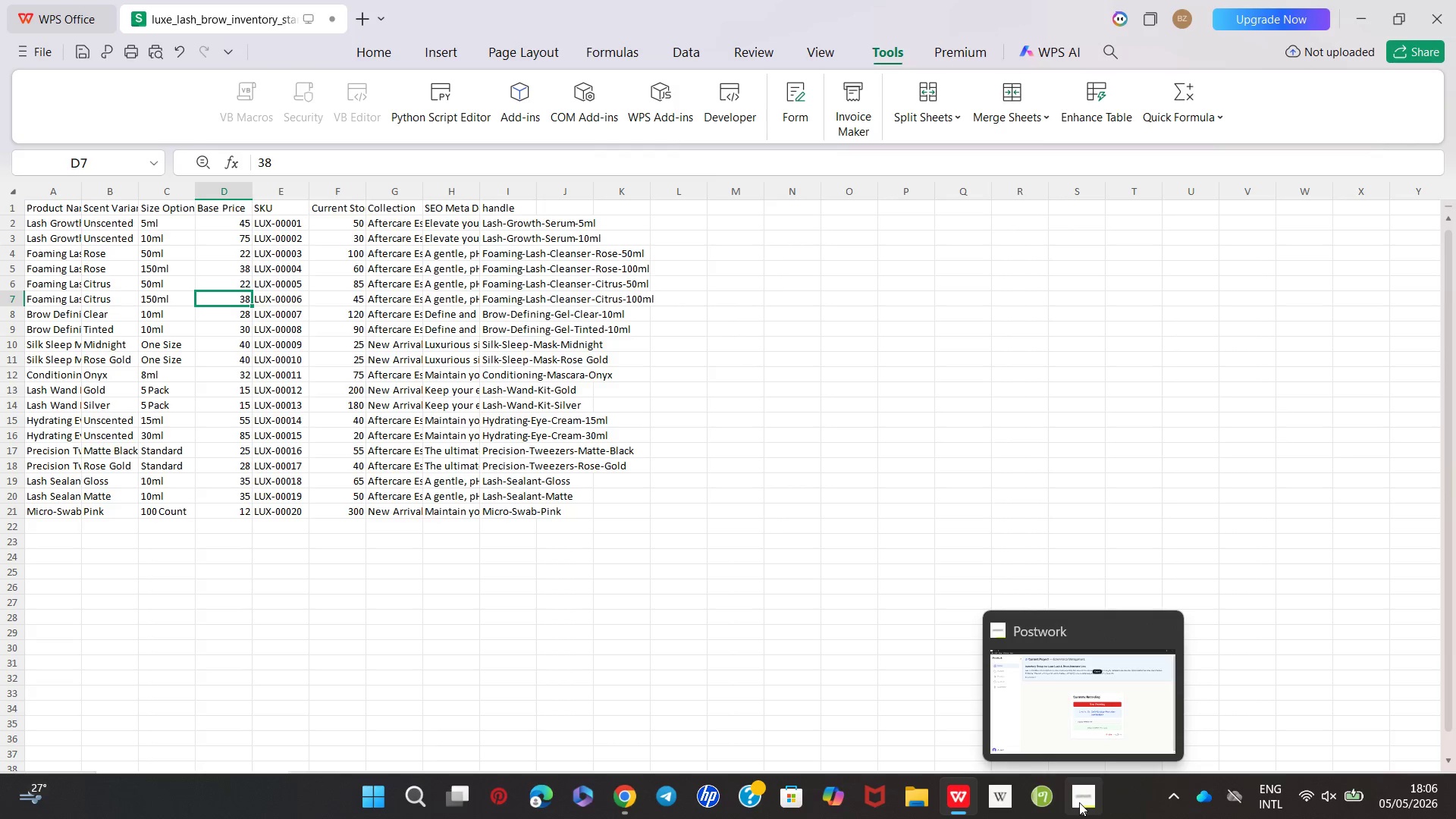 
wait(13.3)
 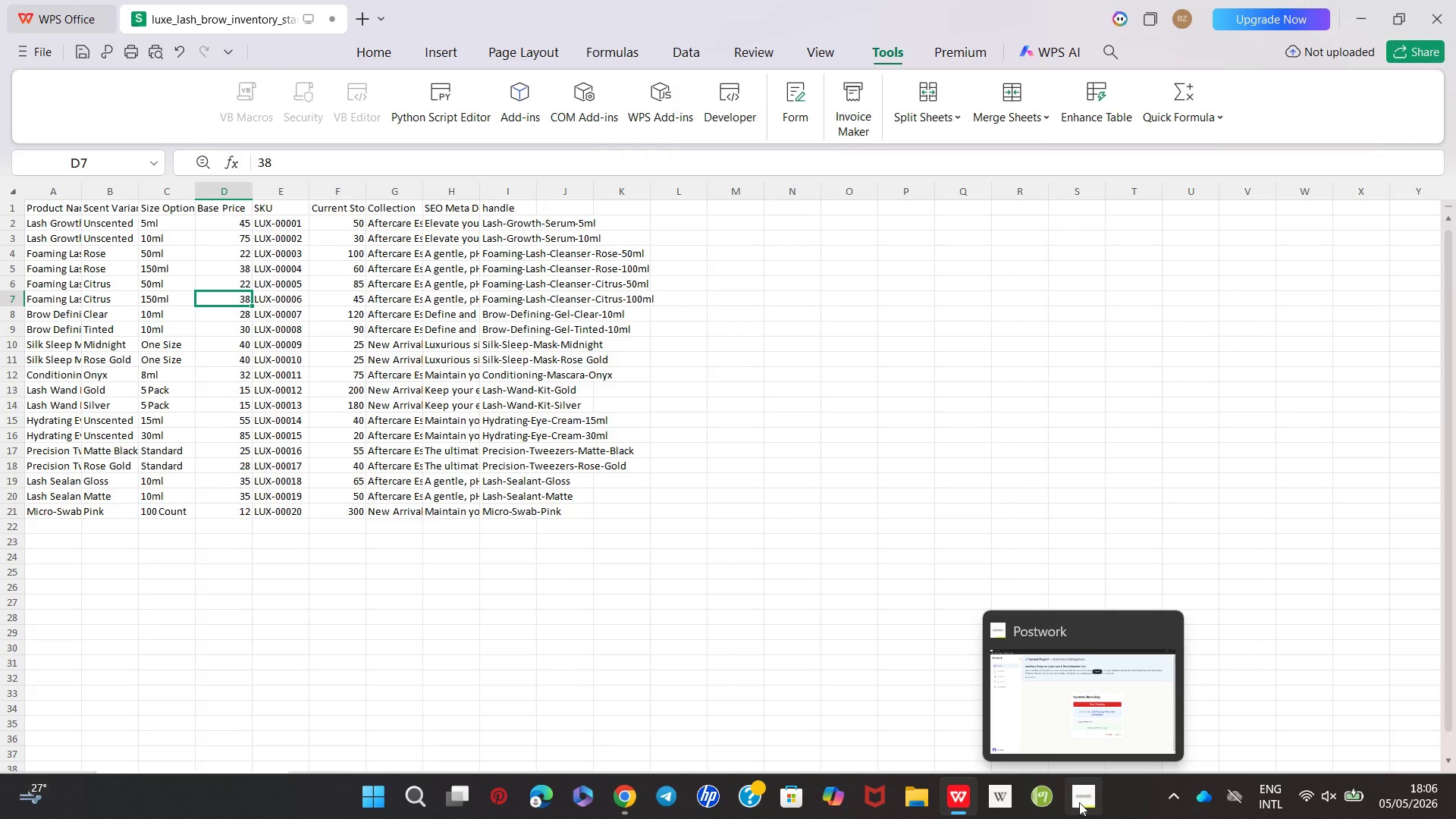 
left_click([626, 726])
 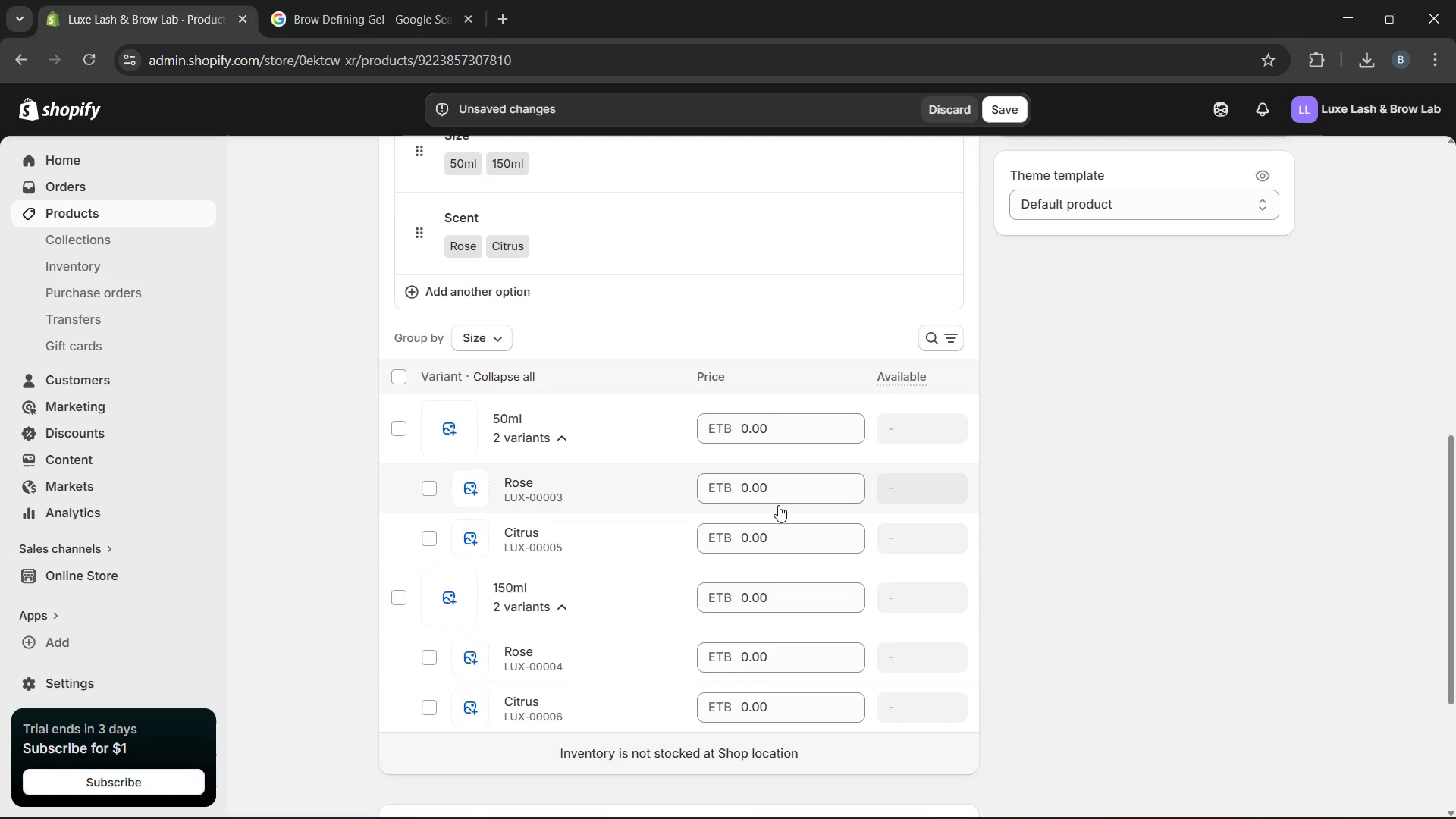 
left_click_drag(start_coordinate=[786, 497], to_coordinate=[701, 503])
 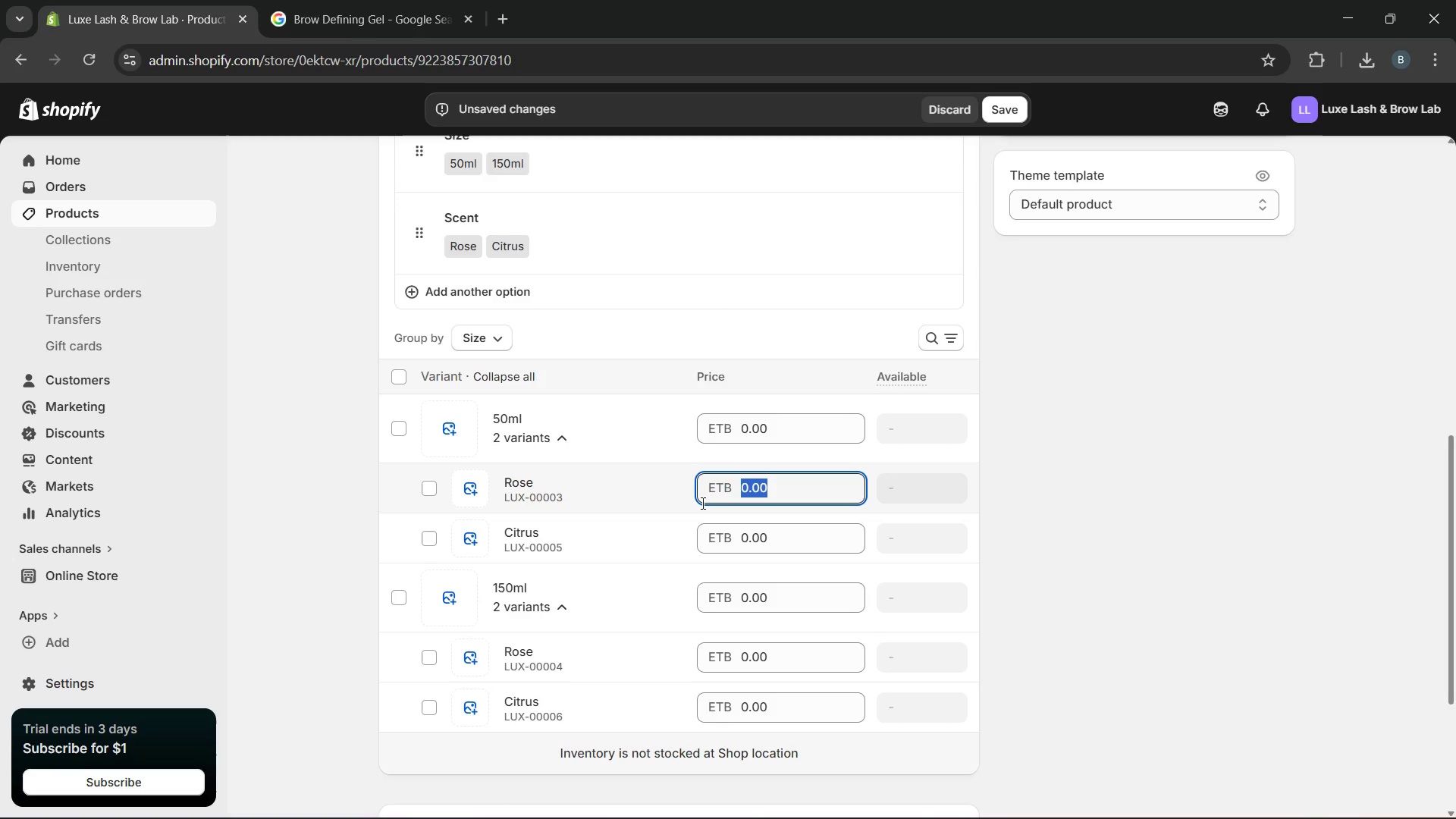 
type(22)
 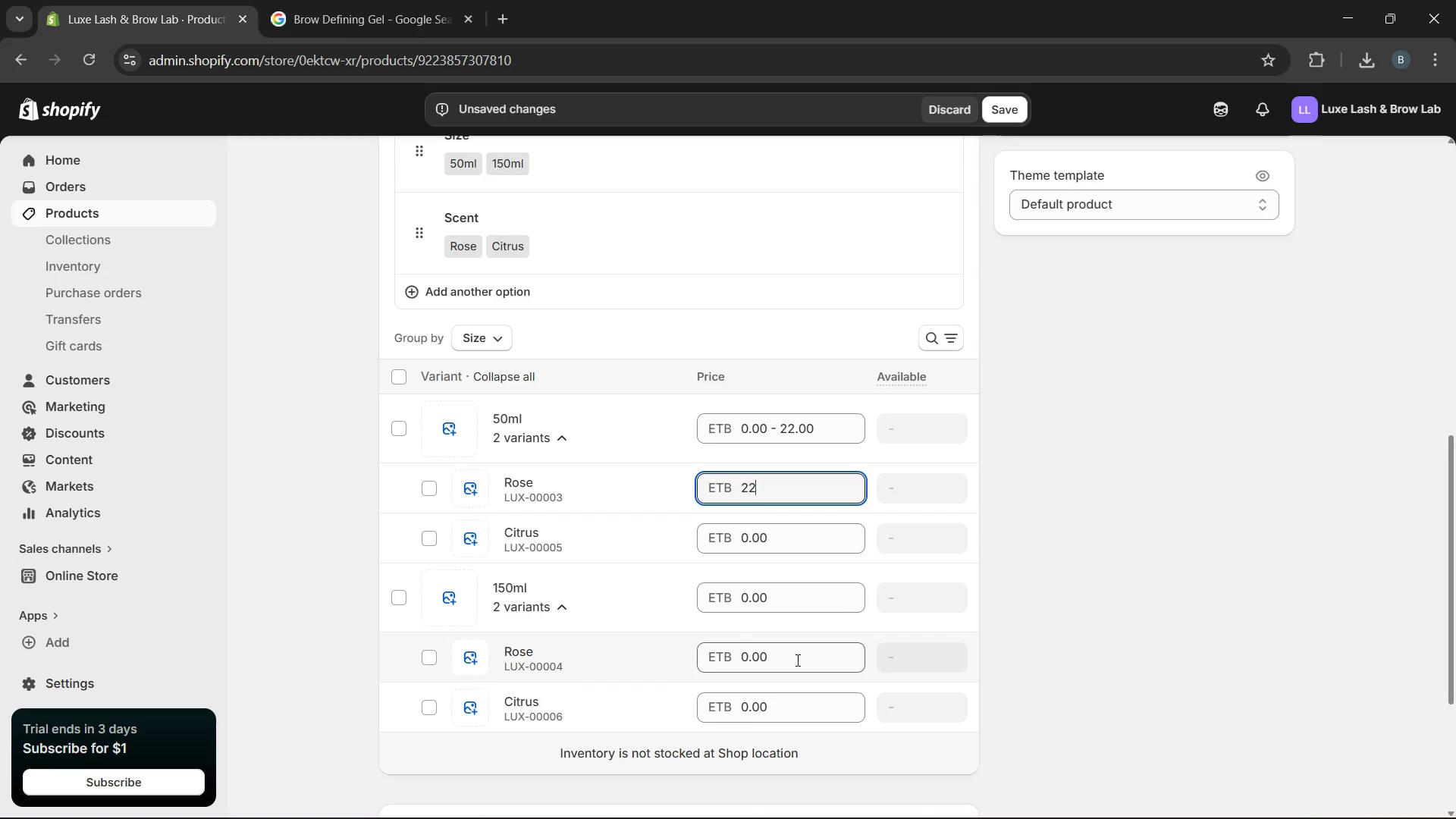 
wait(10.46)
 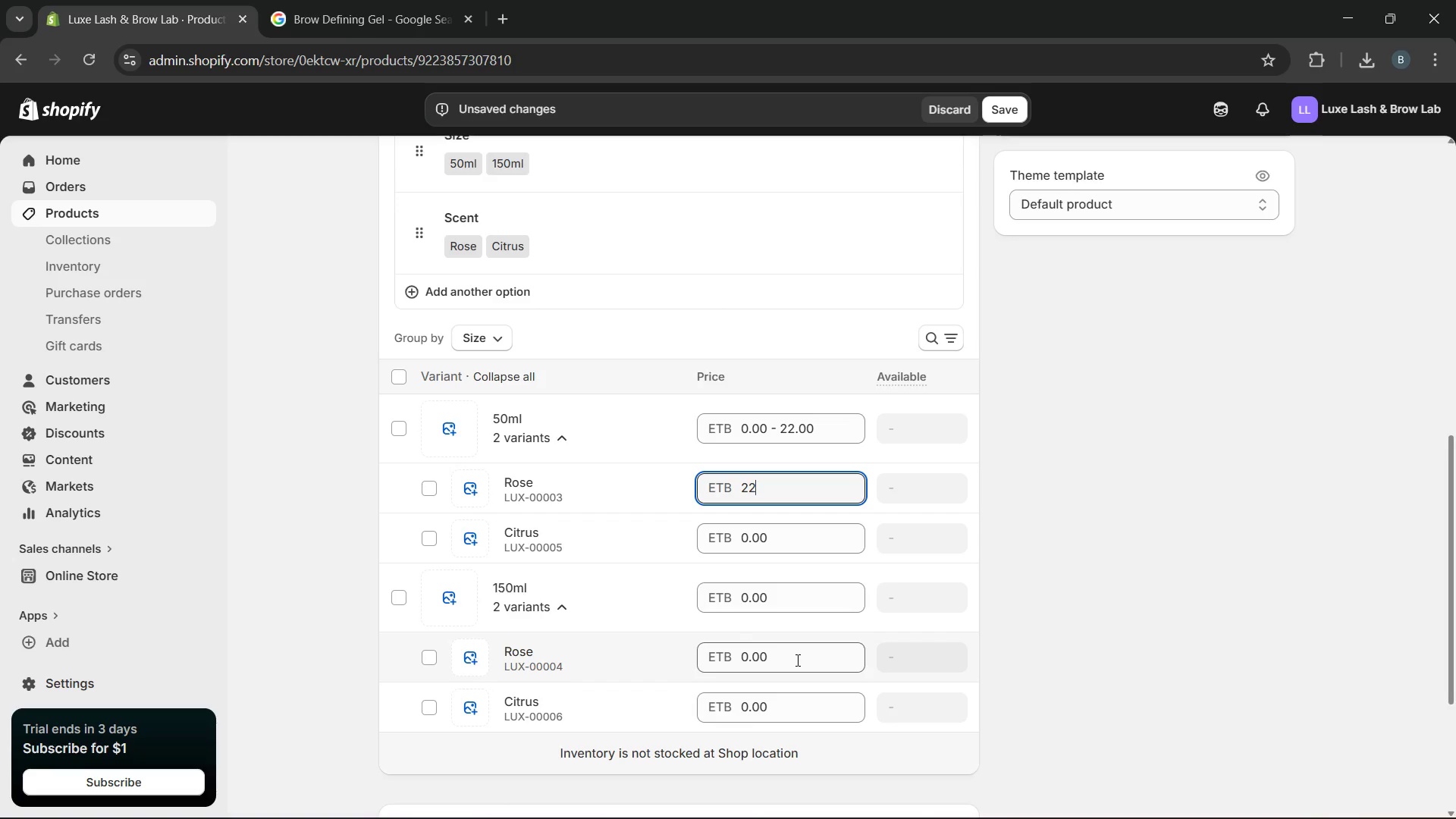 
mouse_move([965, 760])
 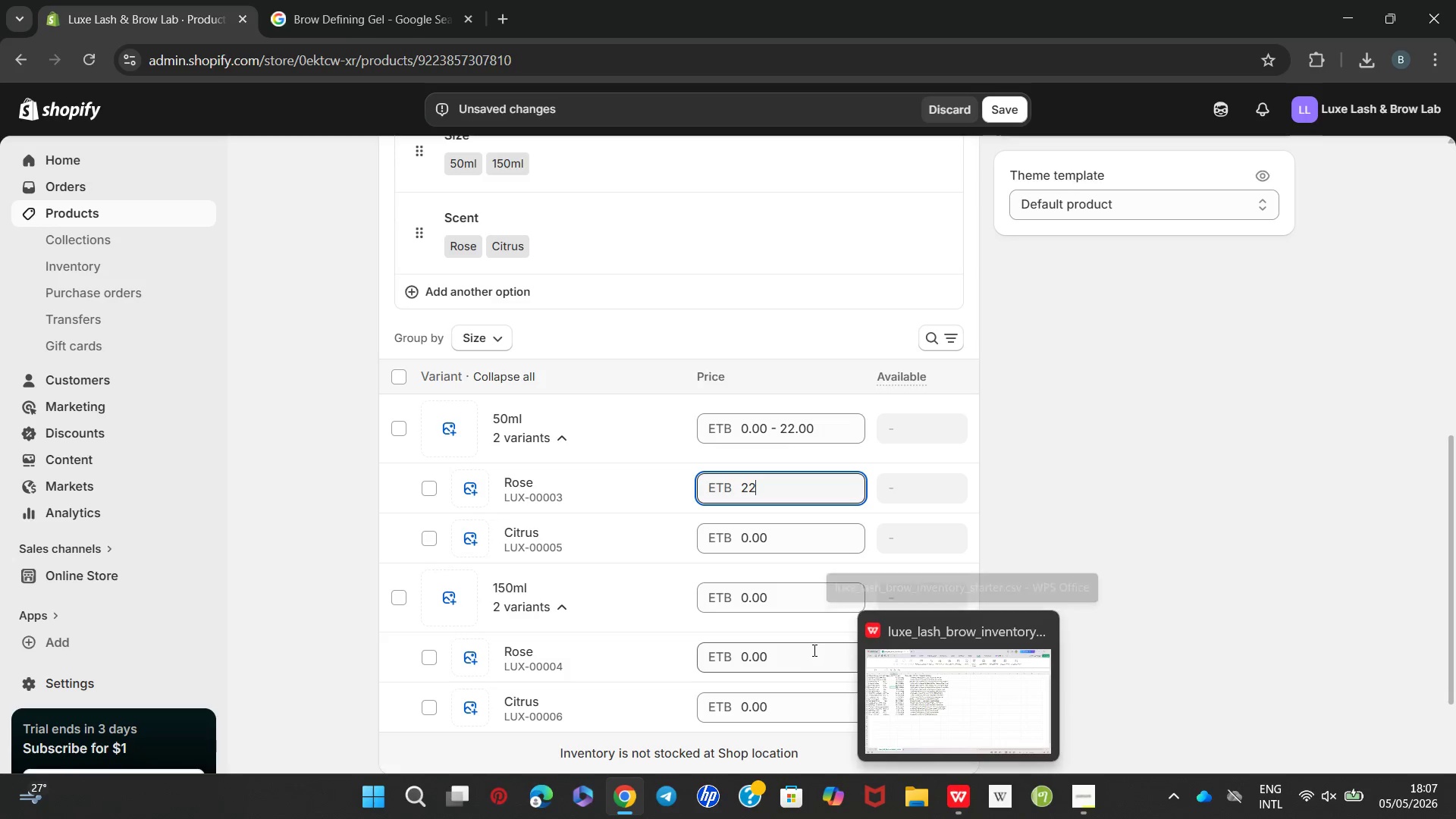 
wait(6.26)
 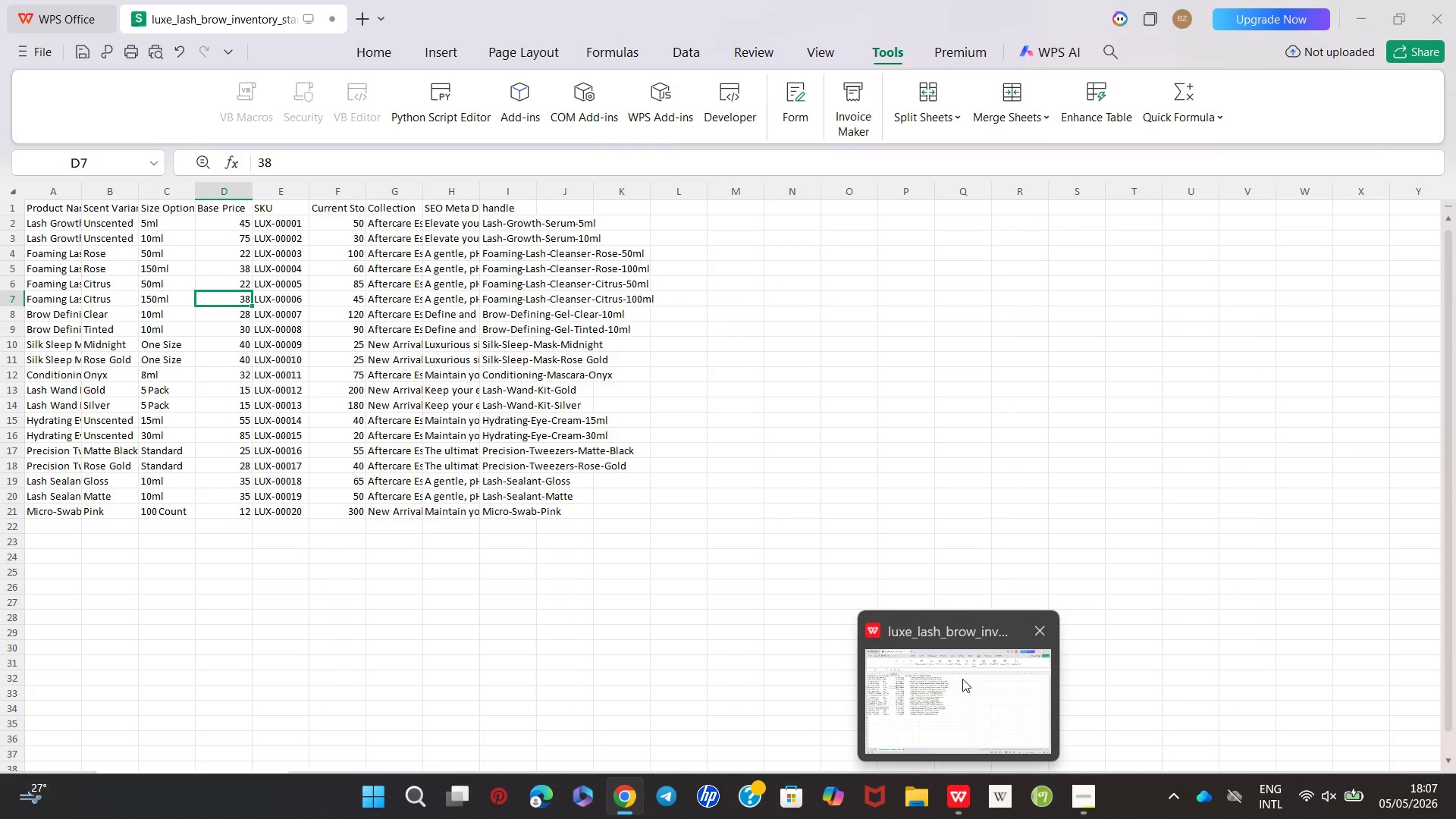 
left_click_drag(start_coordinate=[808, 535], to_coordinate=[730, 539])
 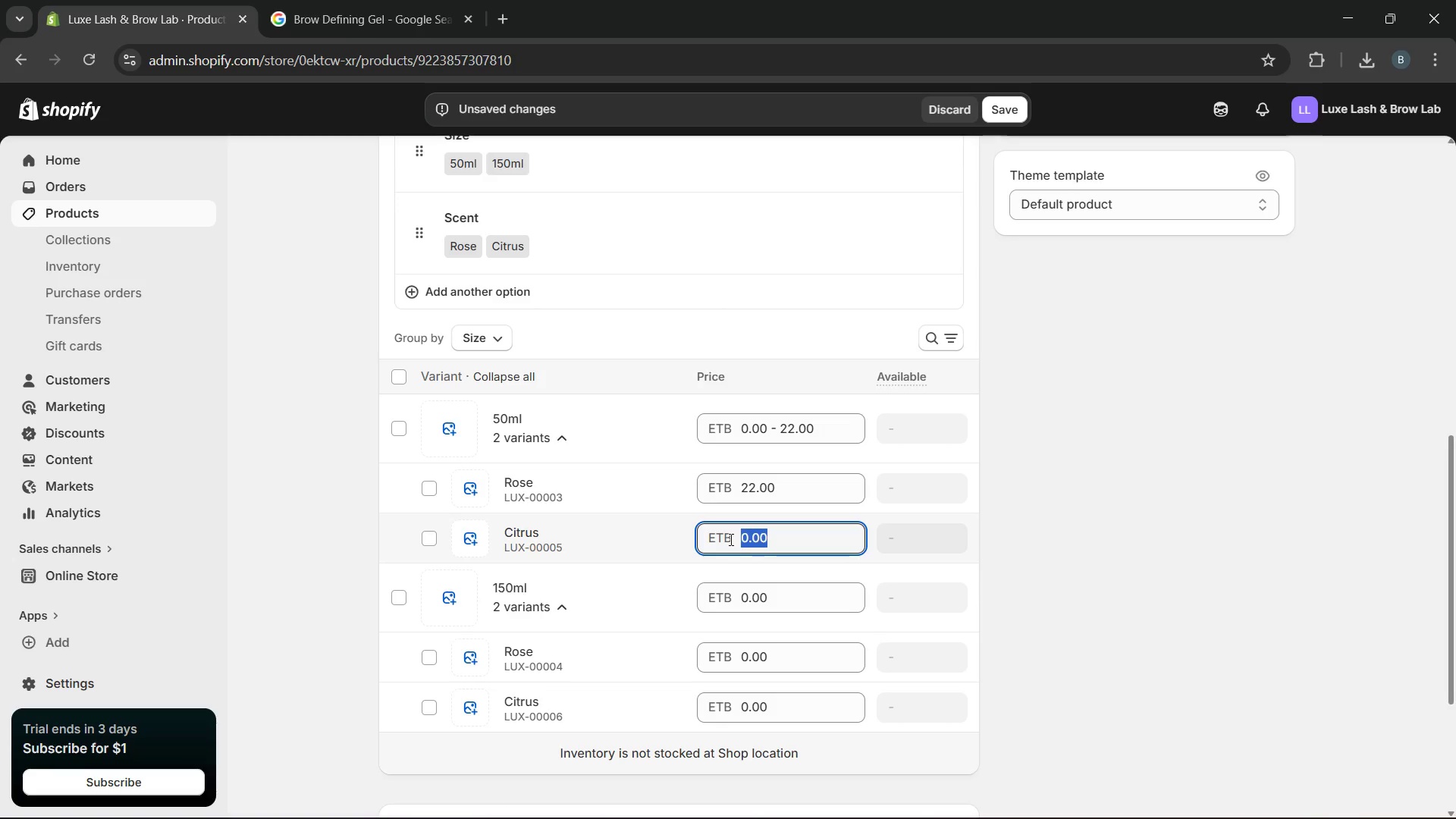 
type(22)
 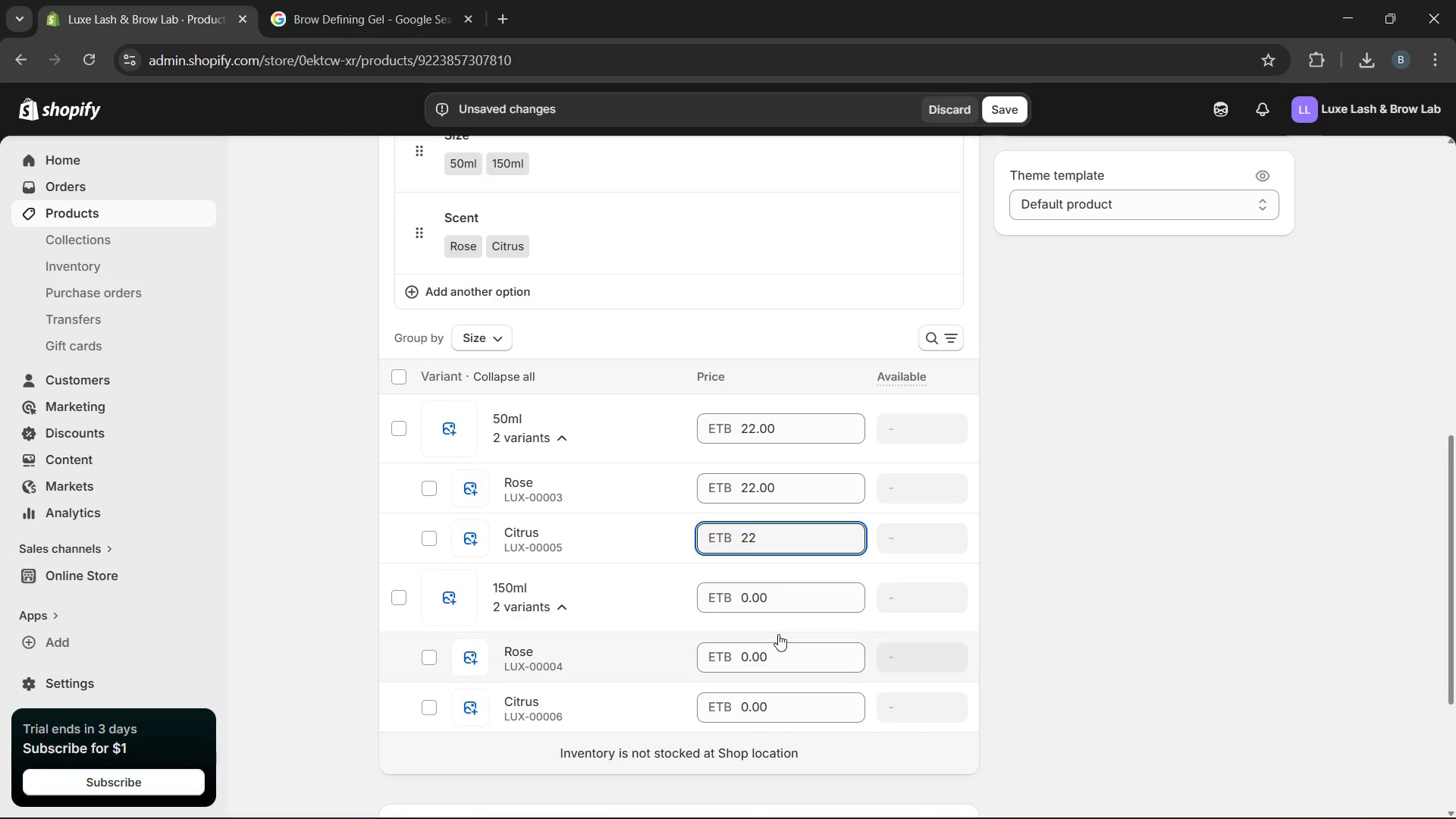 
left_click_drag(start_coordinate=[784, 661], to_coordinate=[701, 665])
 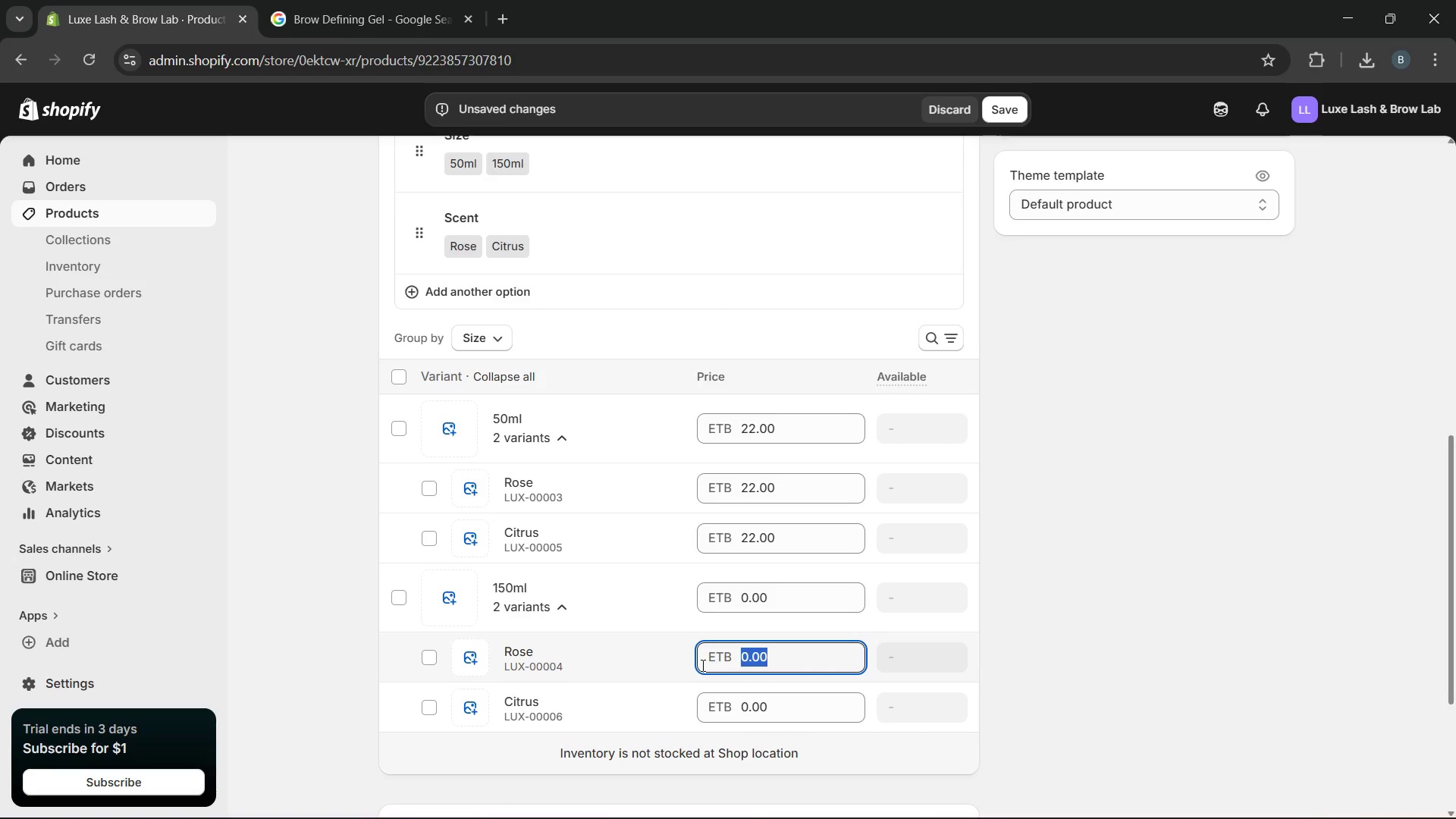 
type(38)
 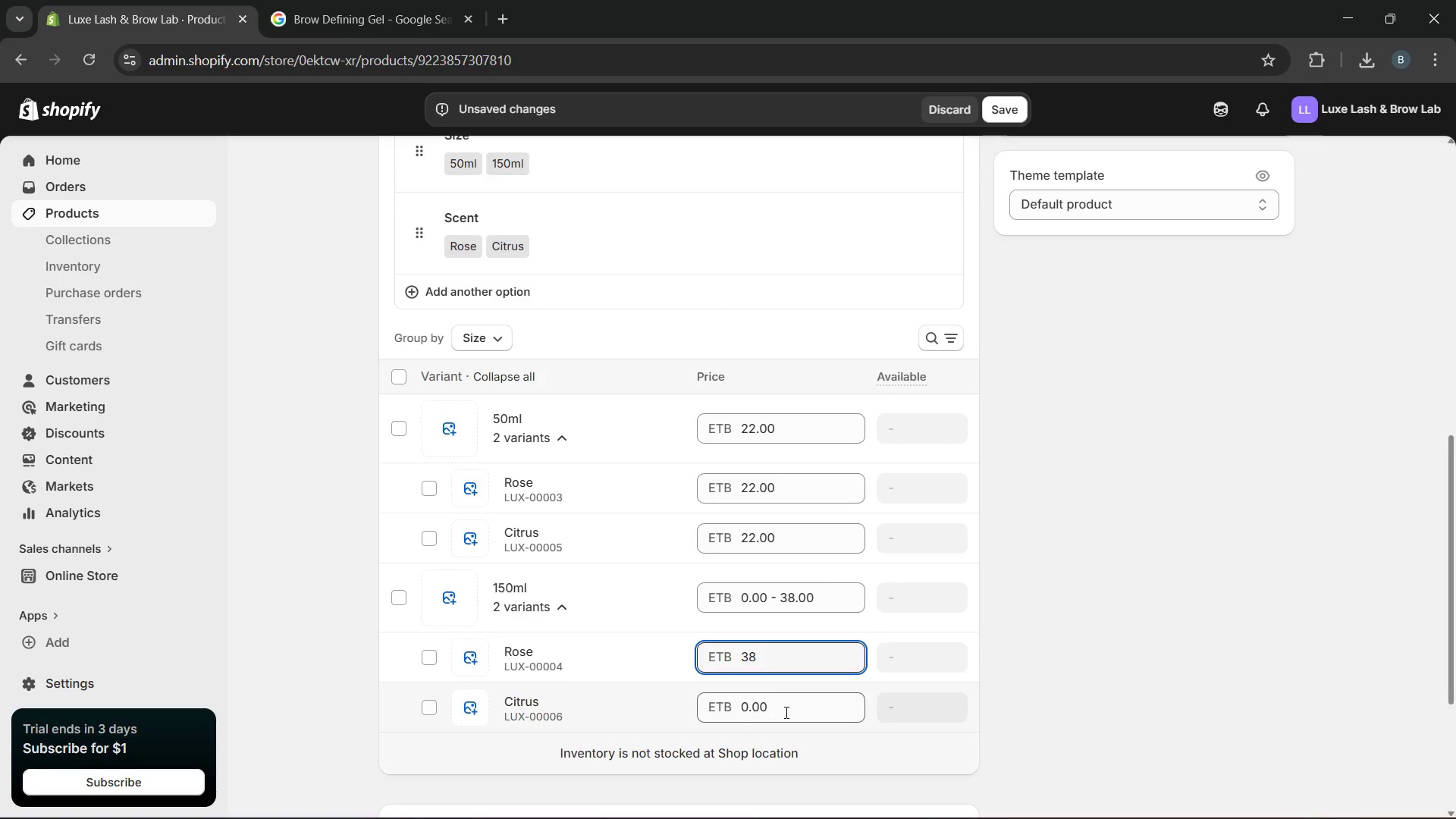 
left_click_drag(start_coordinate=[786, 711], to_coordinate=[681, 705])
 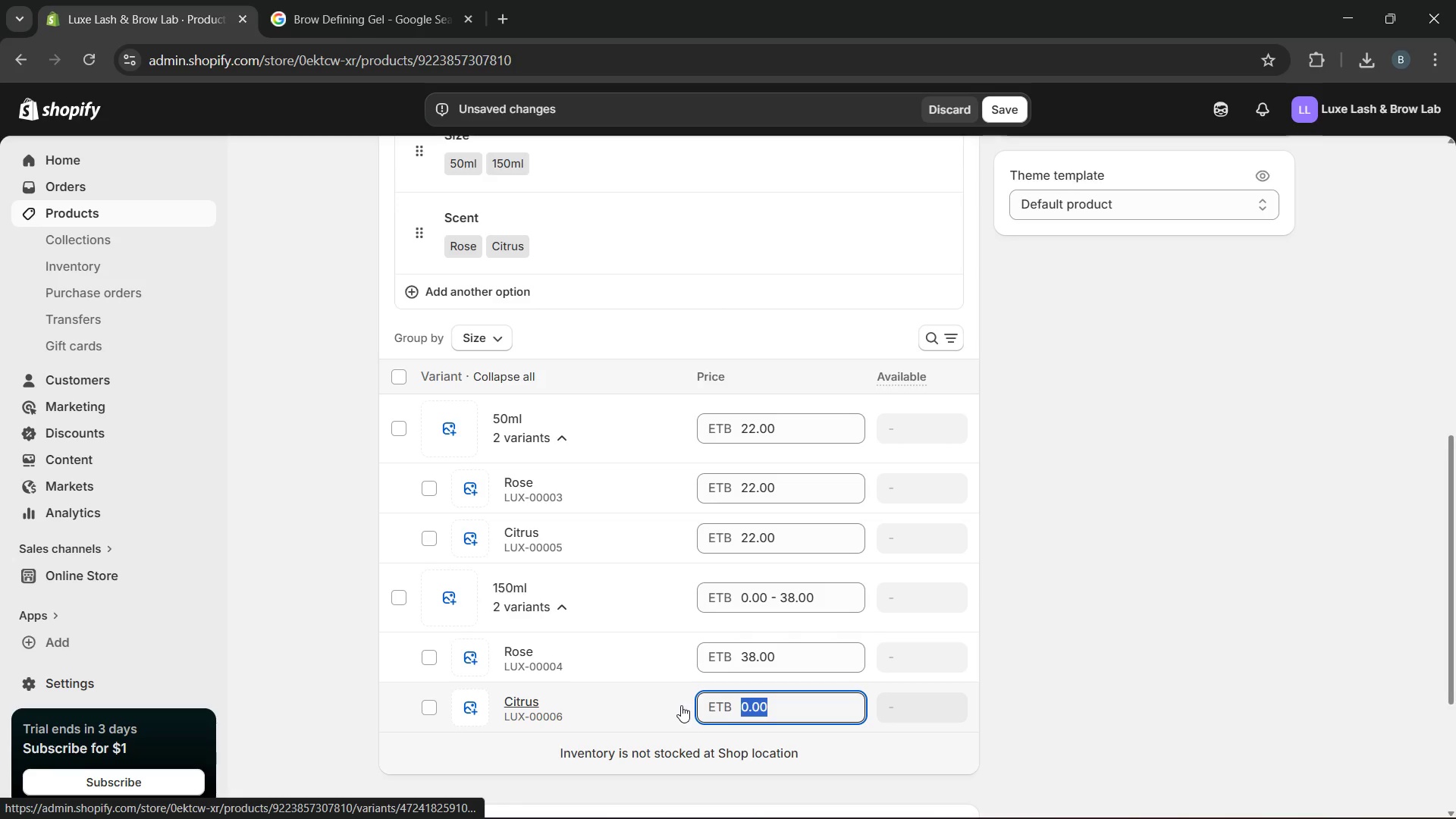 
type(38)
 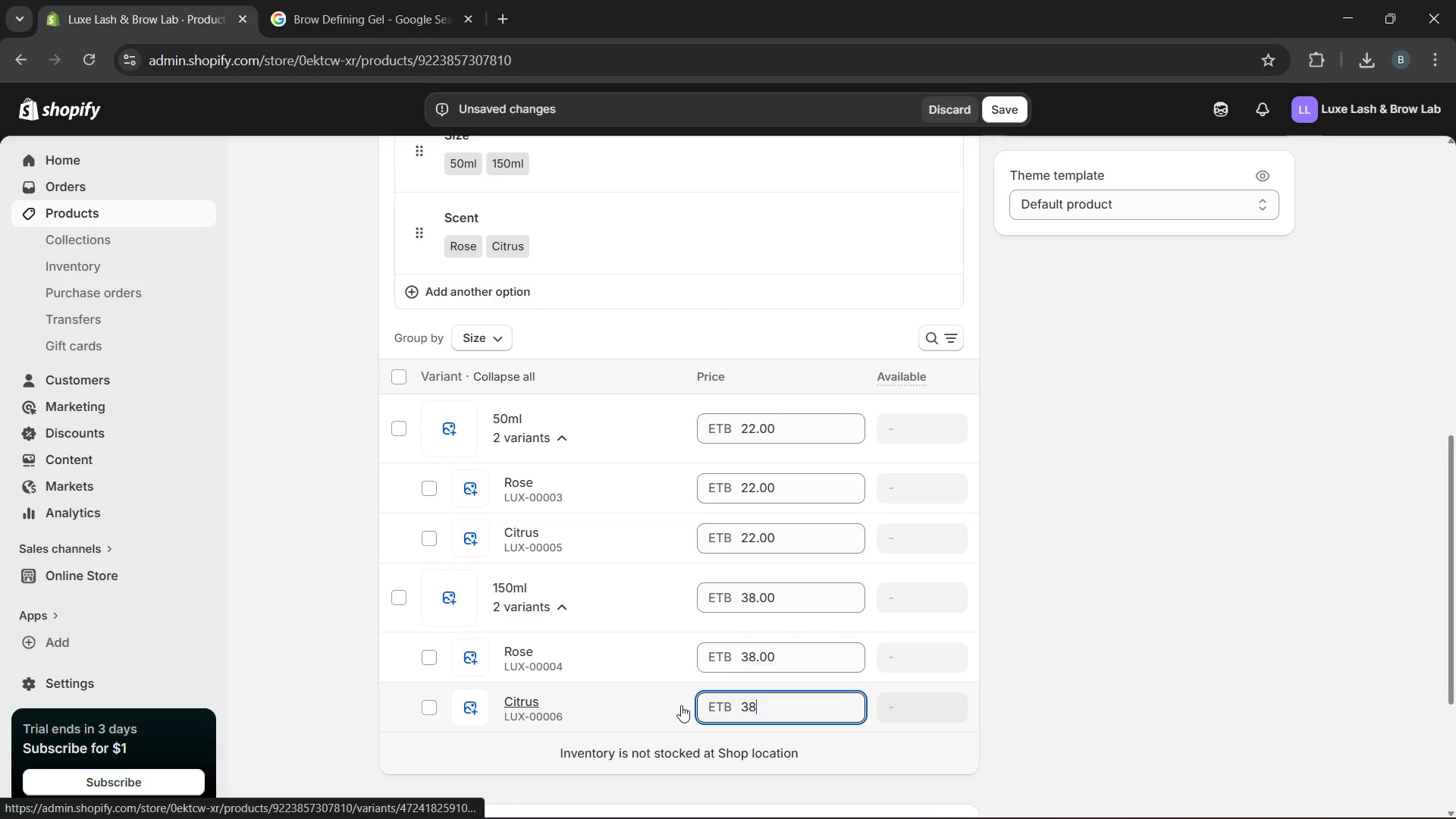 
wait(8.61)
 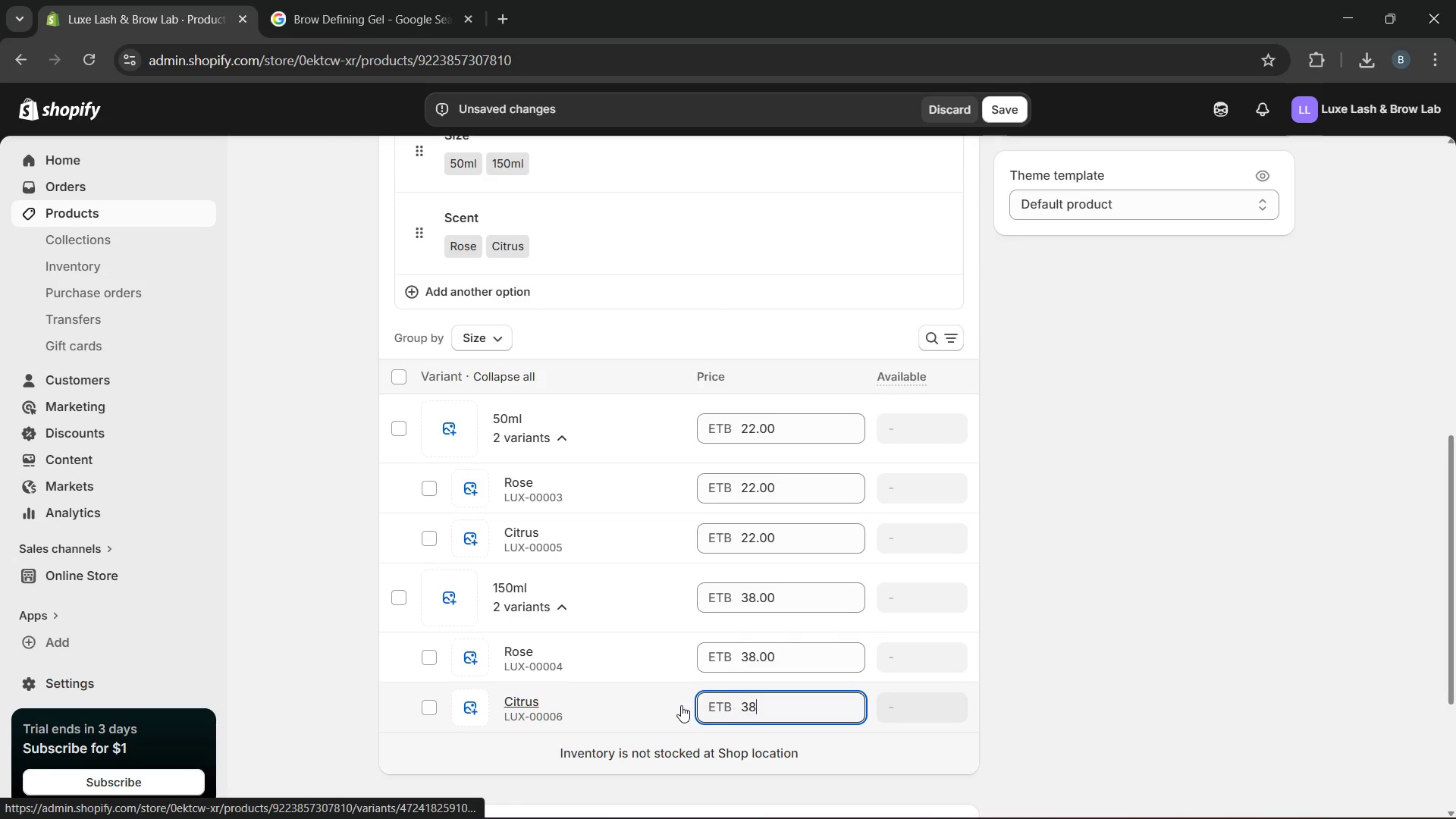 
left_click([786, 379])
 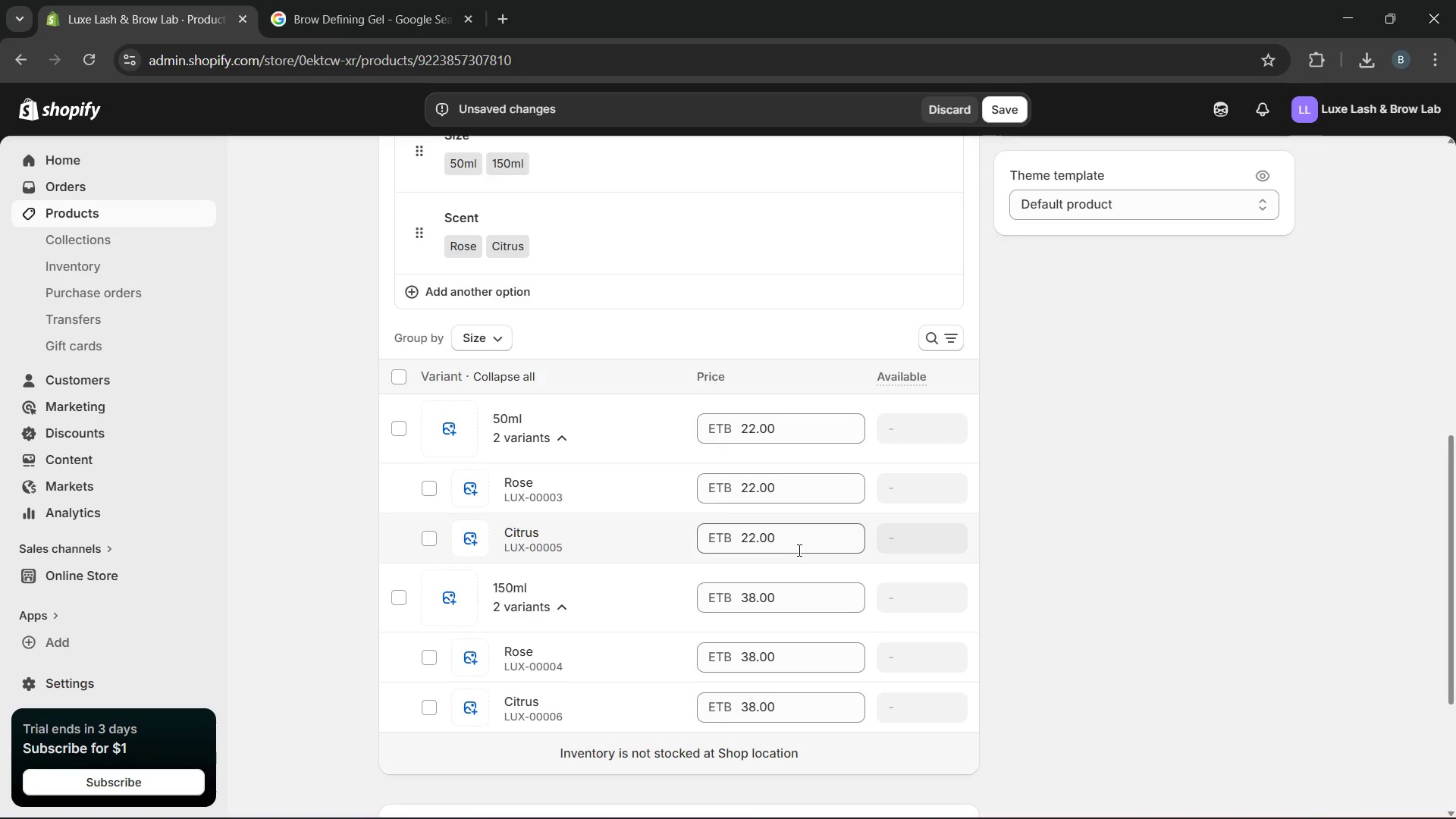 
key(Enter)
 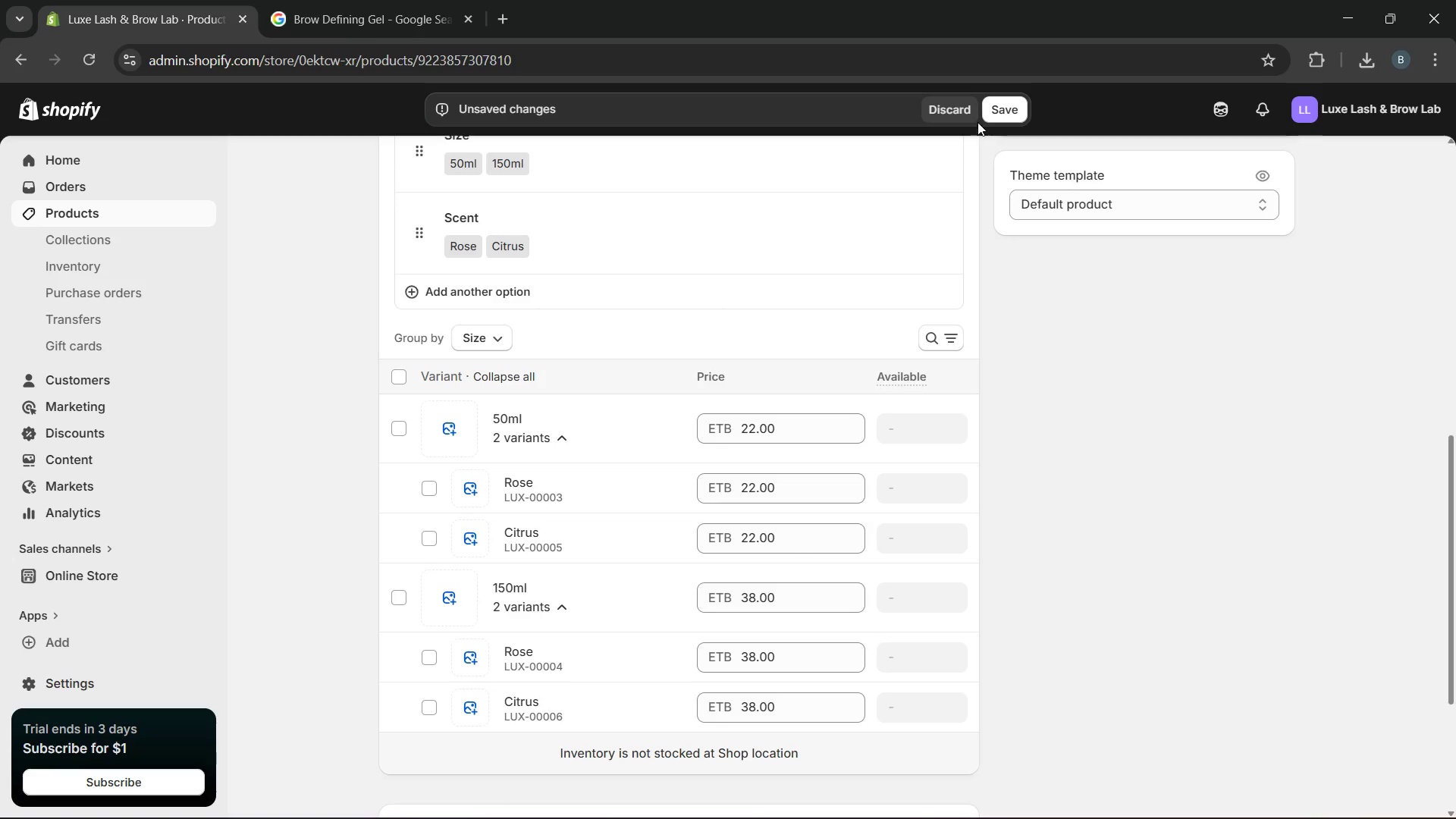 
left_click([999, 110])
 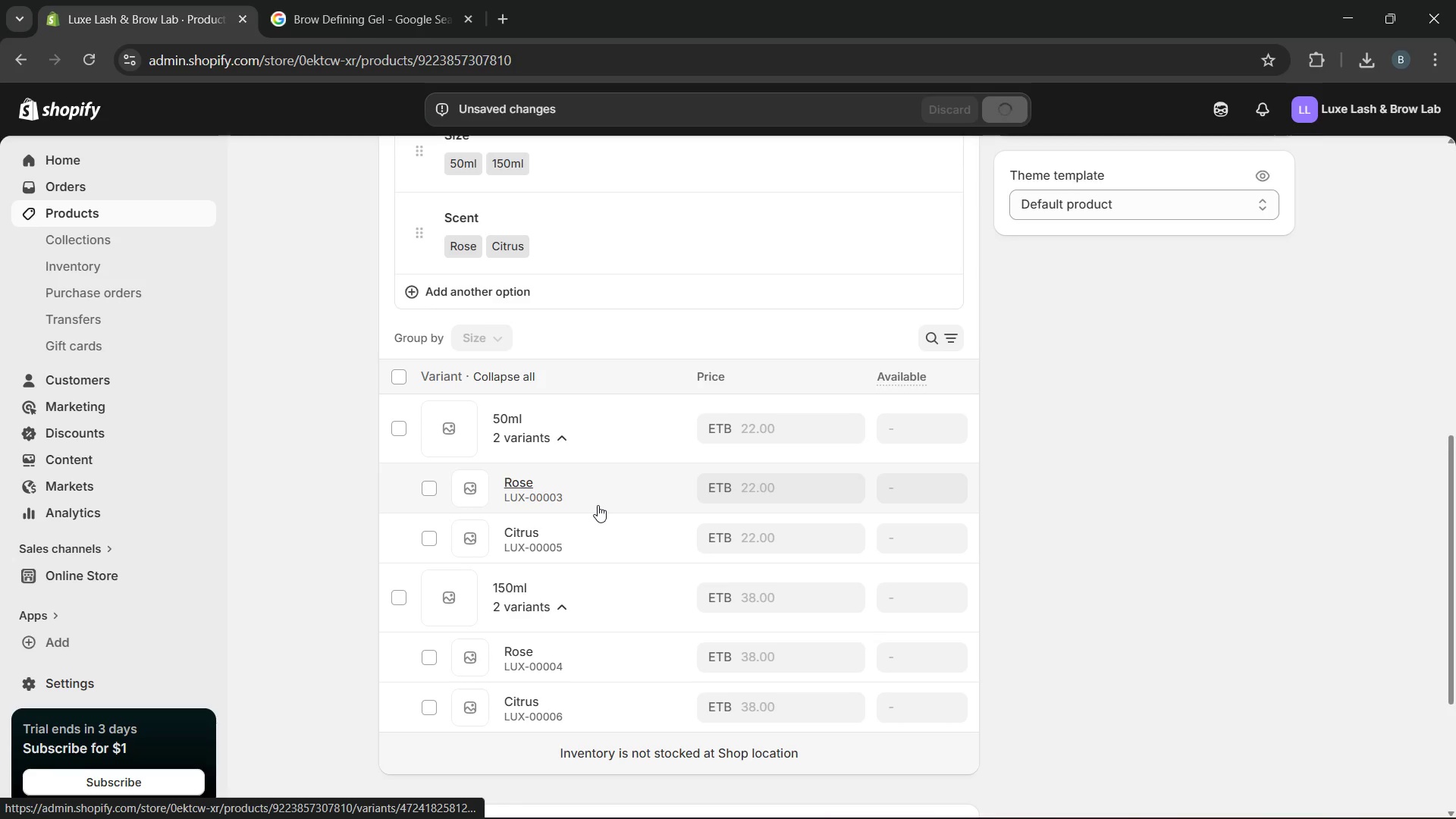 
wait(9.22)
 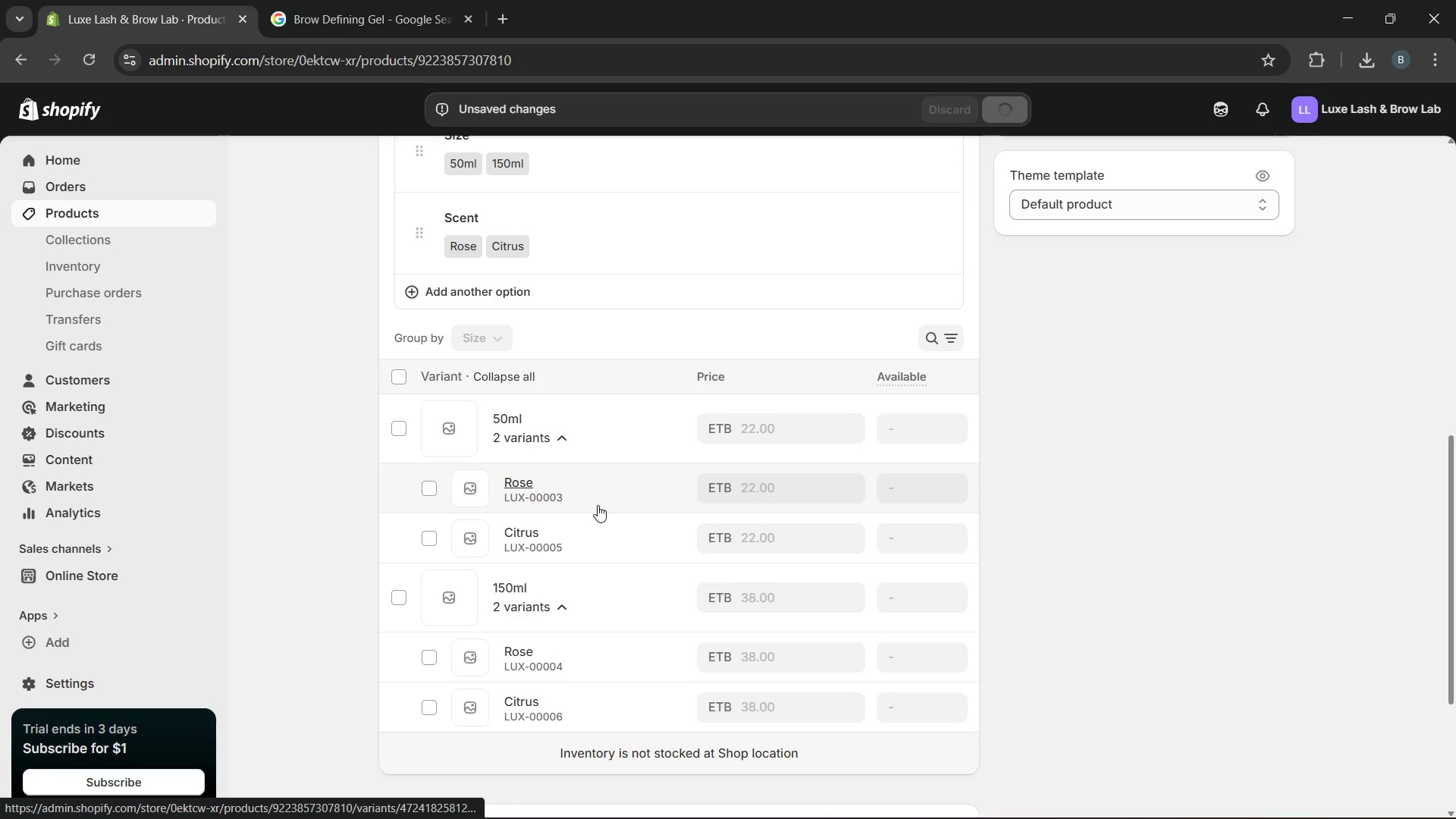 
left_click([598, 505])
 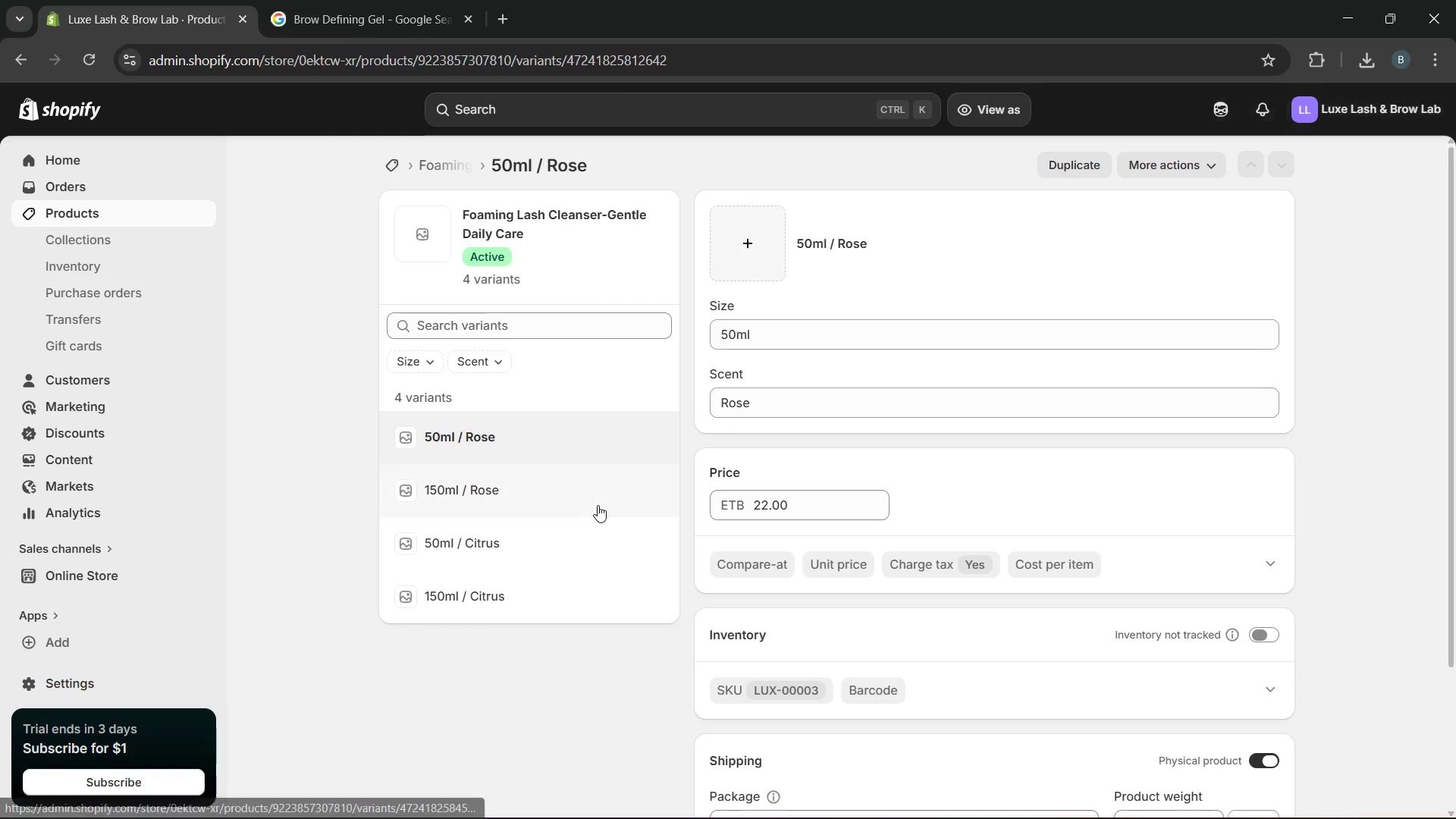 
wait(6.7)
 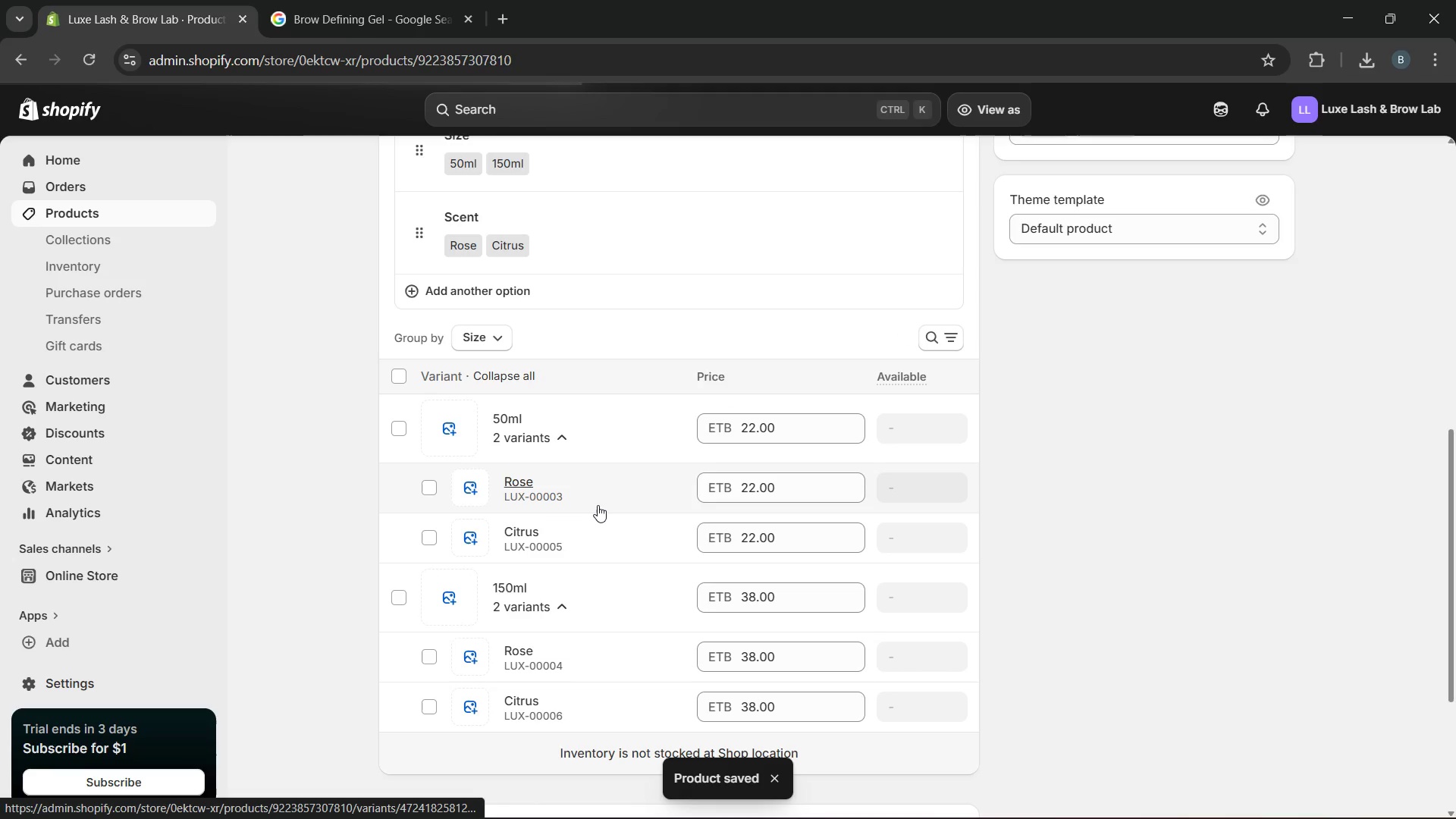 
mouse_move([946, 650])
 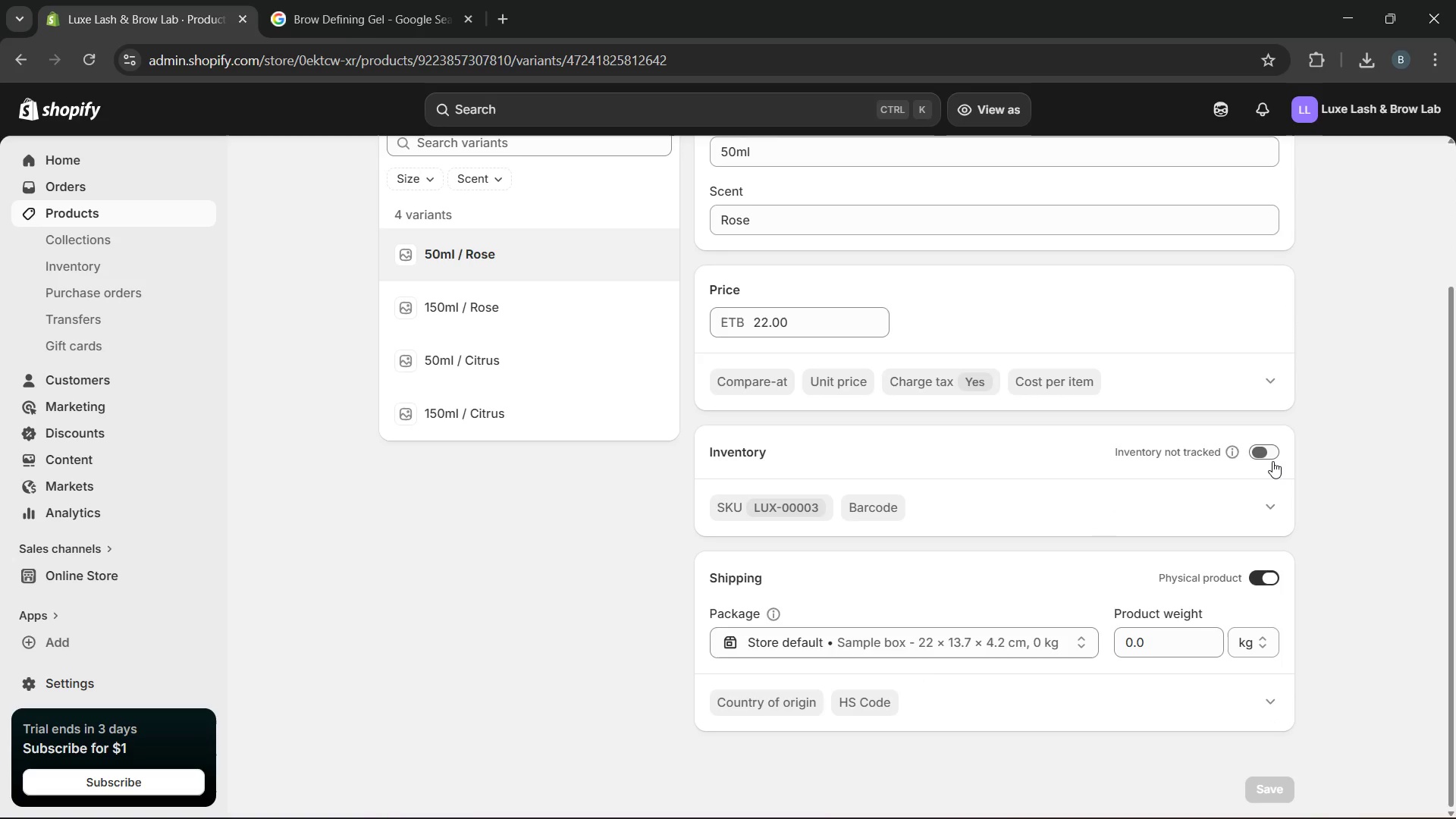 
left_click([1272, 461])
 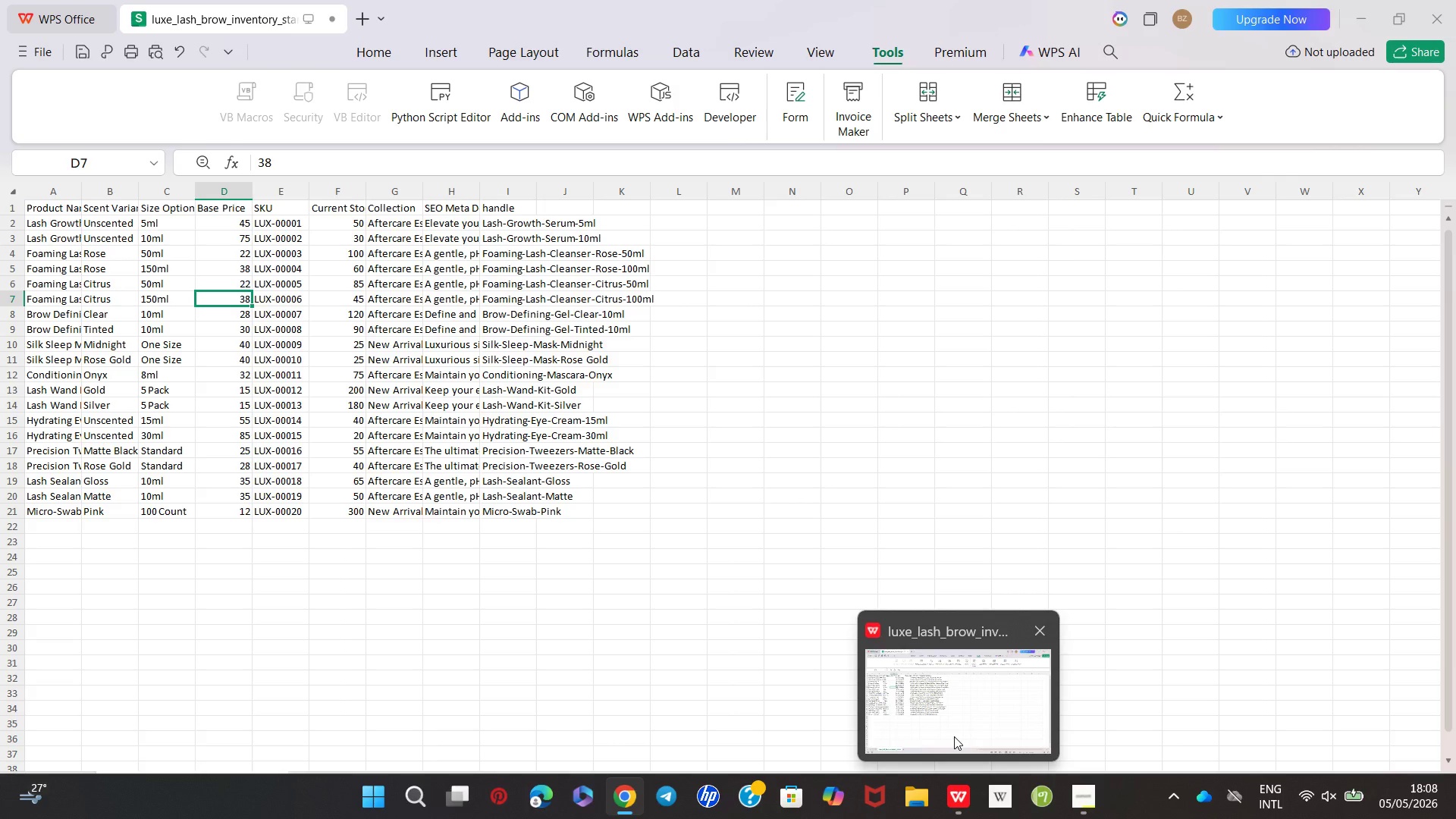 
left_click([954, 736])
 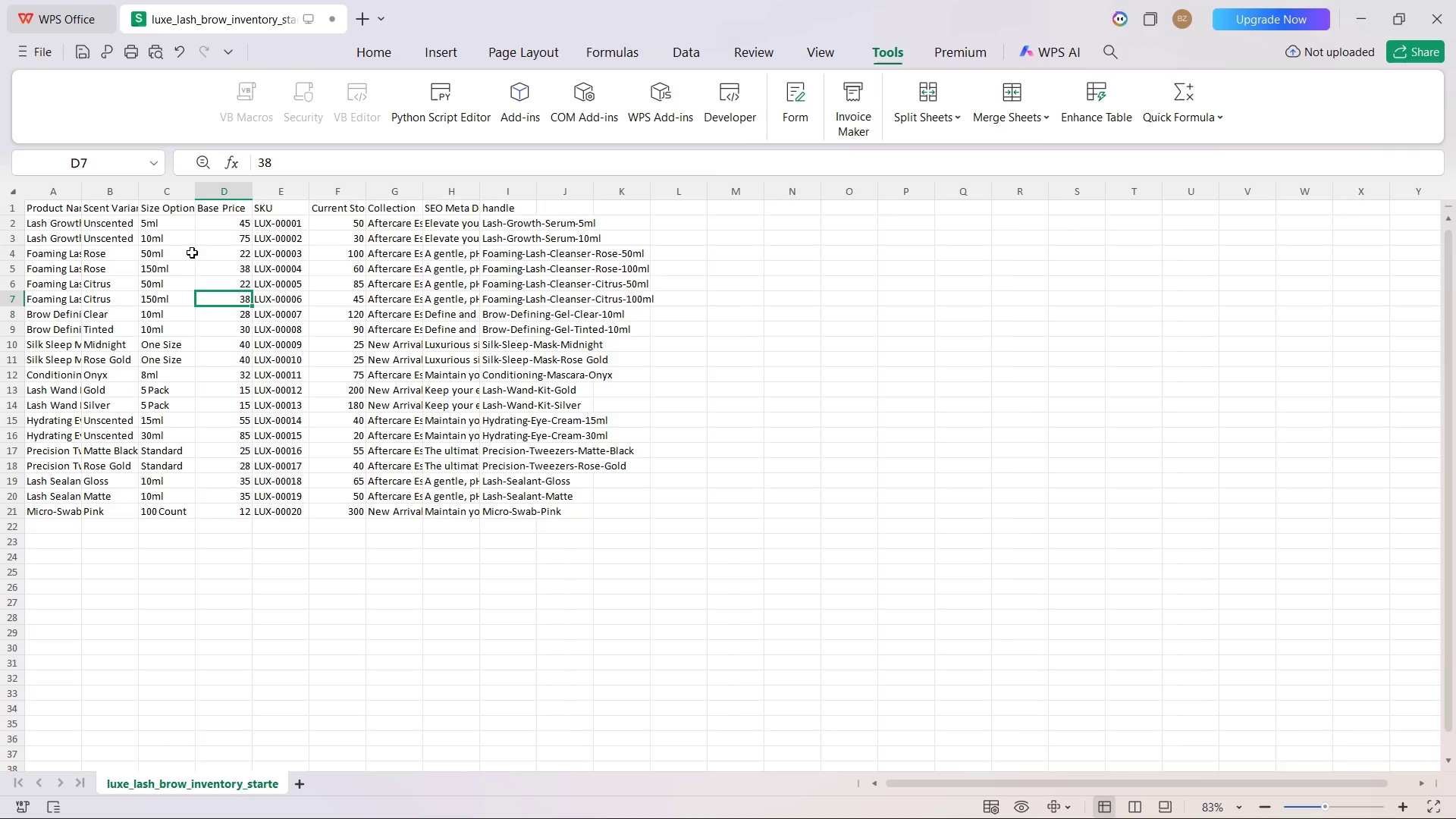 
left_click([177, 253])
 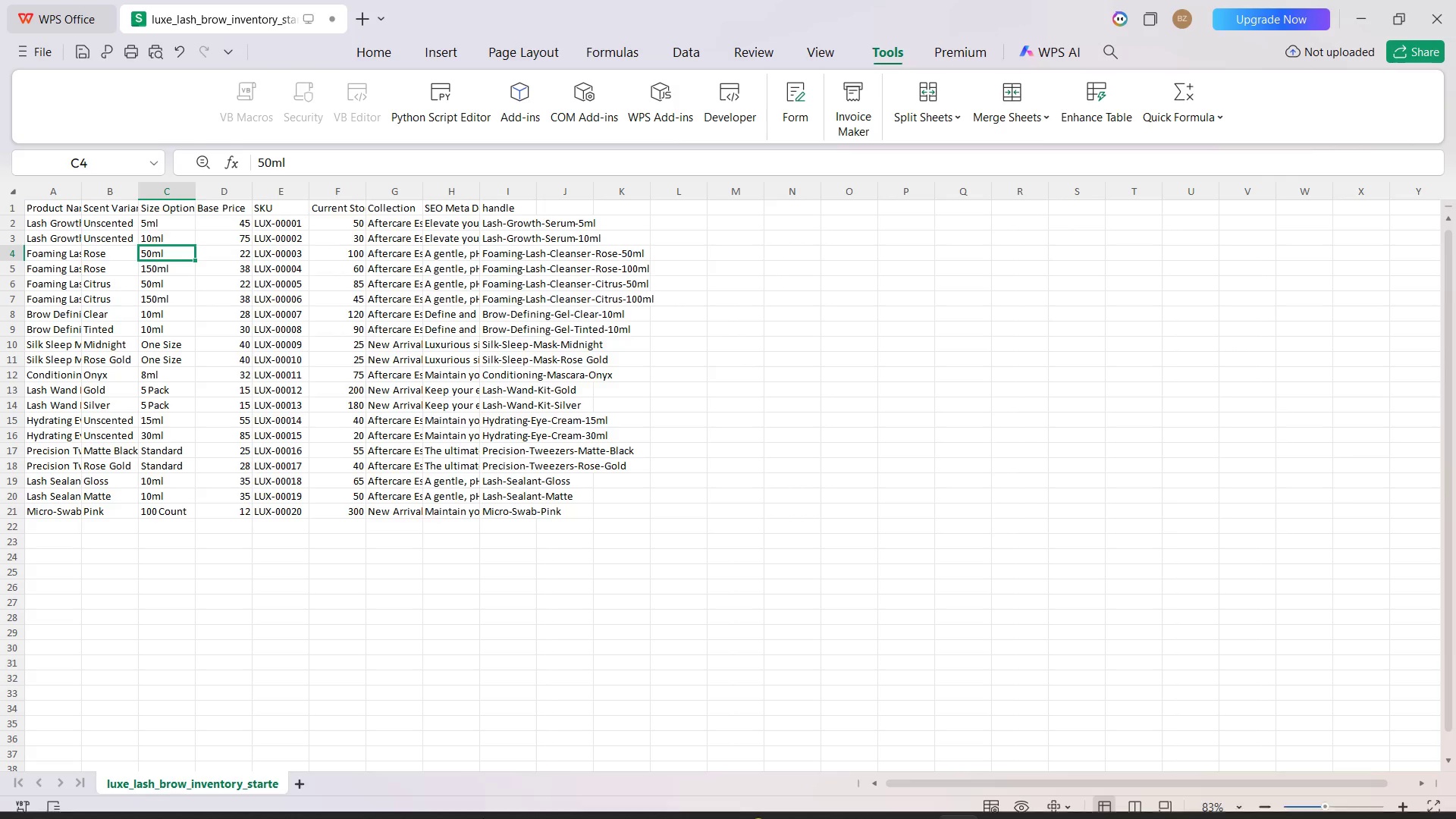 
wait(5.78)
 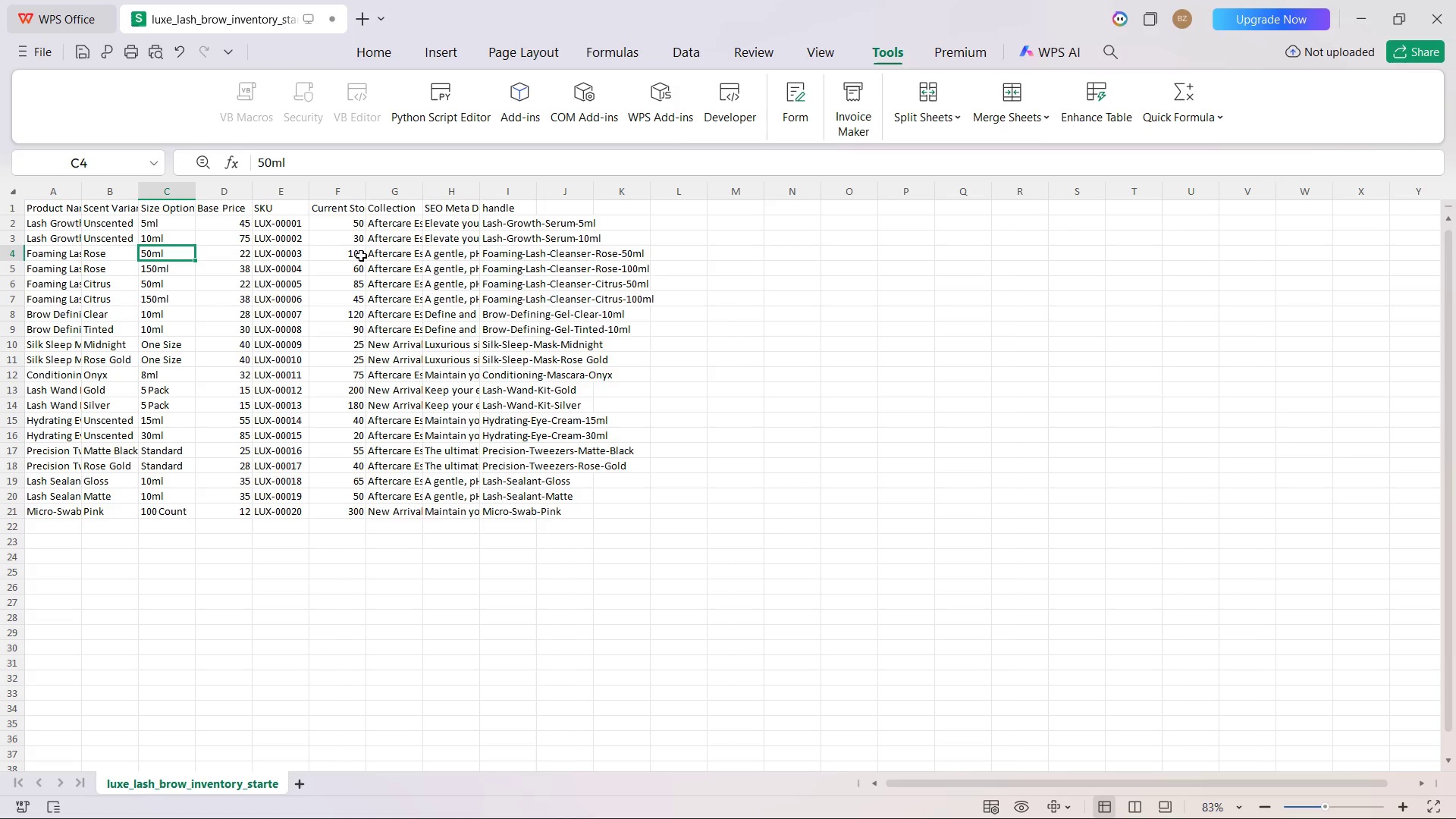 
left_click([617, 802])
 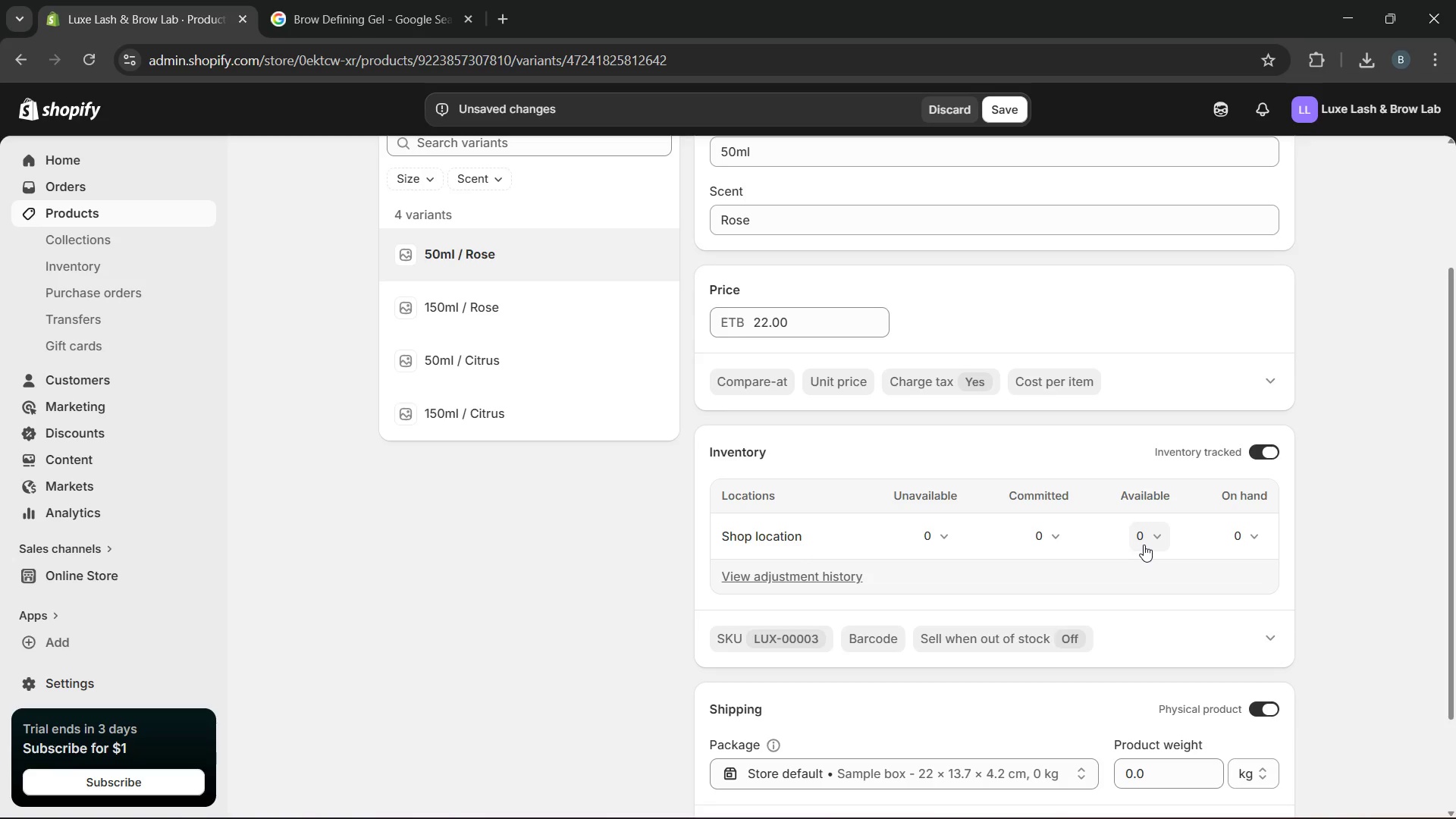 
left_click([1141, 537])
 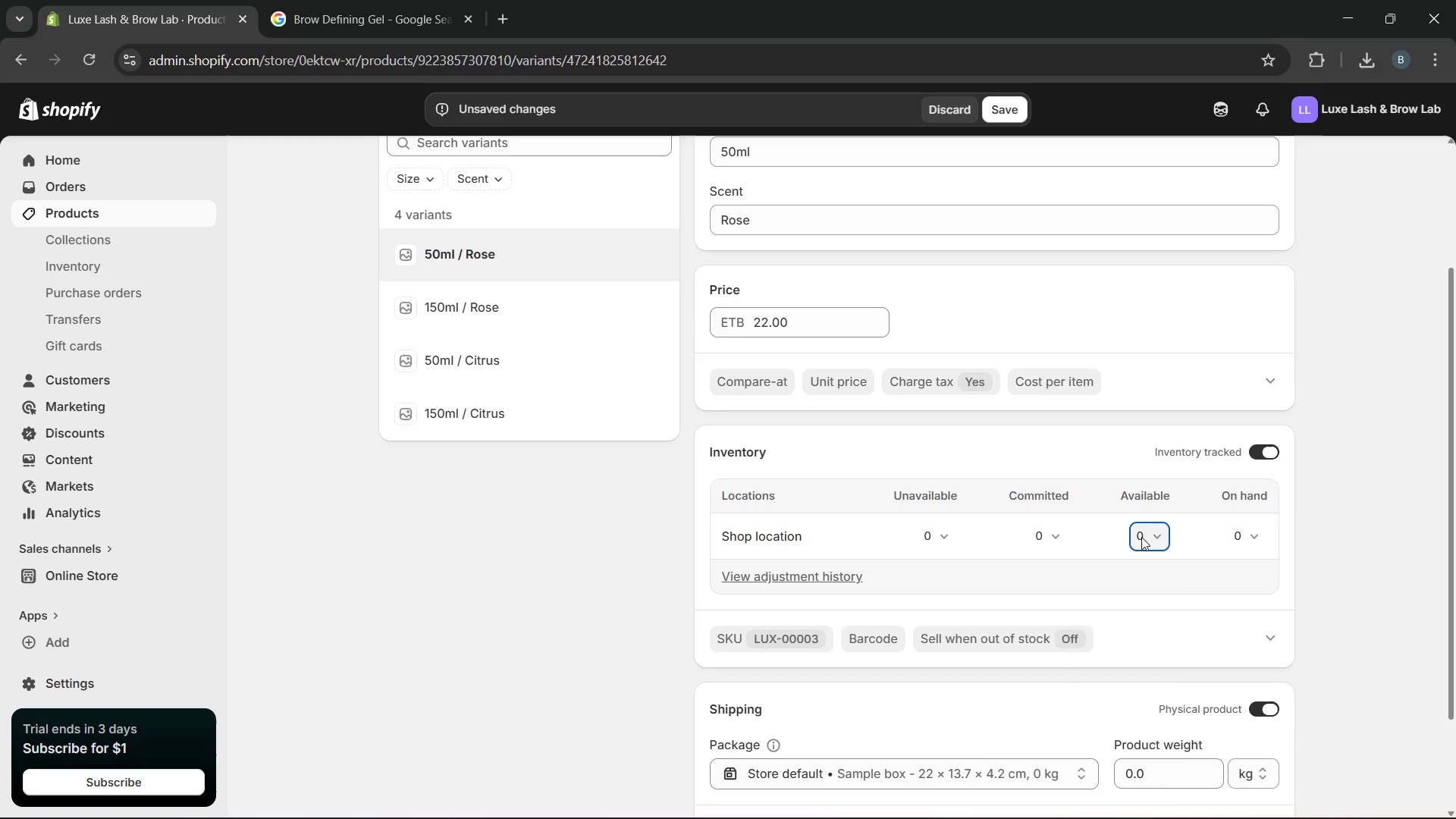 
type(100)
 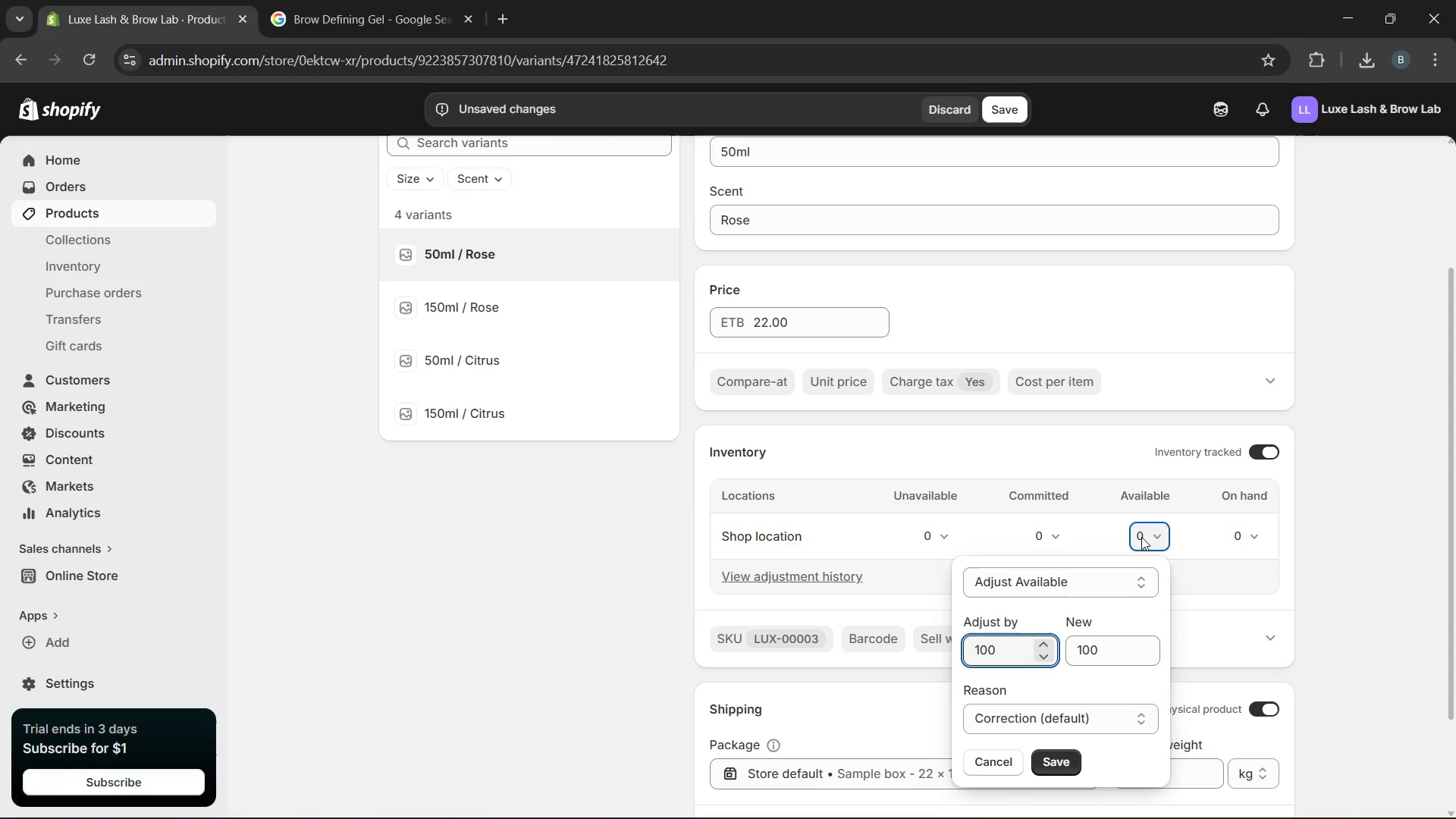 
key(Enter)
 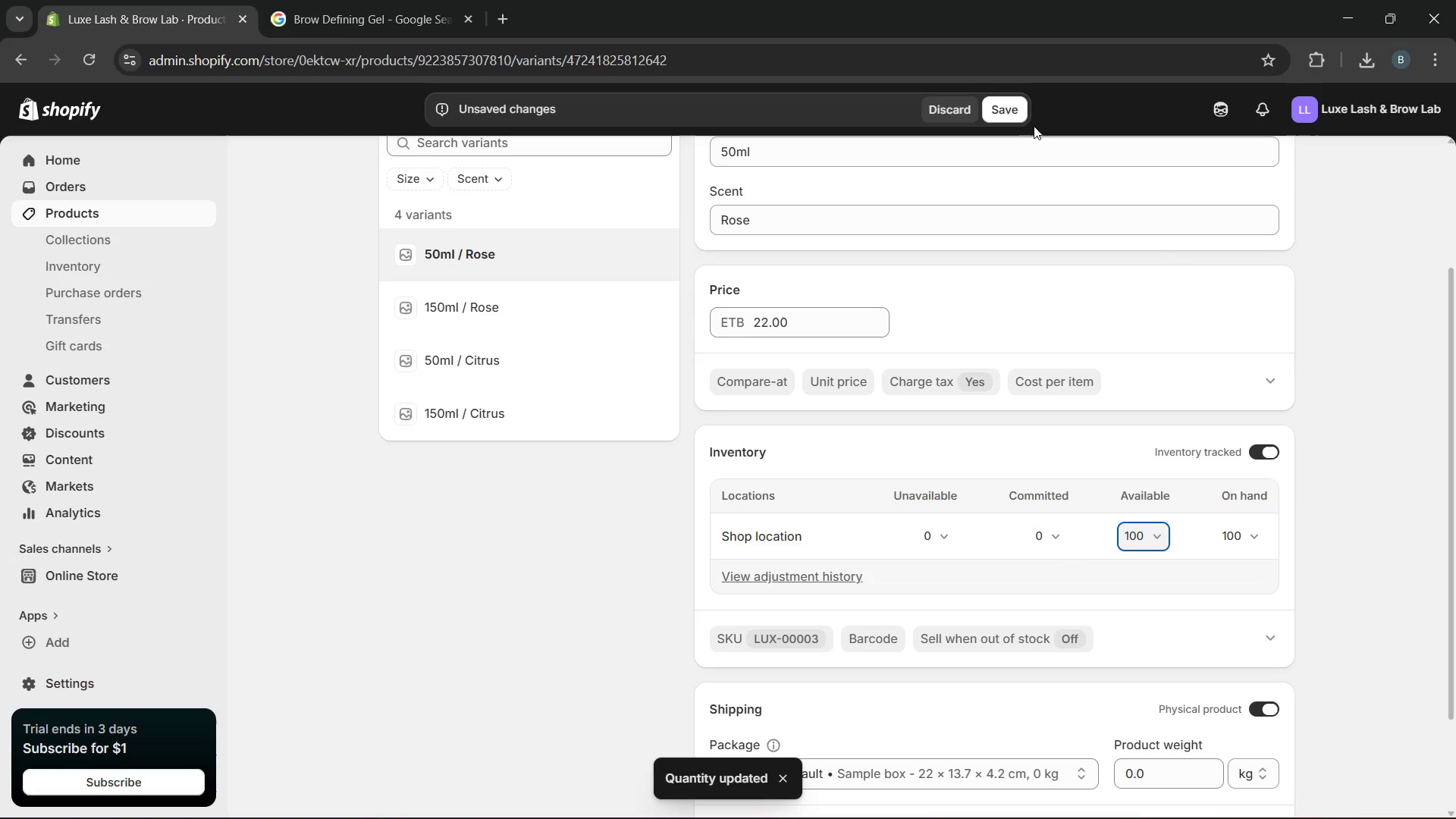 
left_click([1009, 118])
 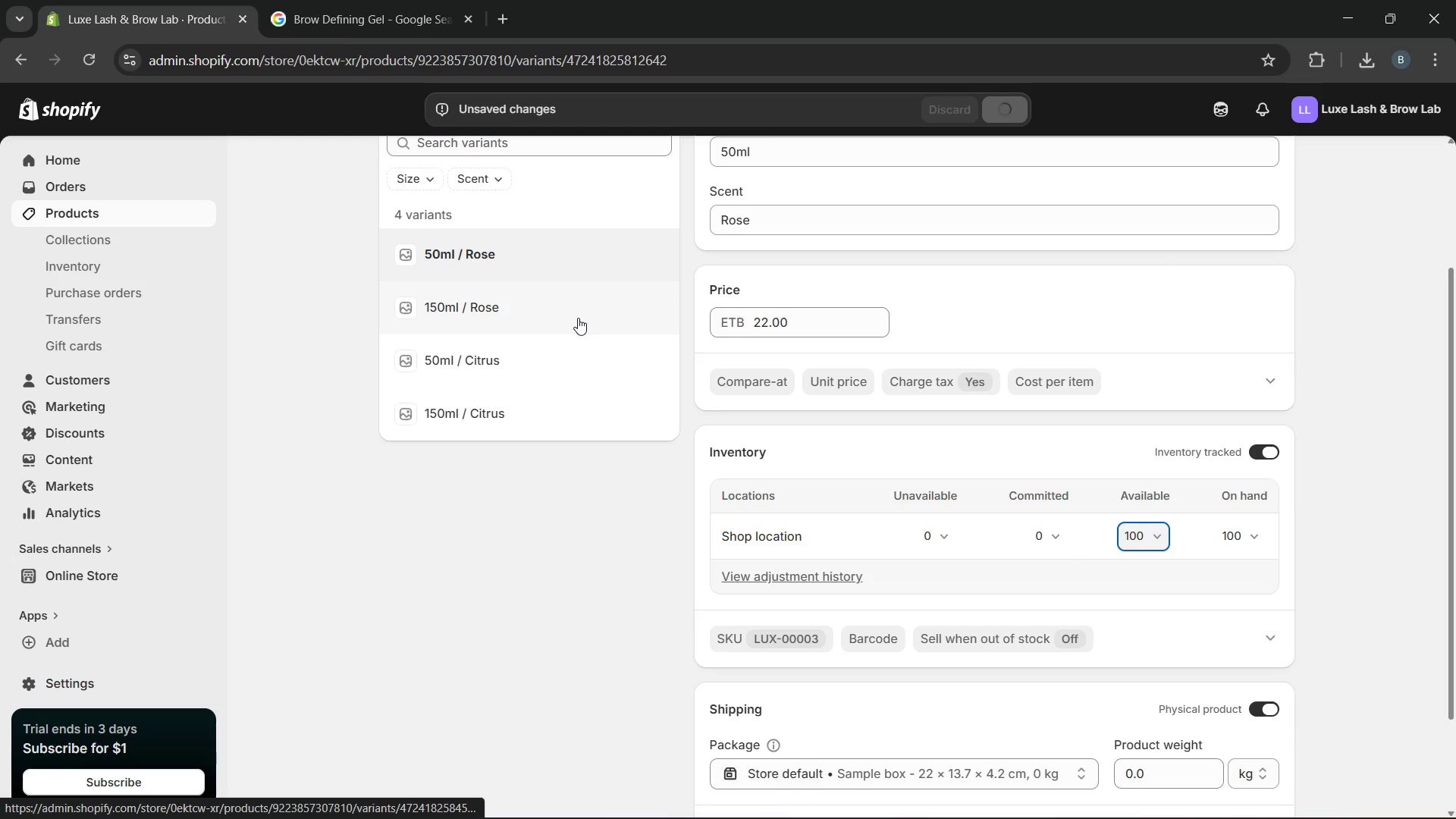 
left_click([578, 318])
 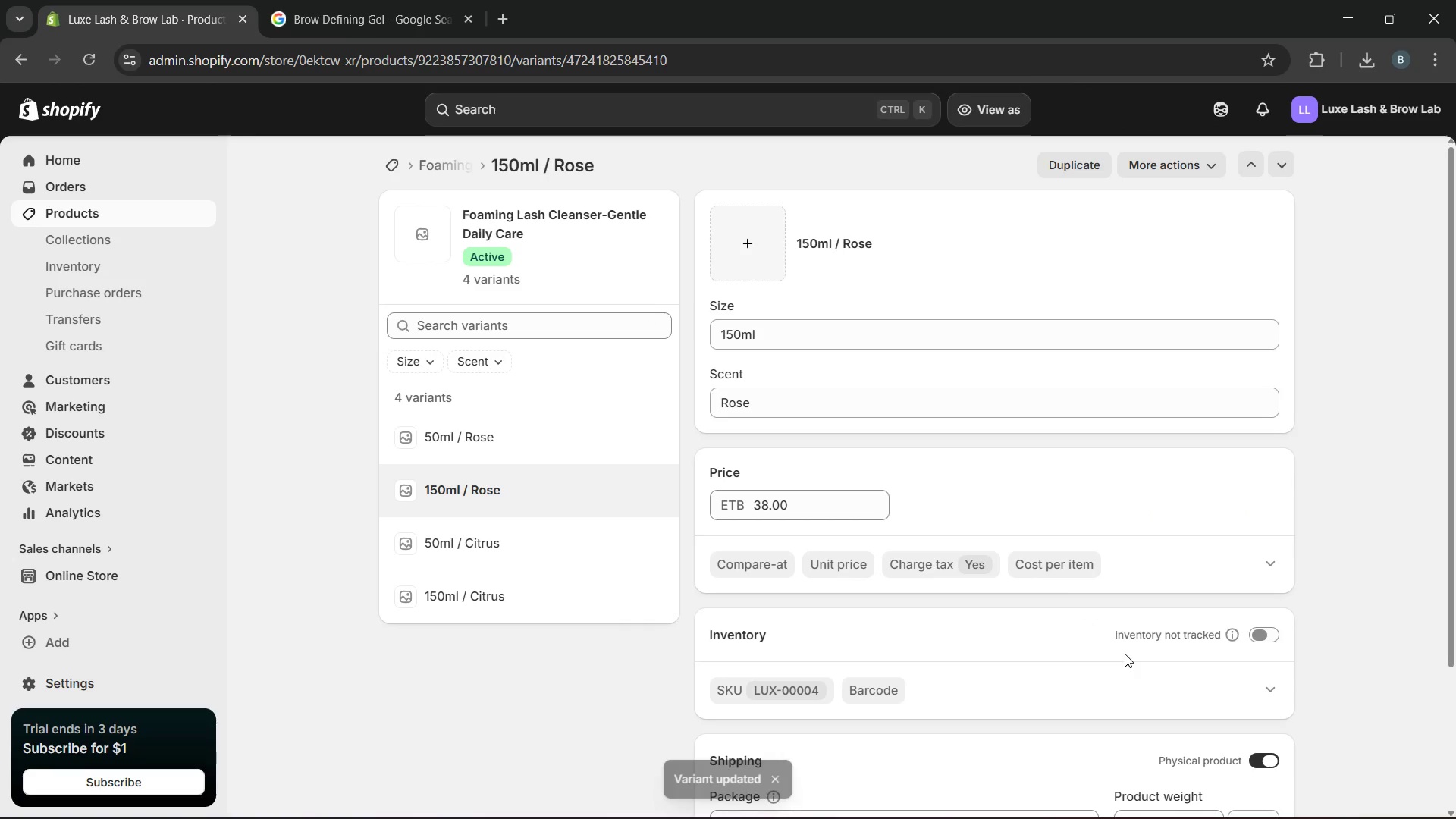 
wait(6.14)
 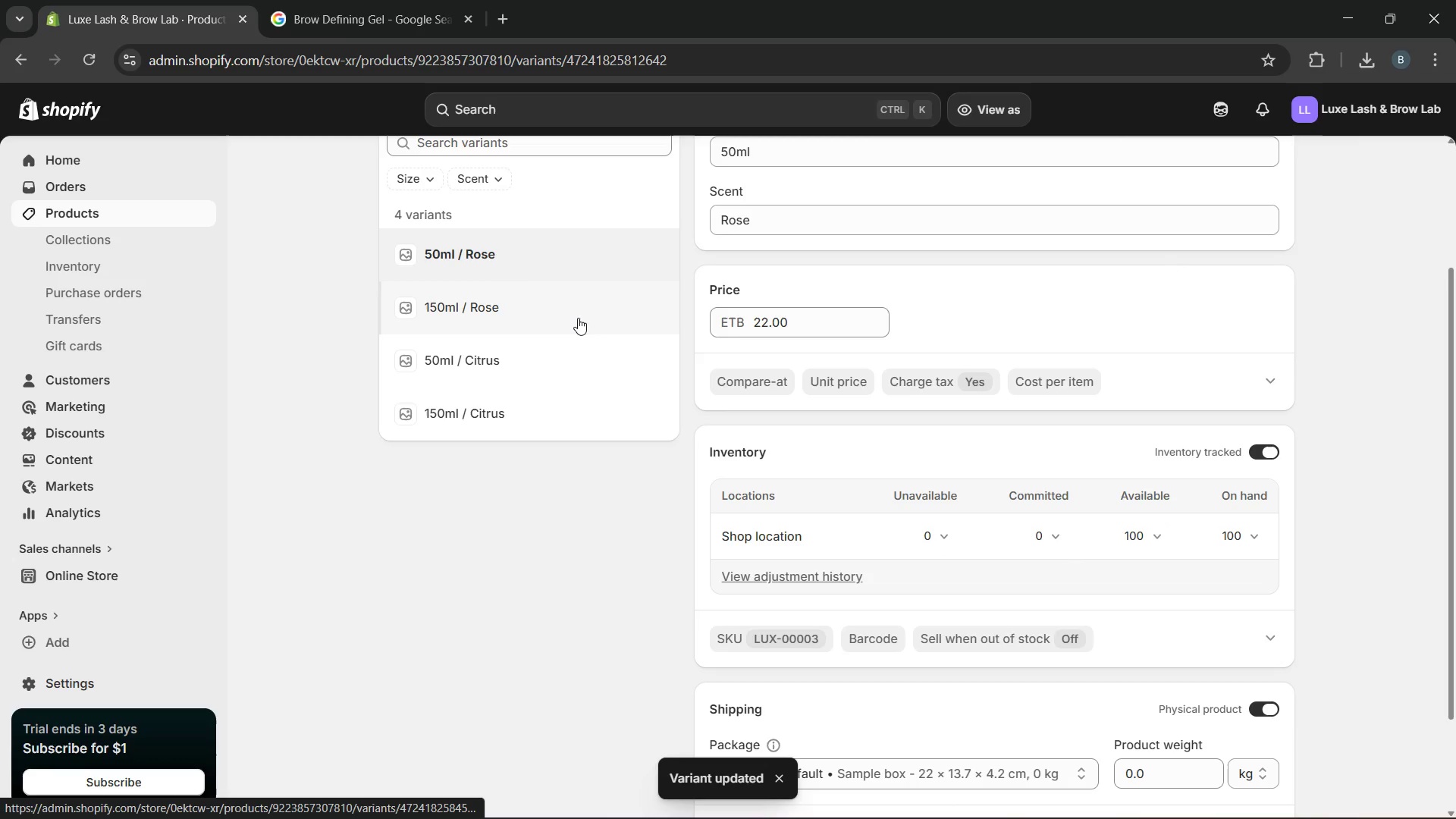 
left_click([1266, 536])
 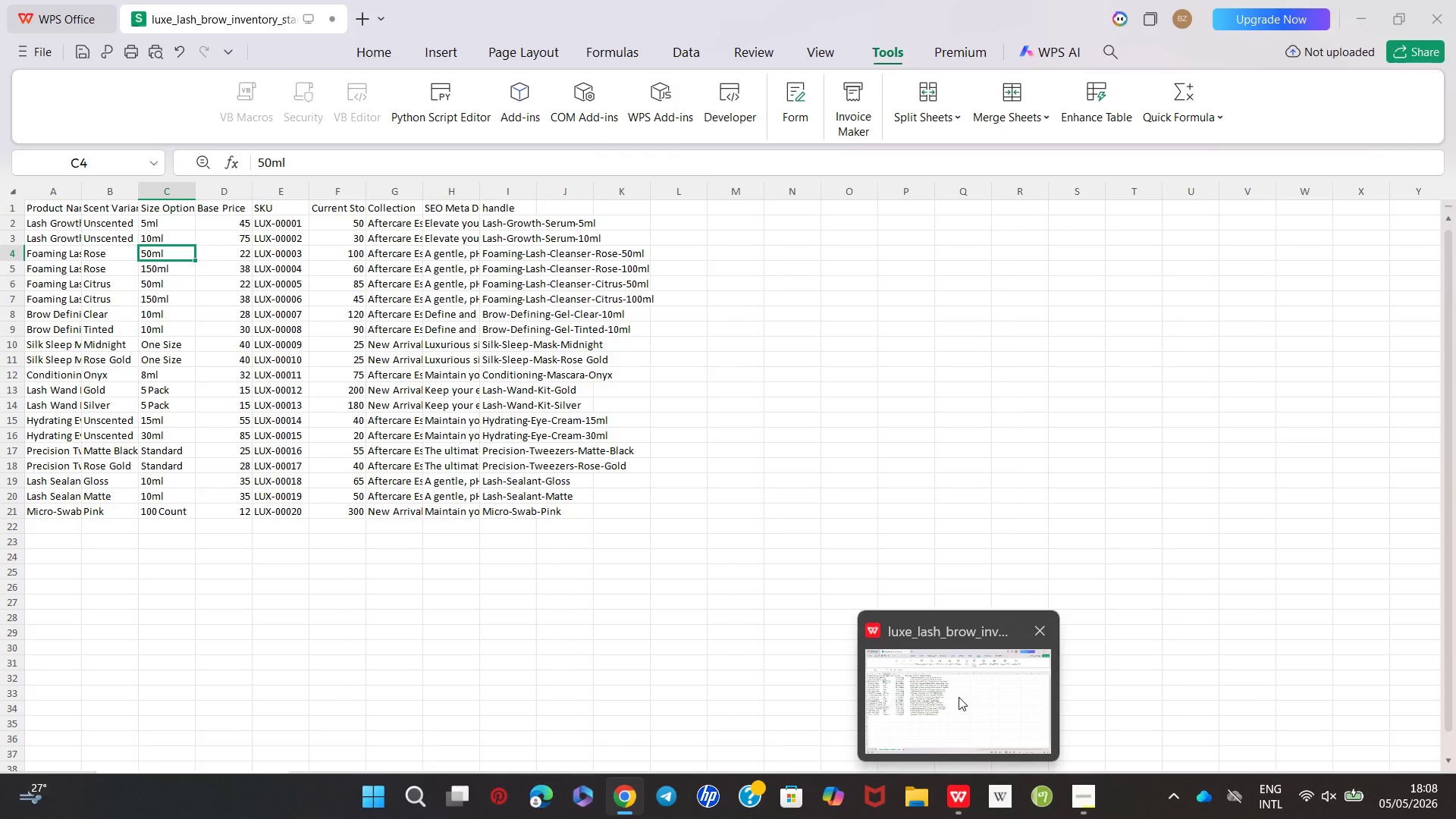 
wait(14.31)
 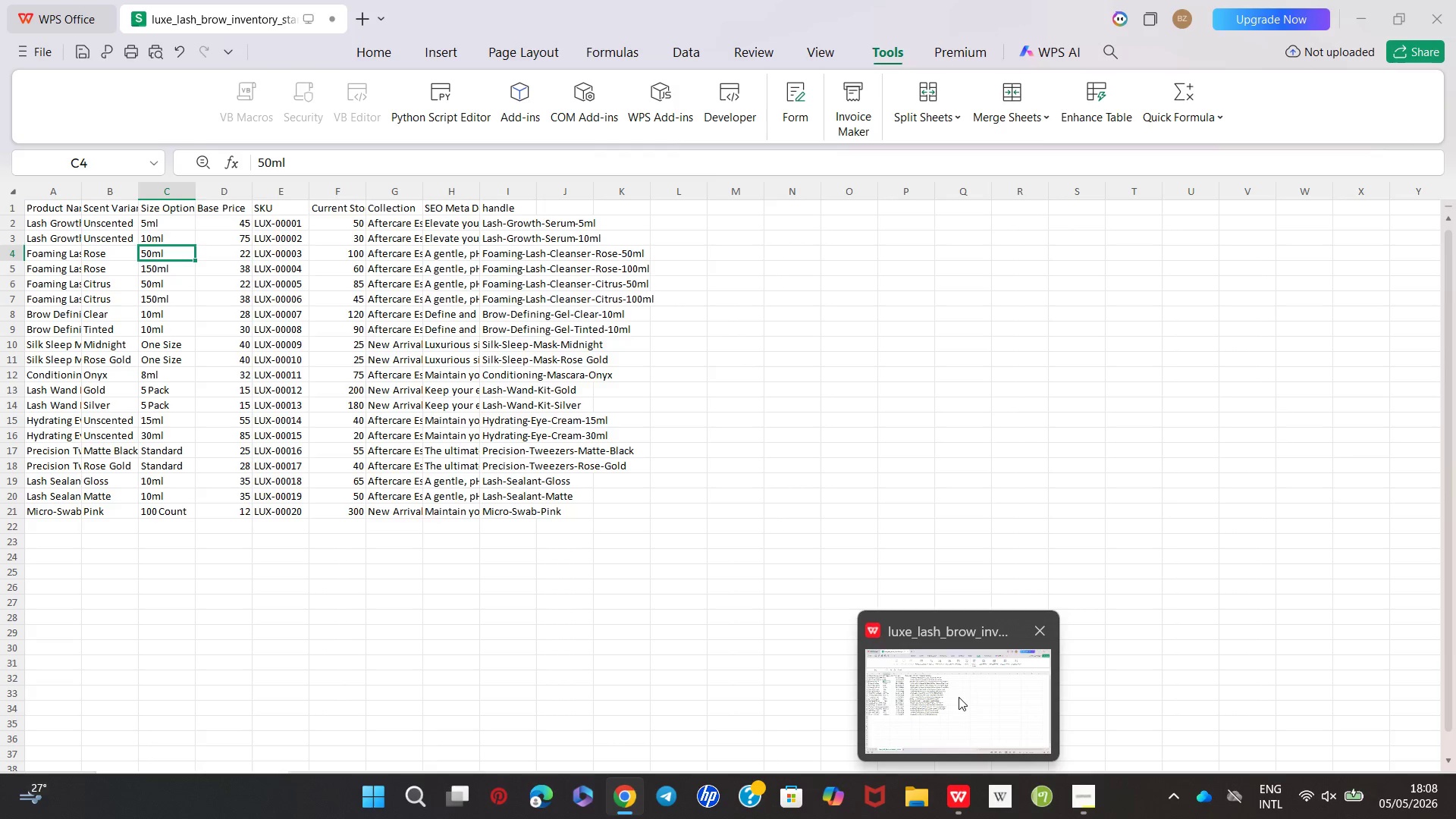 
left_click([1147, 621])
 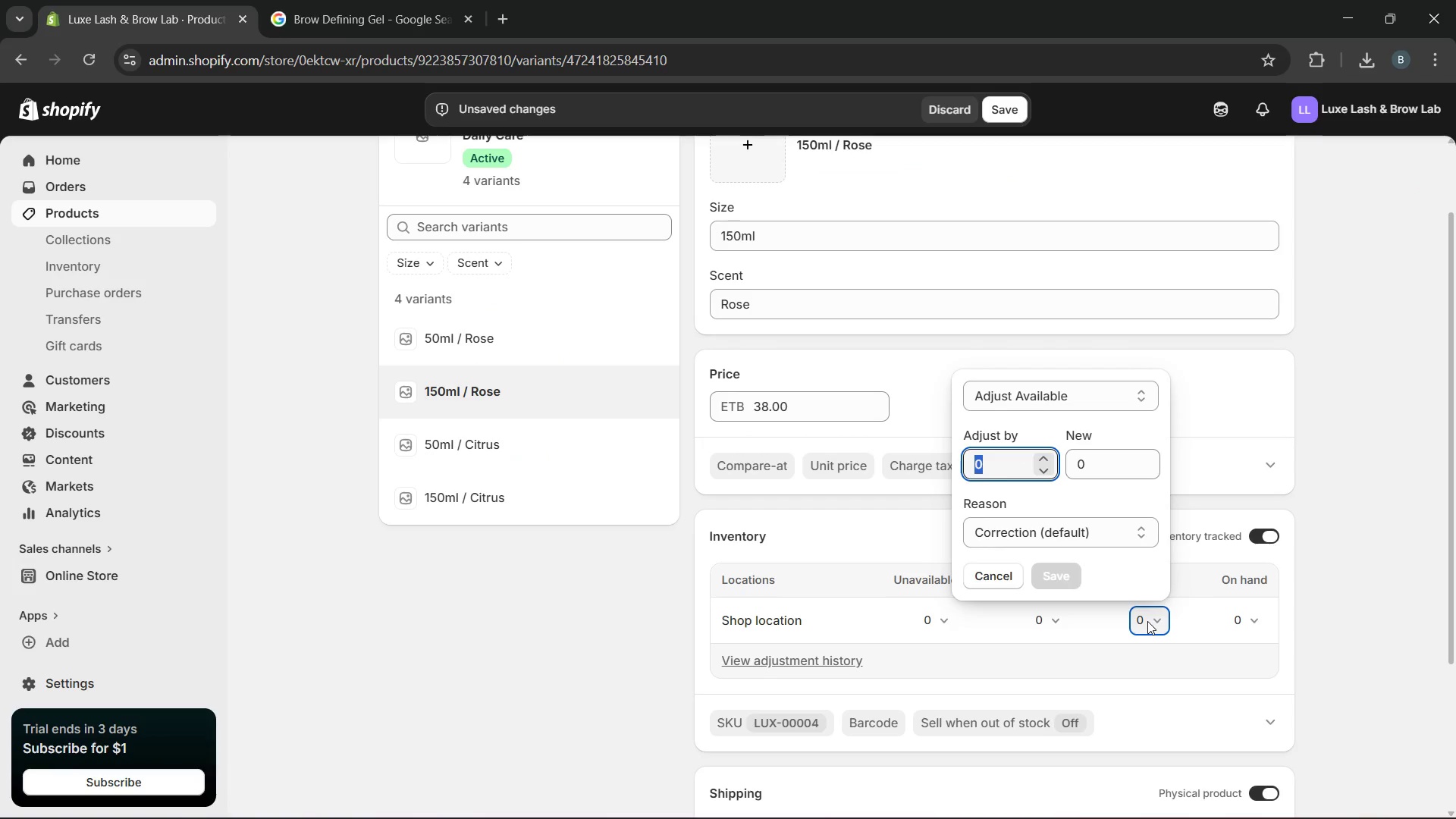 
type(60)
 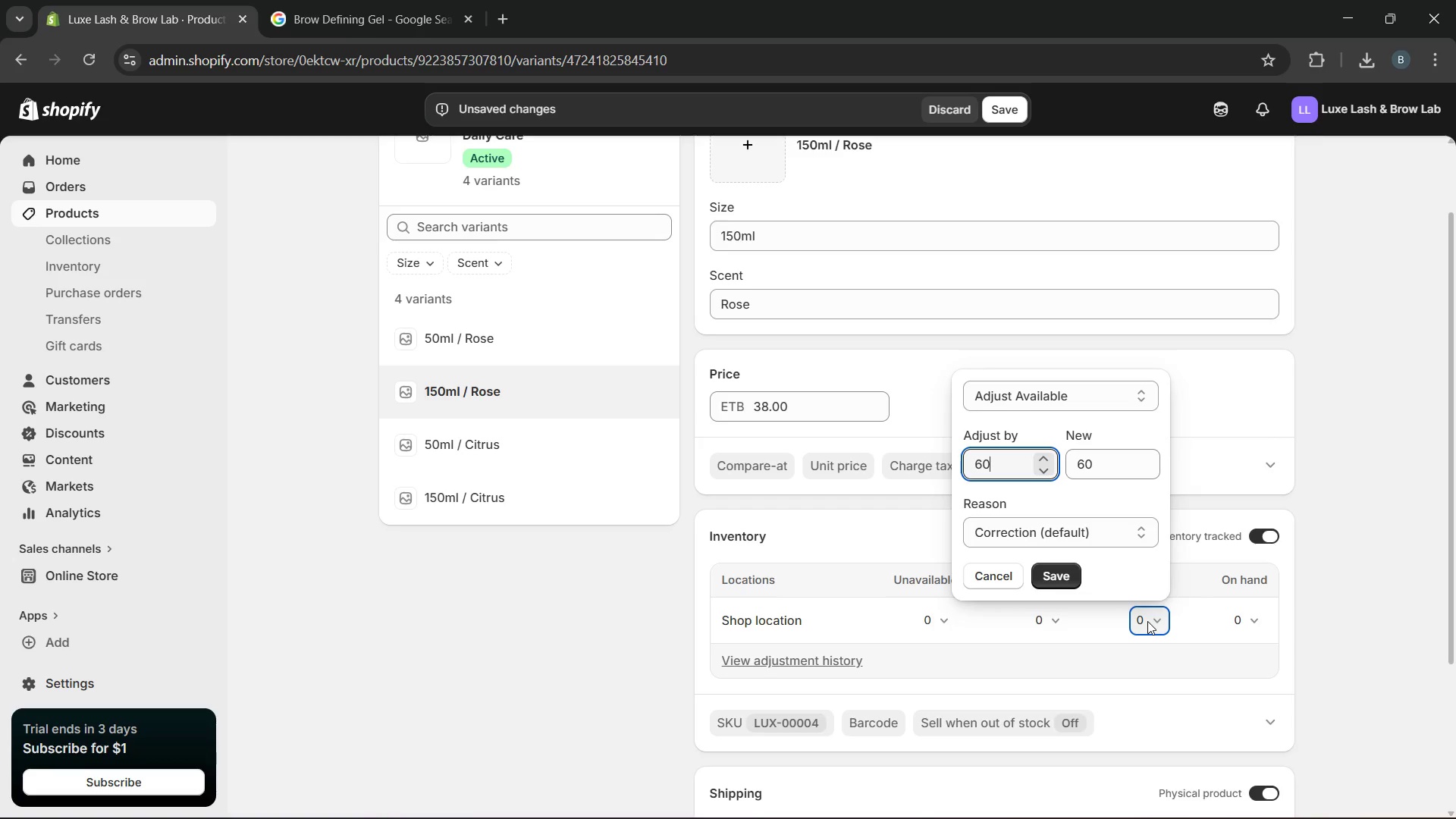 
key(Enter)
 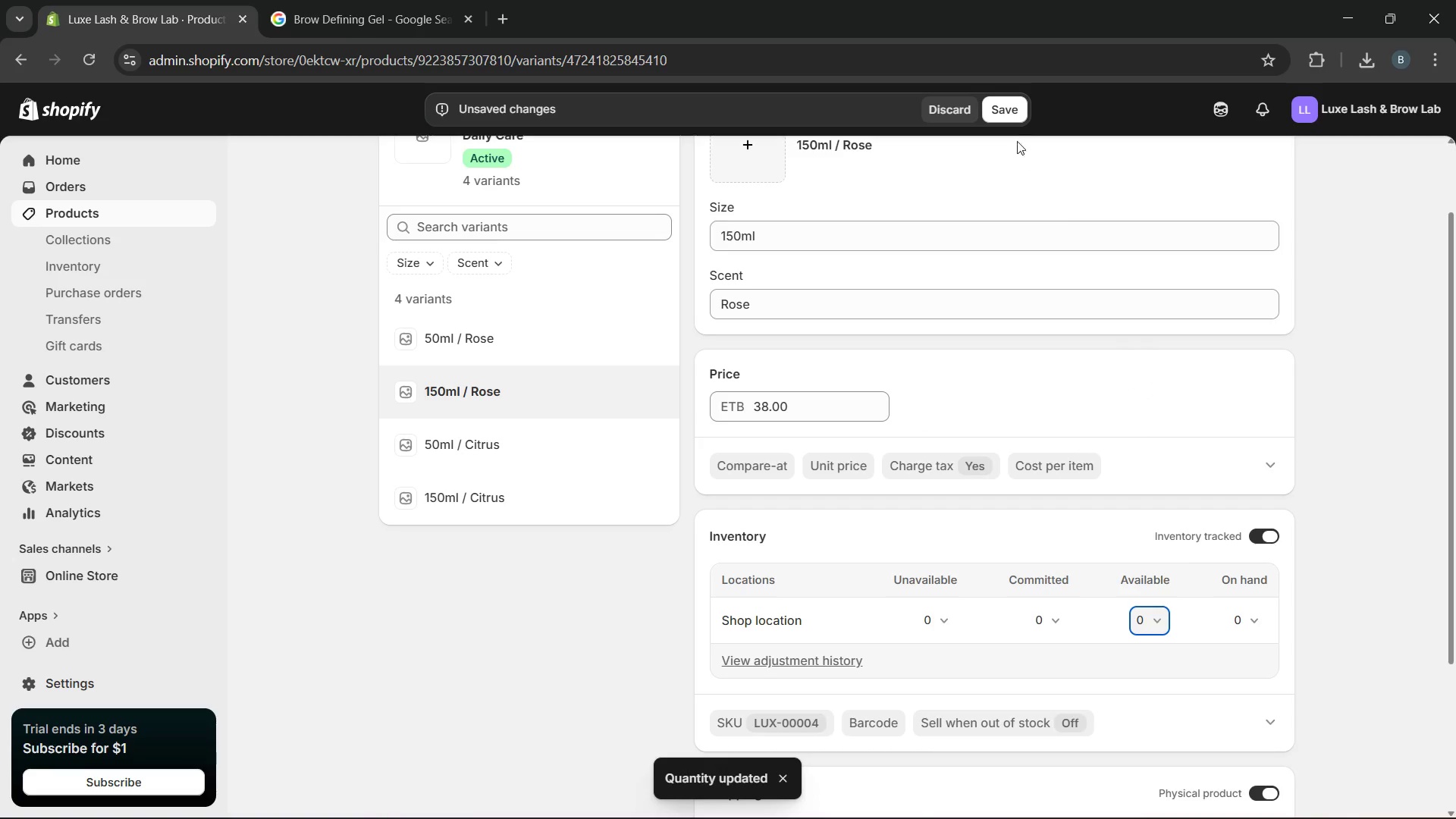 
left_click([1003, 118])
 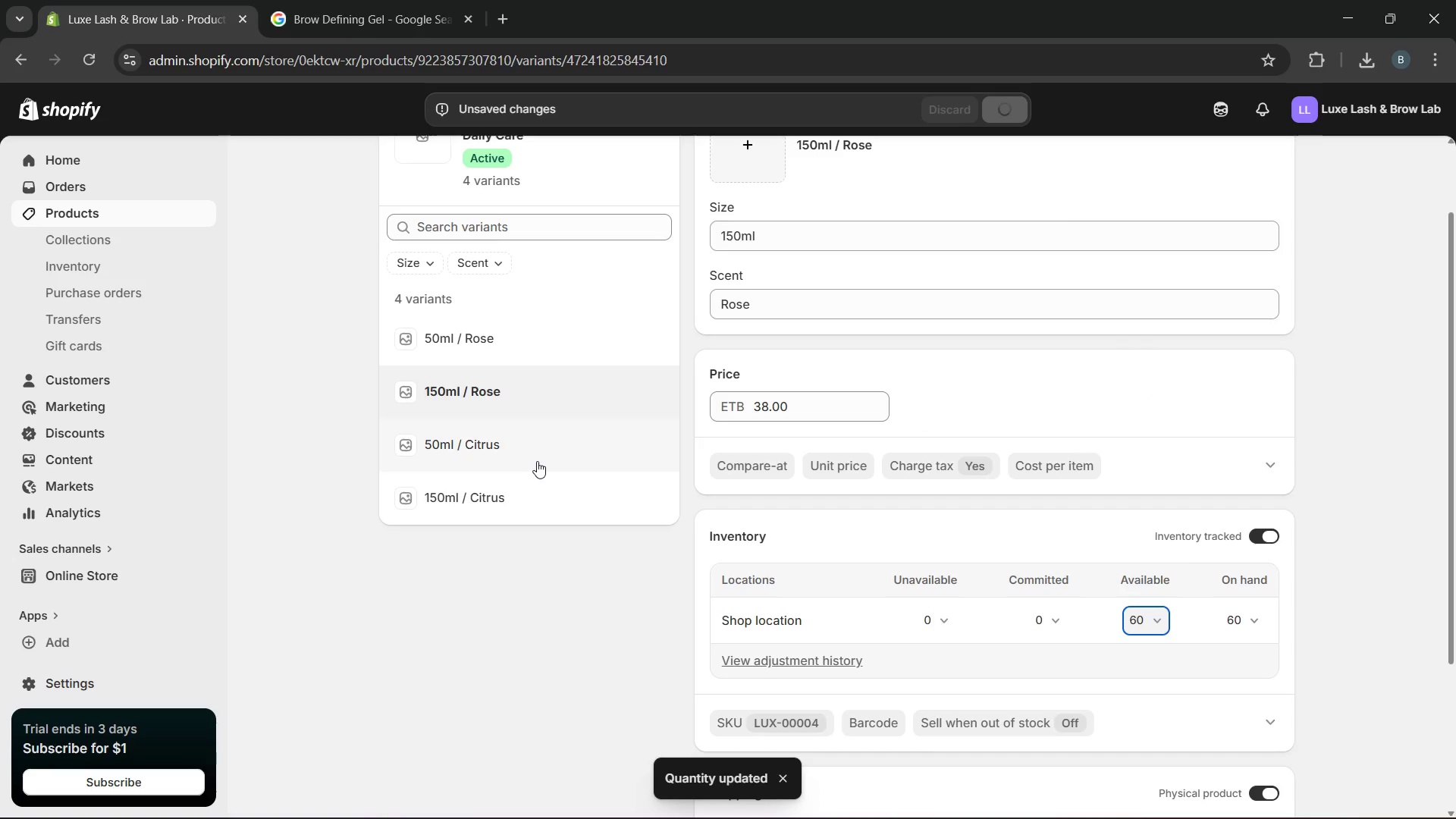 
left_click([517, 451])
 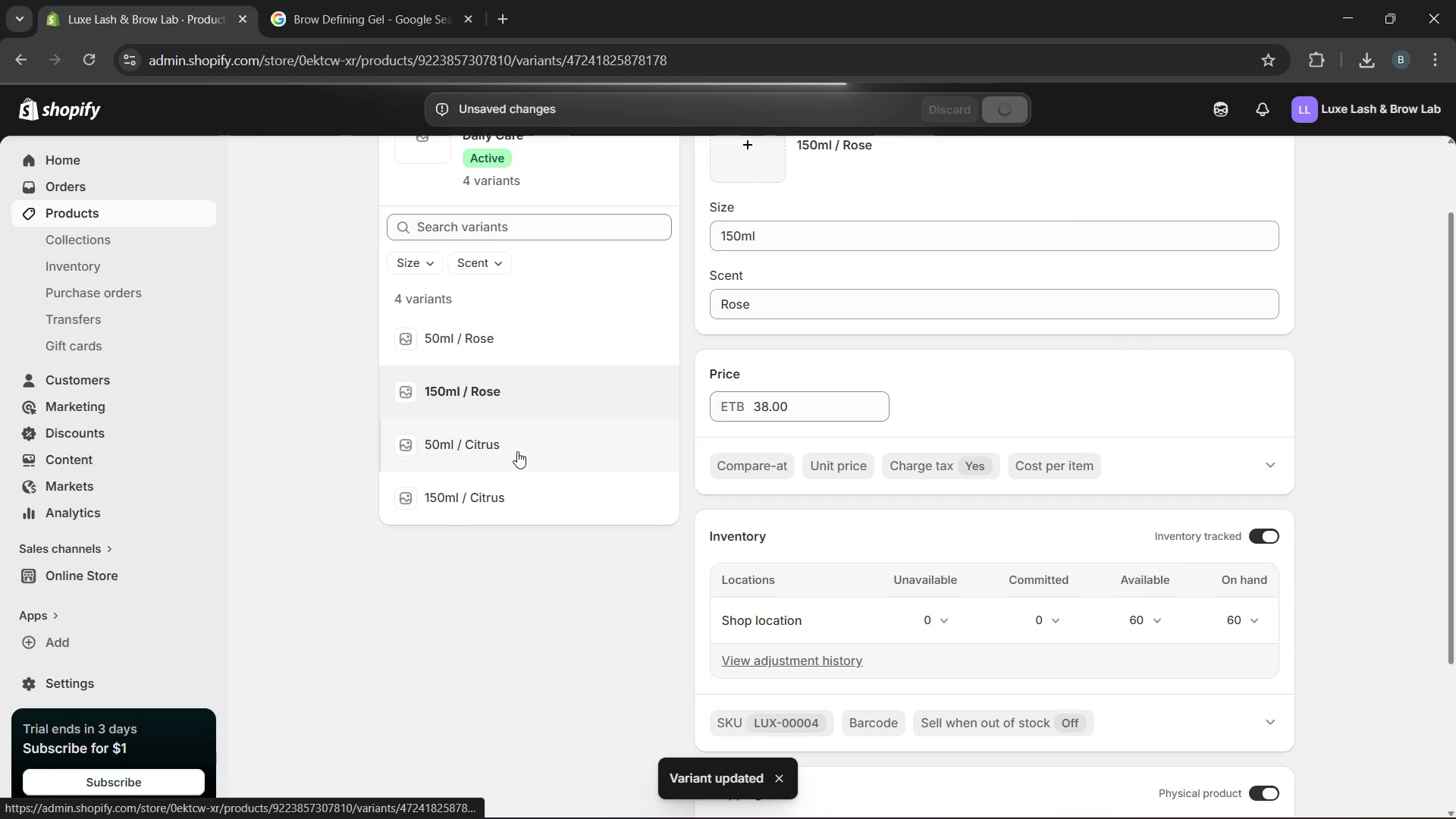 
wait(8.88)
 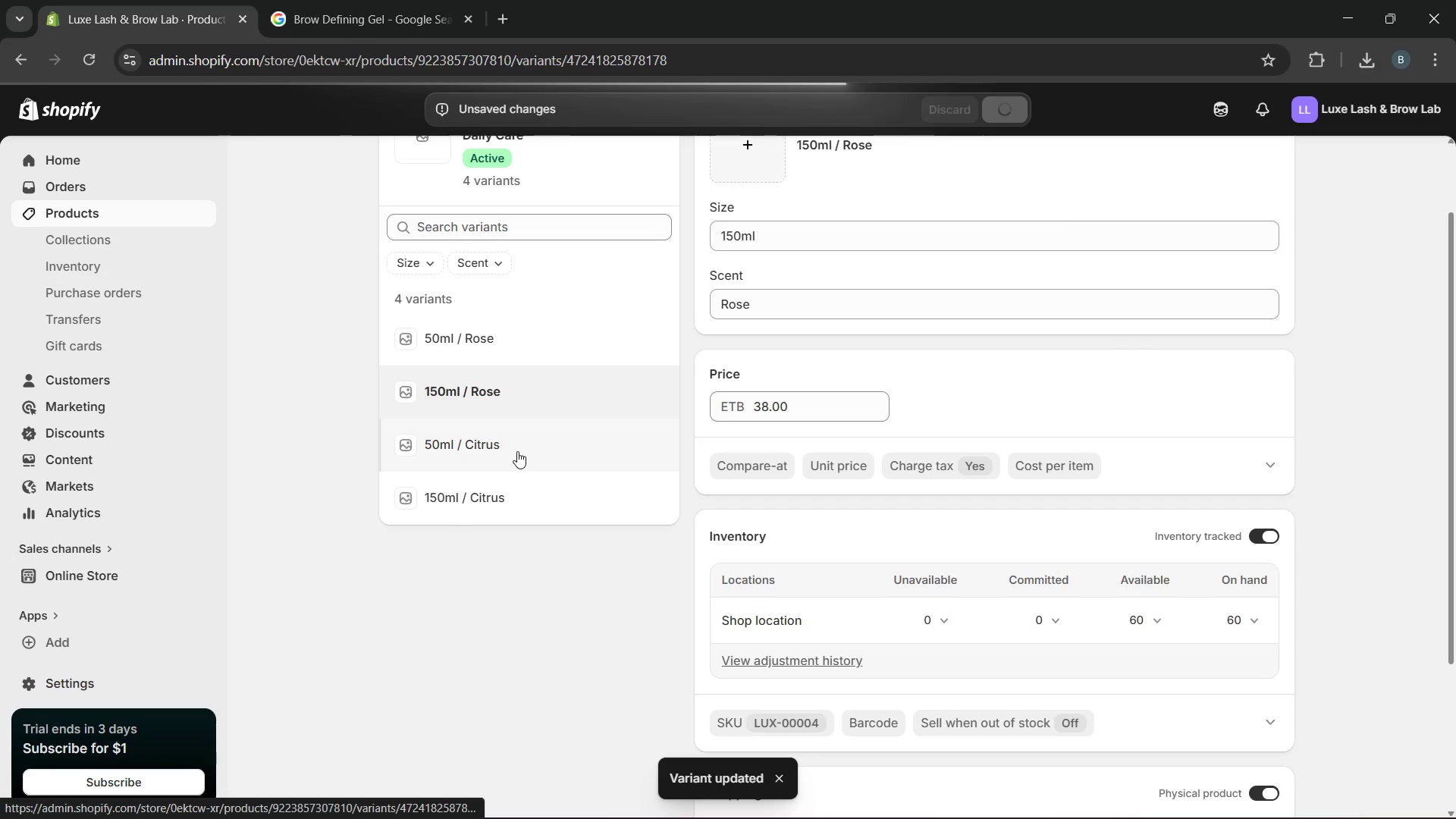 
left_click([1276, 632])
 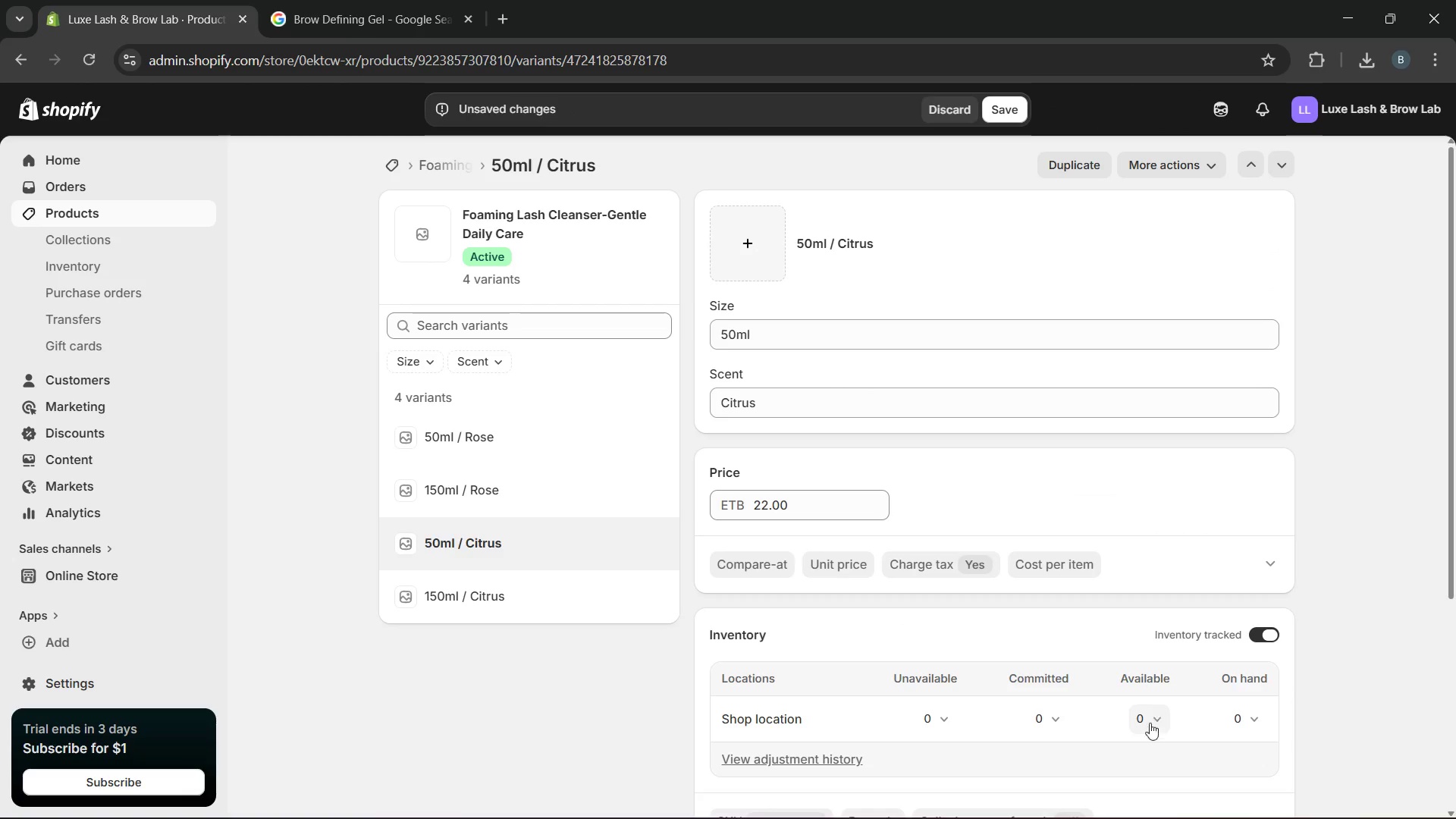 
left_click([1138, 724])
 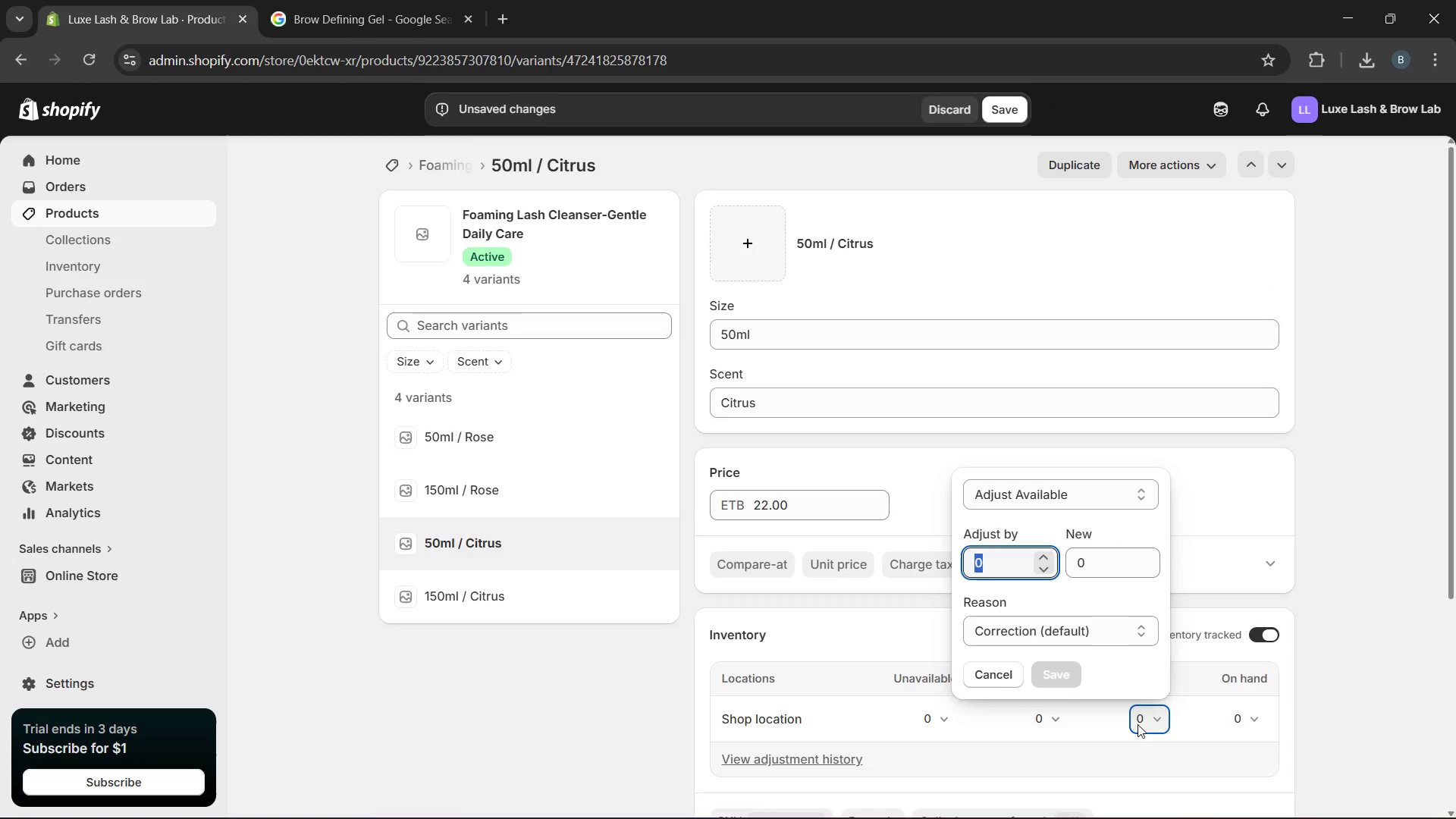 
type(85)
 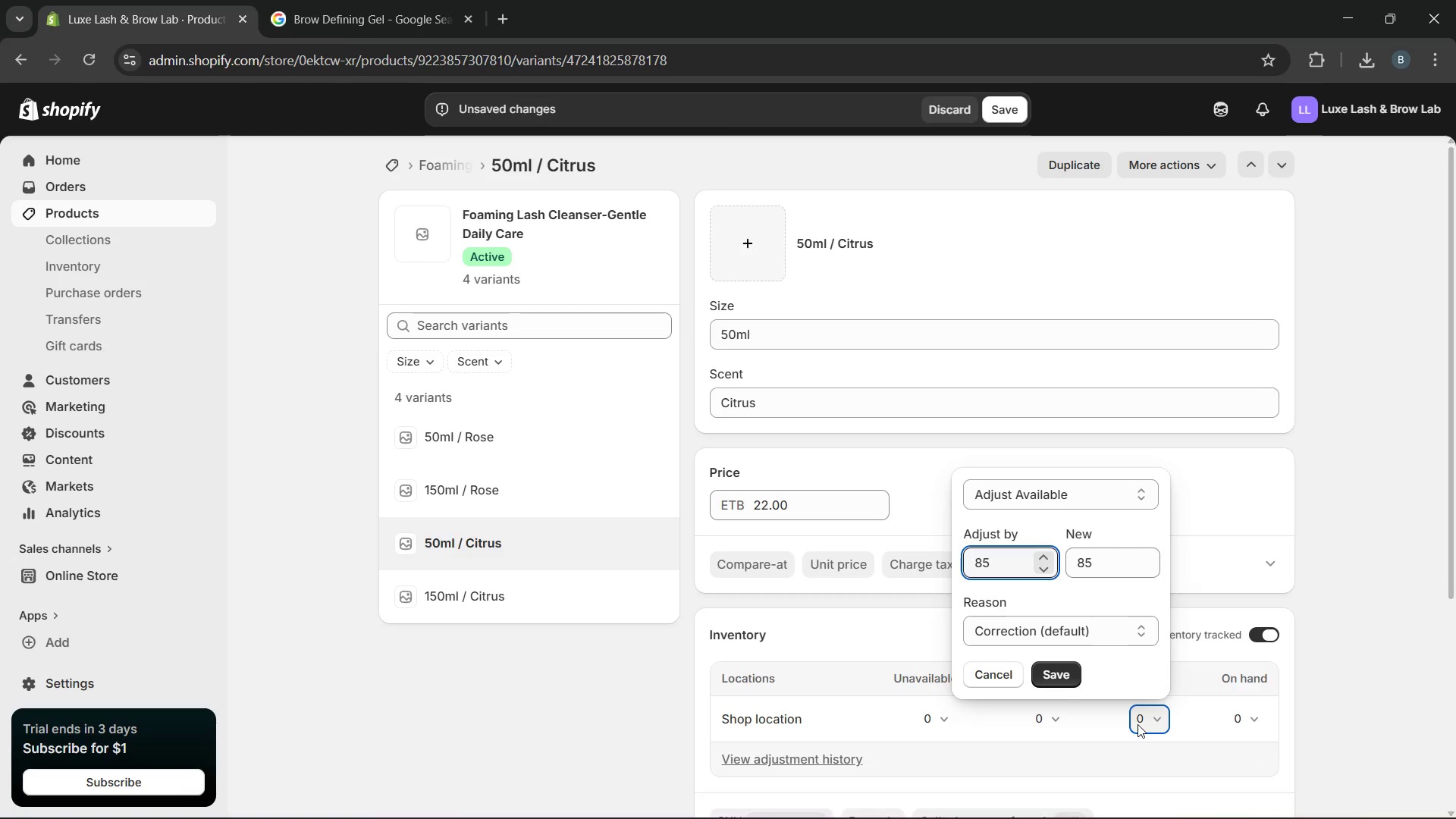 
key(Enter)
 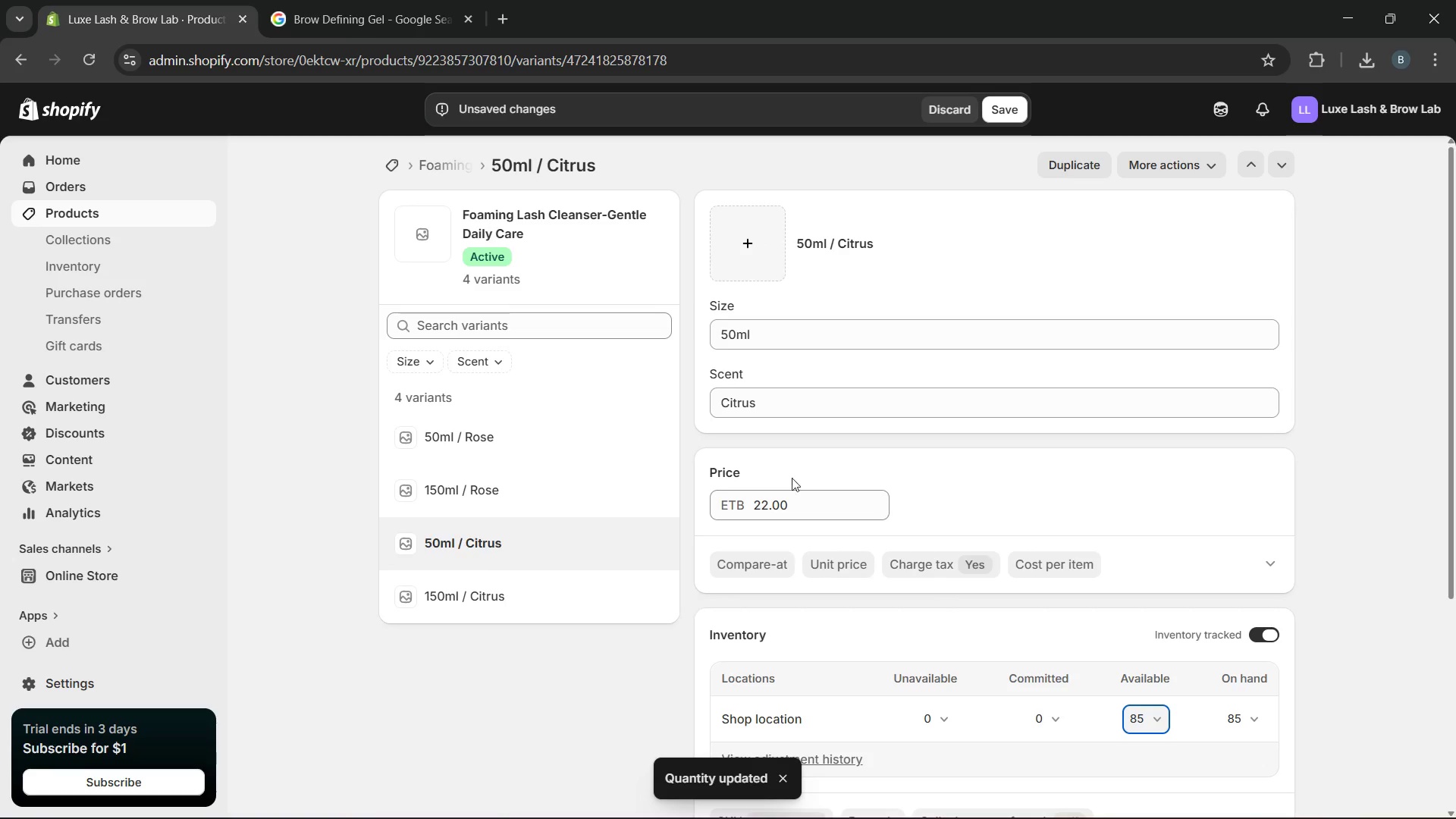 
wait(5.05)
 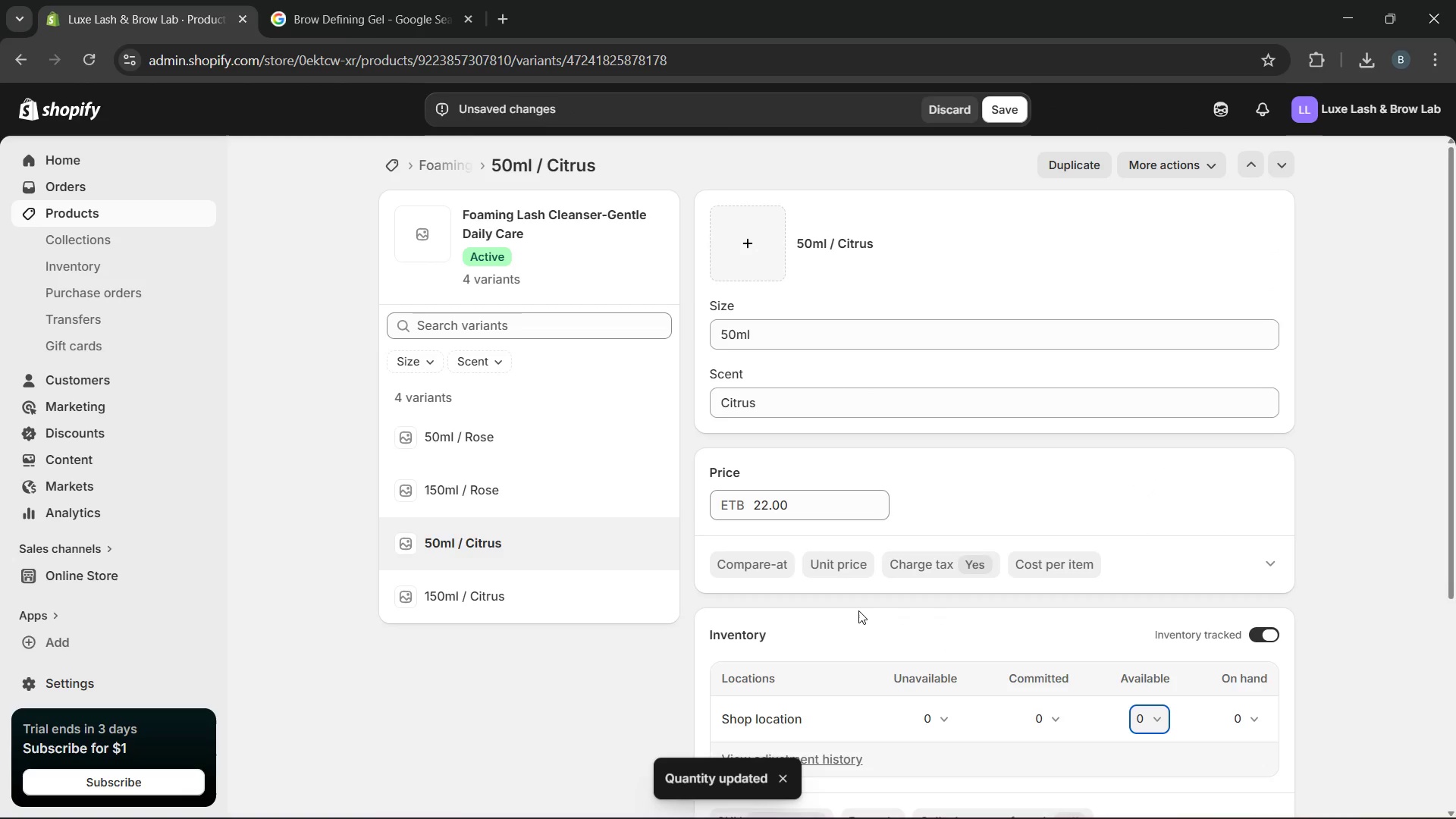 
left_click([1001, 119])
 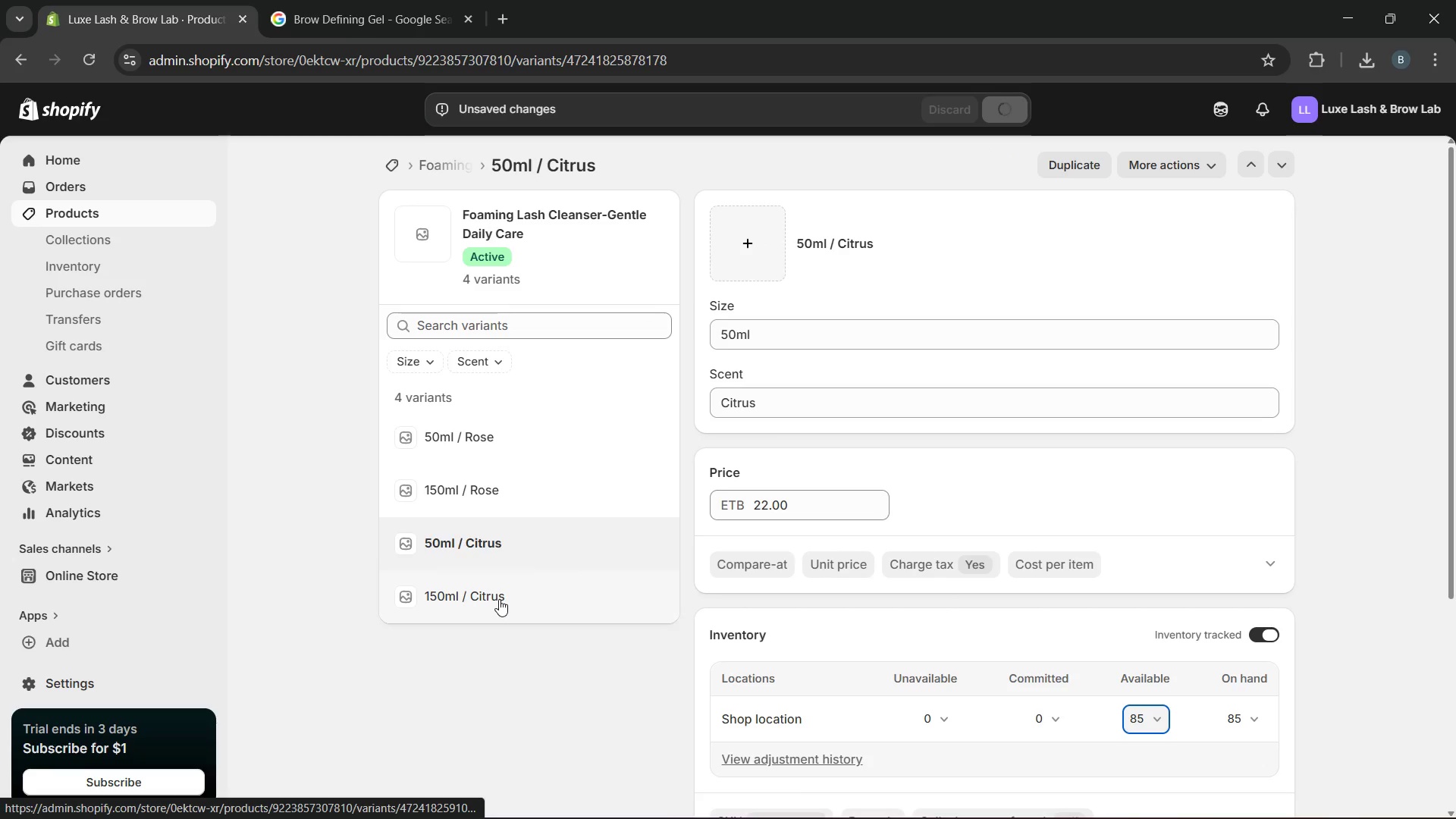 
left_click([499, 599])
 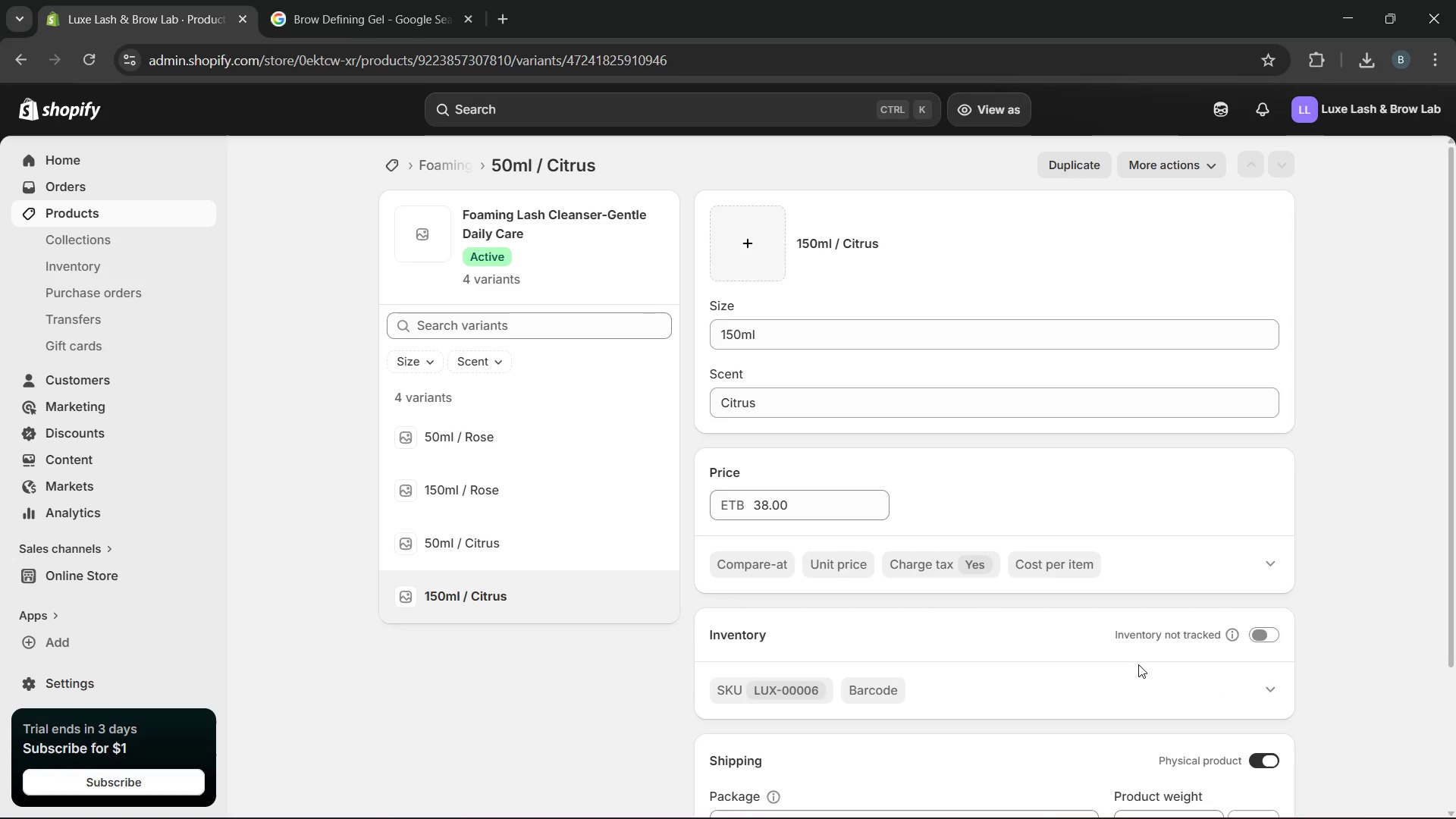 
wait(5.47)
 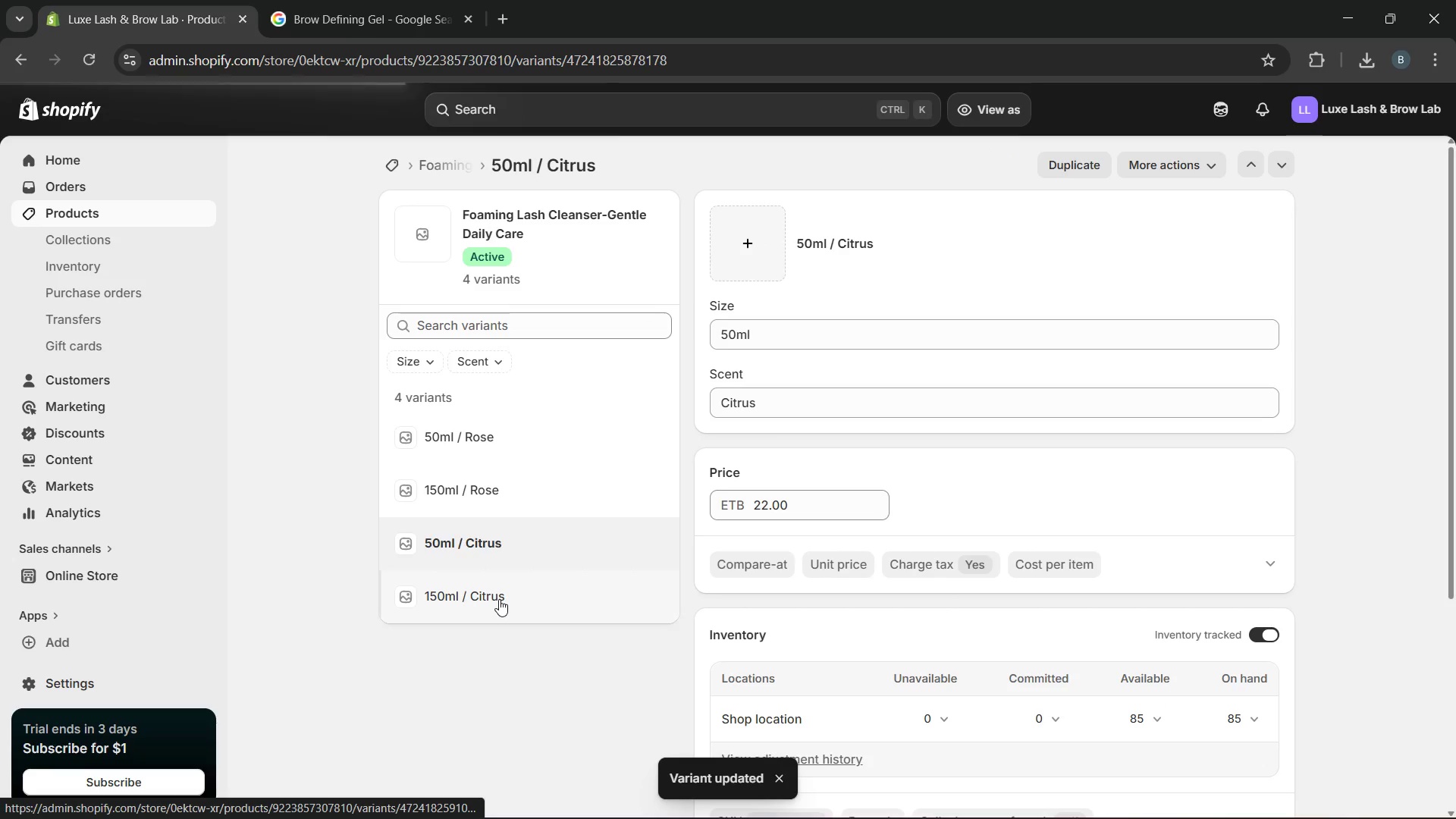 
left_click([1260, 631])
 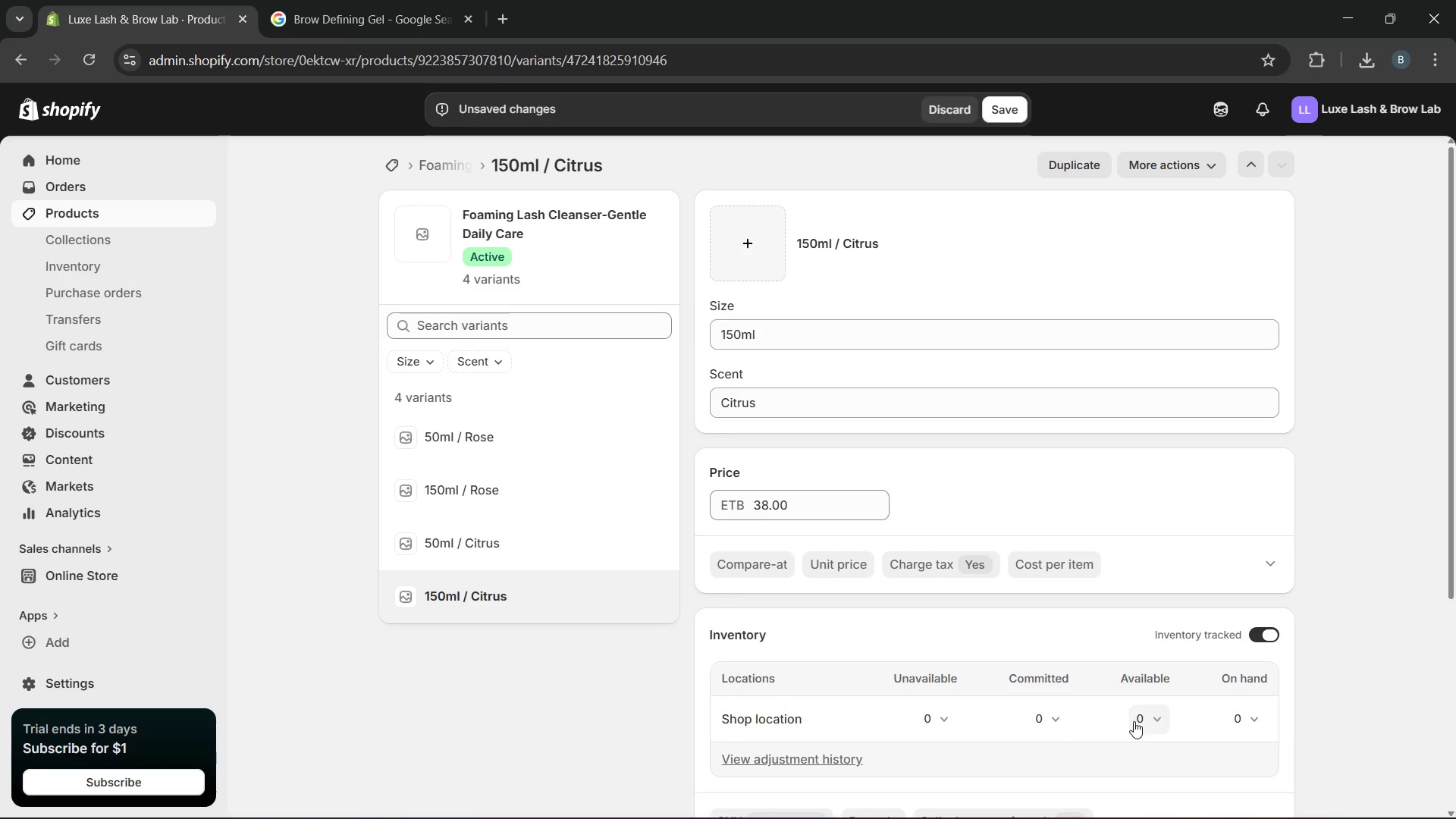 
left_click([1139, 716])
 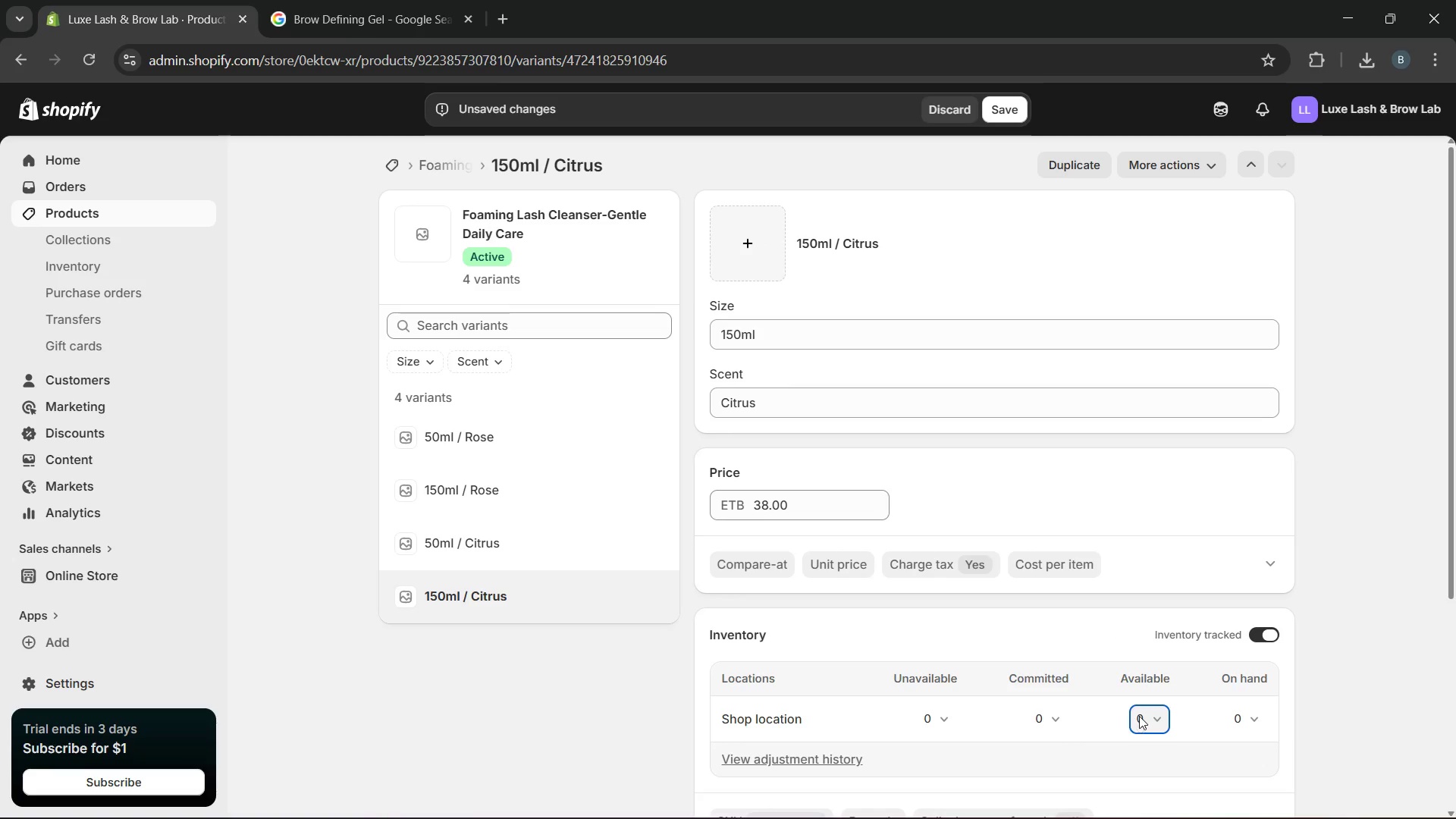 
type(45)
 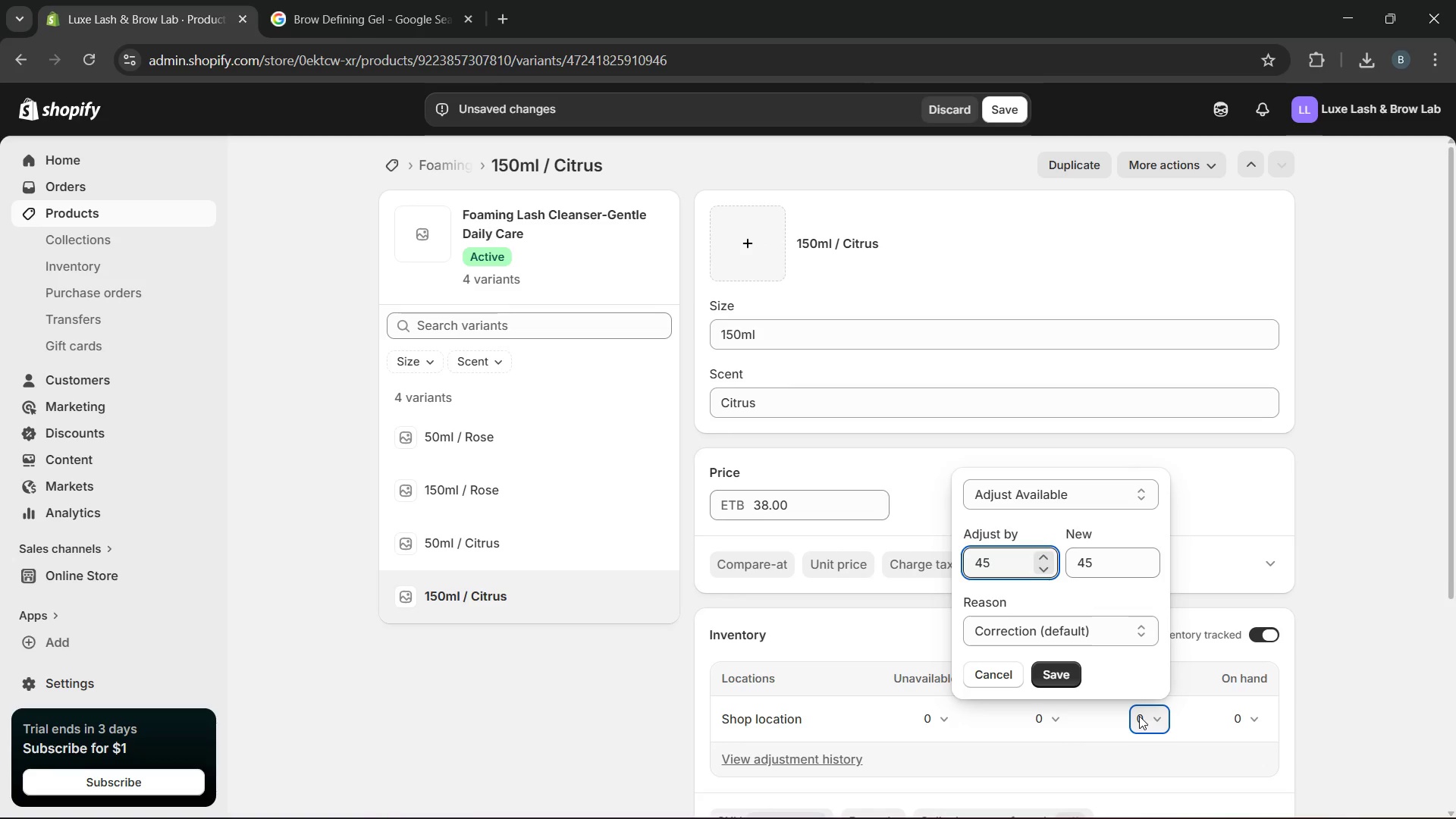 
key(Enter)
 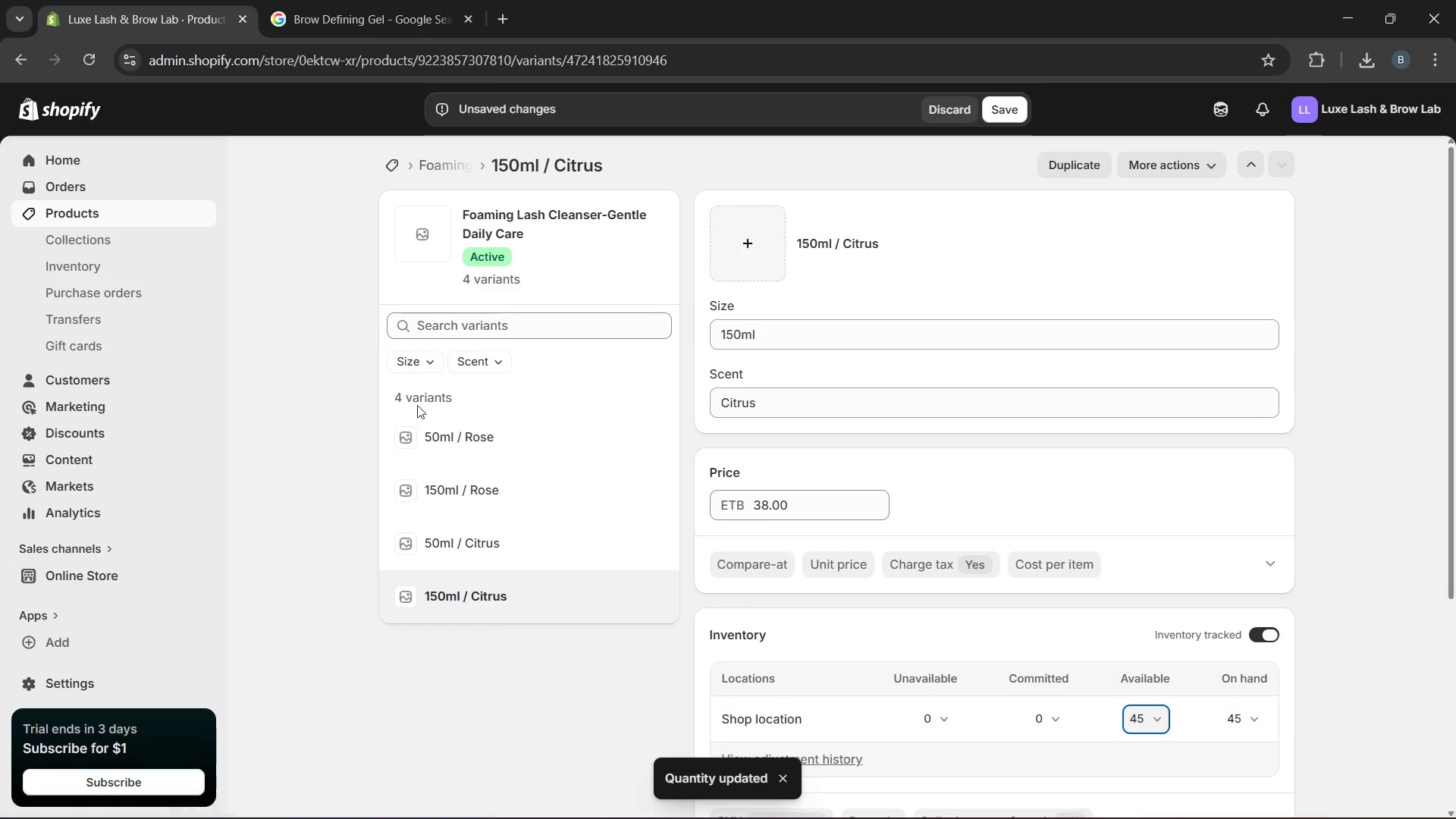 
left_click([438, 487])
 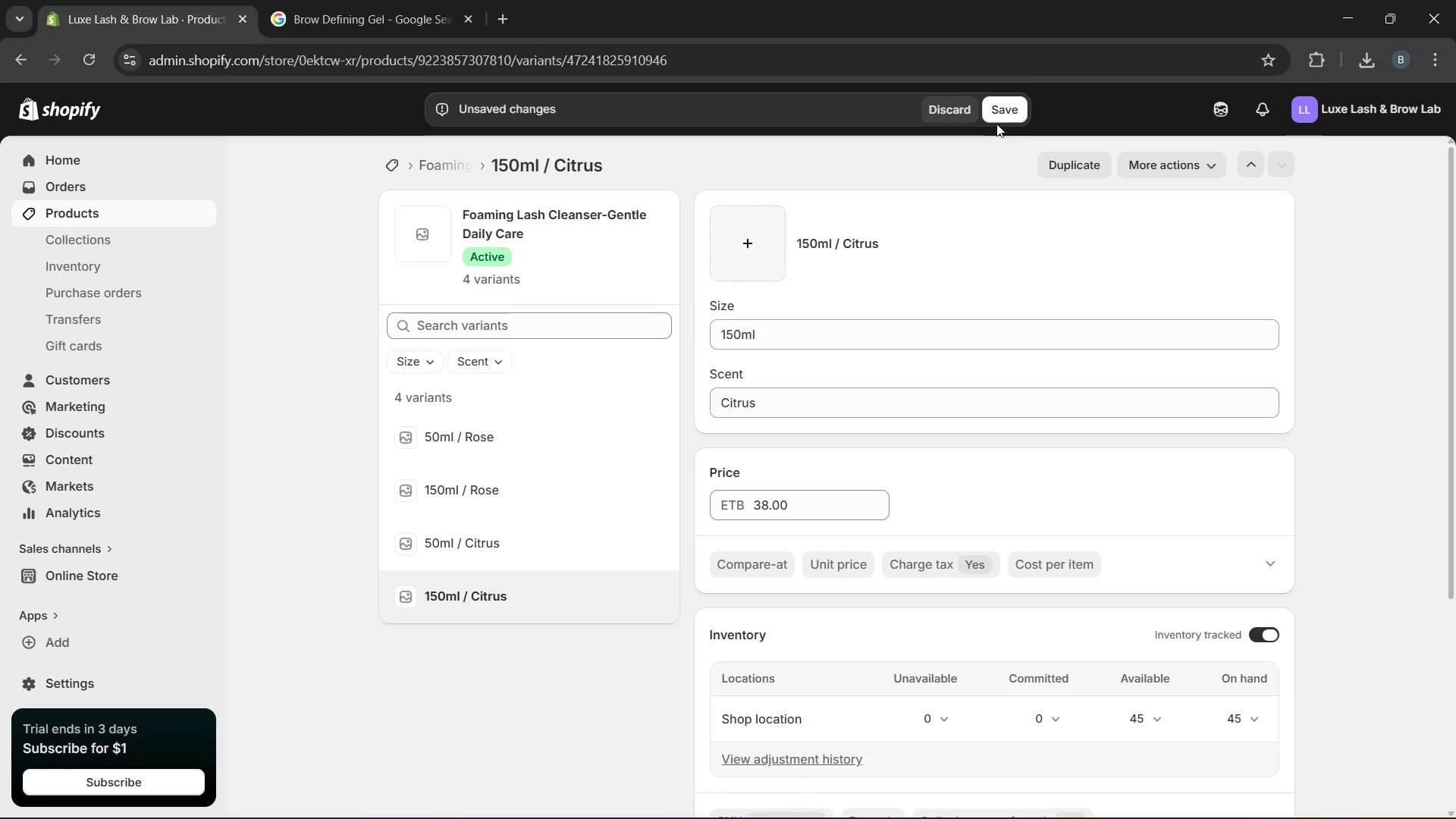 
left_click([1000, 104])
 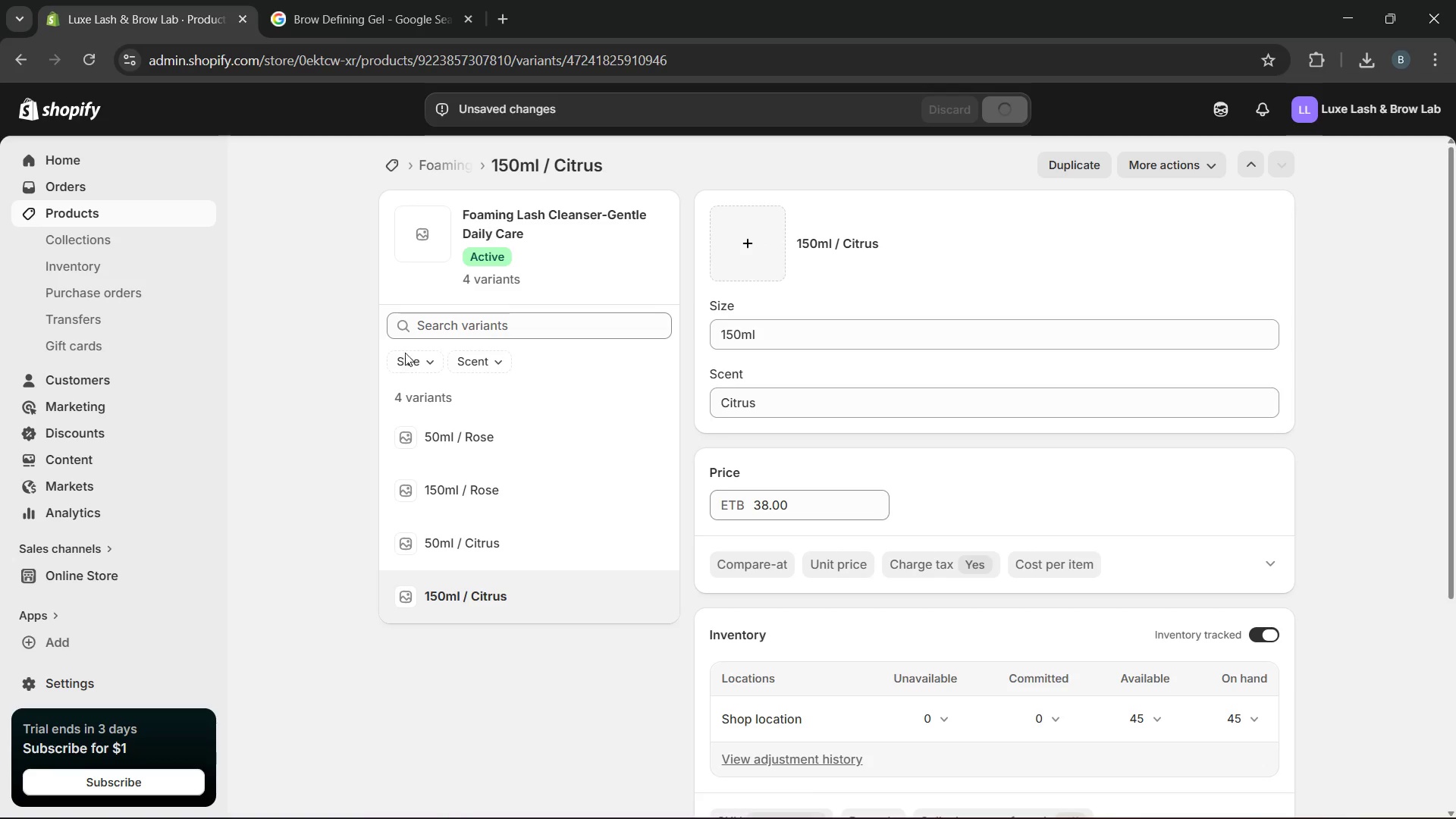 
left_click([505, 476])
 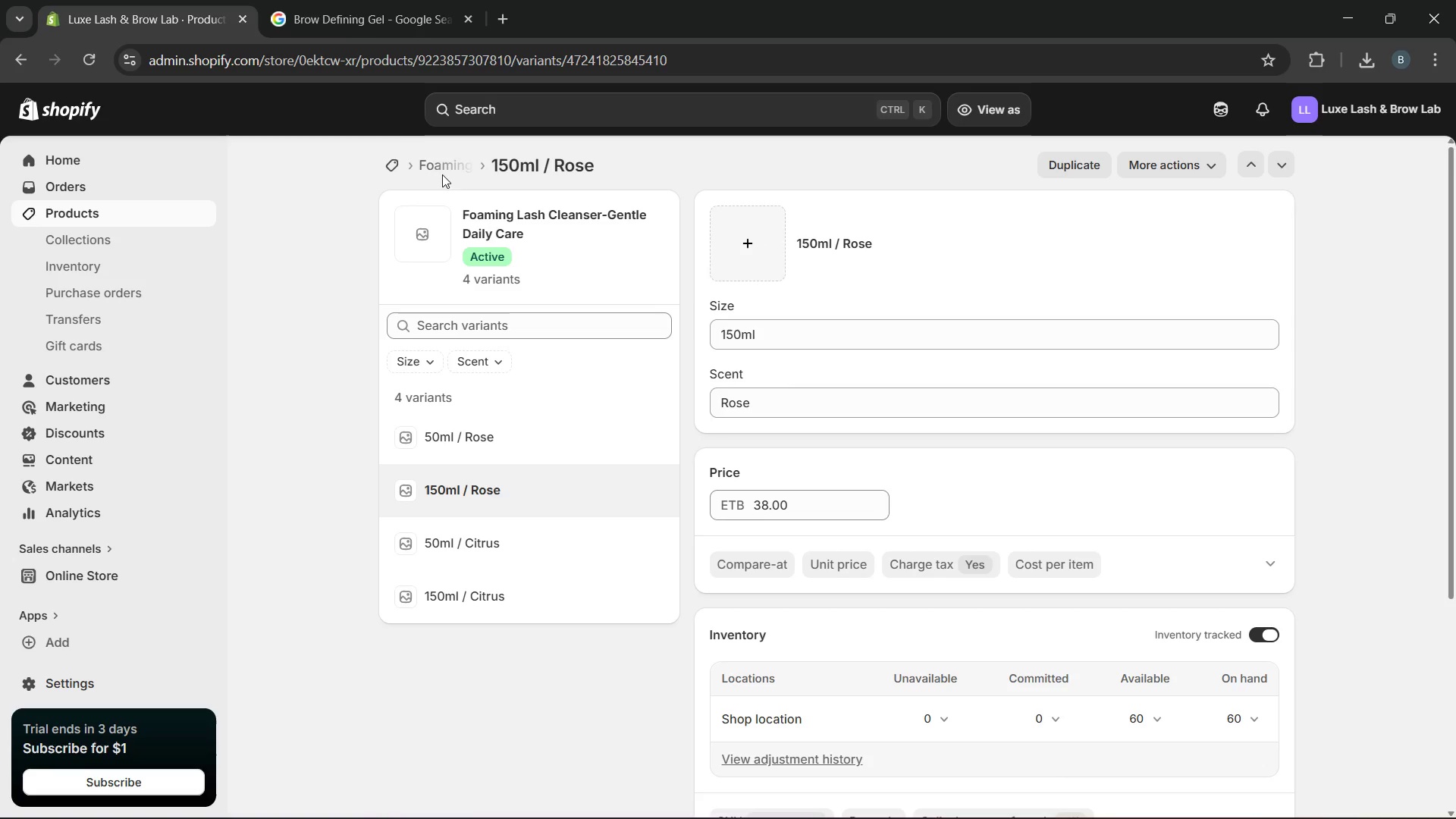 
wait(6.05)
 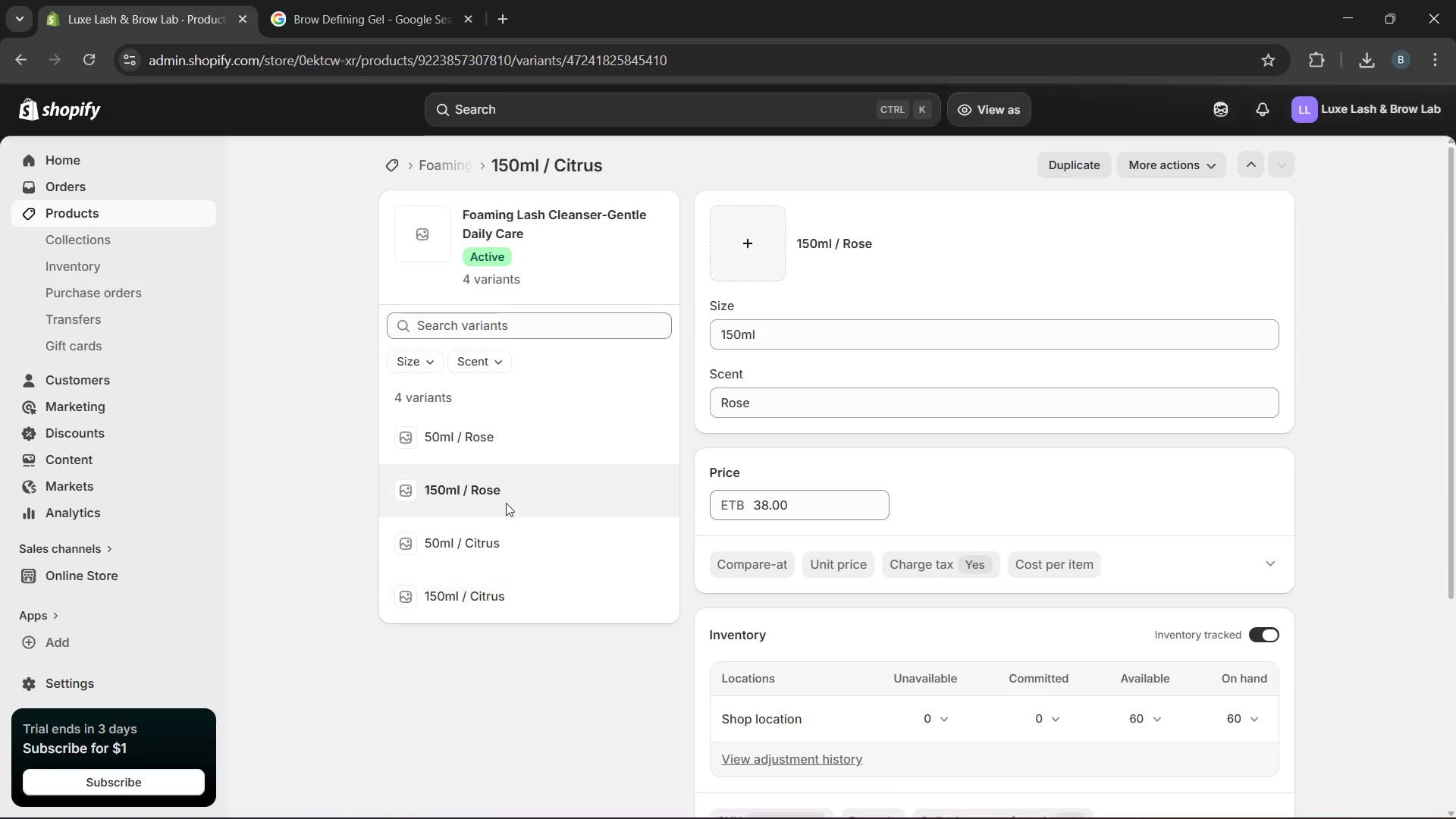 
left_click([460, 161])
 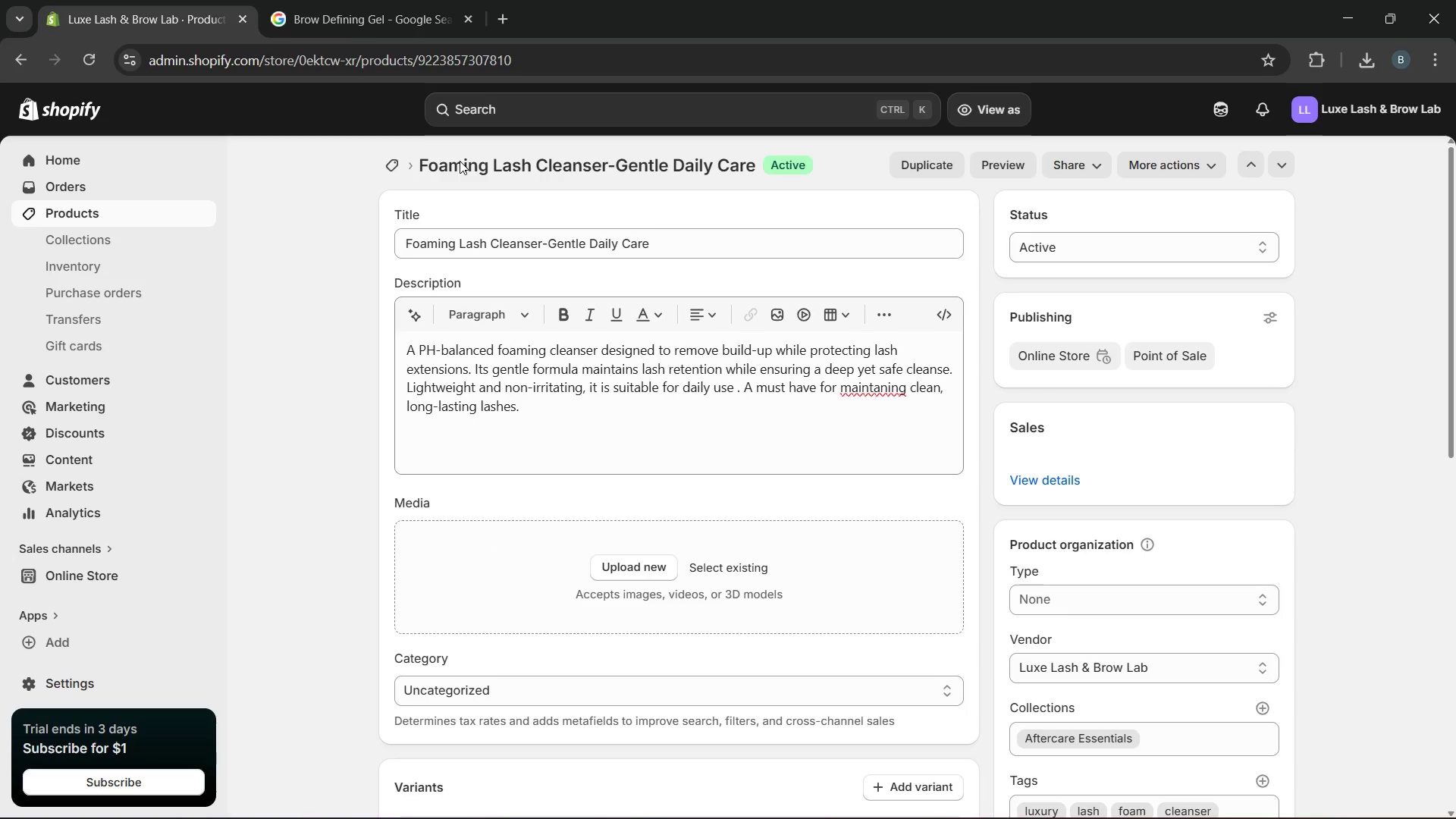 
wait(10.28)
 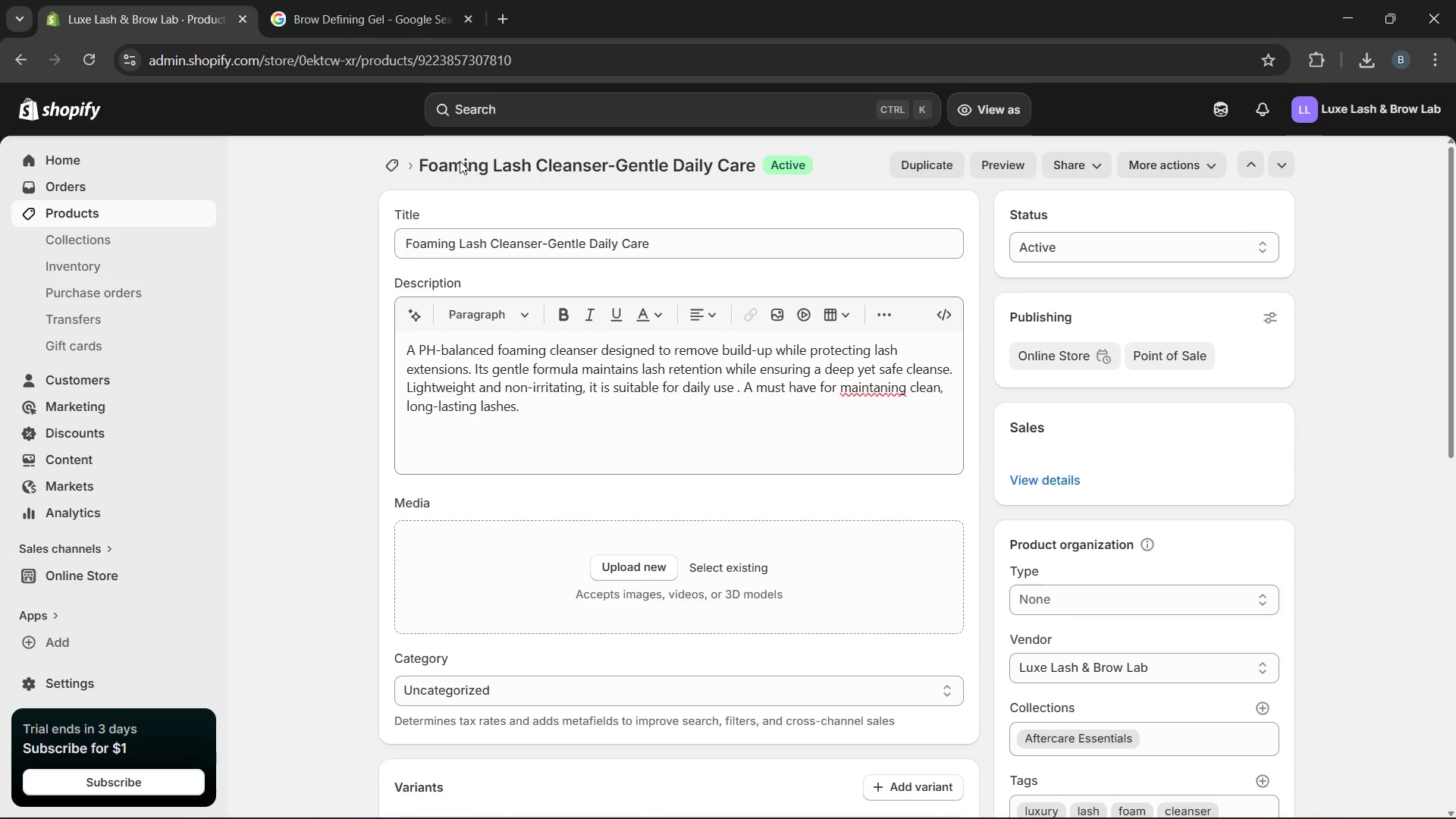 
left_click([955, 566])
 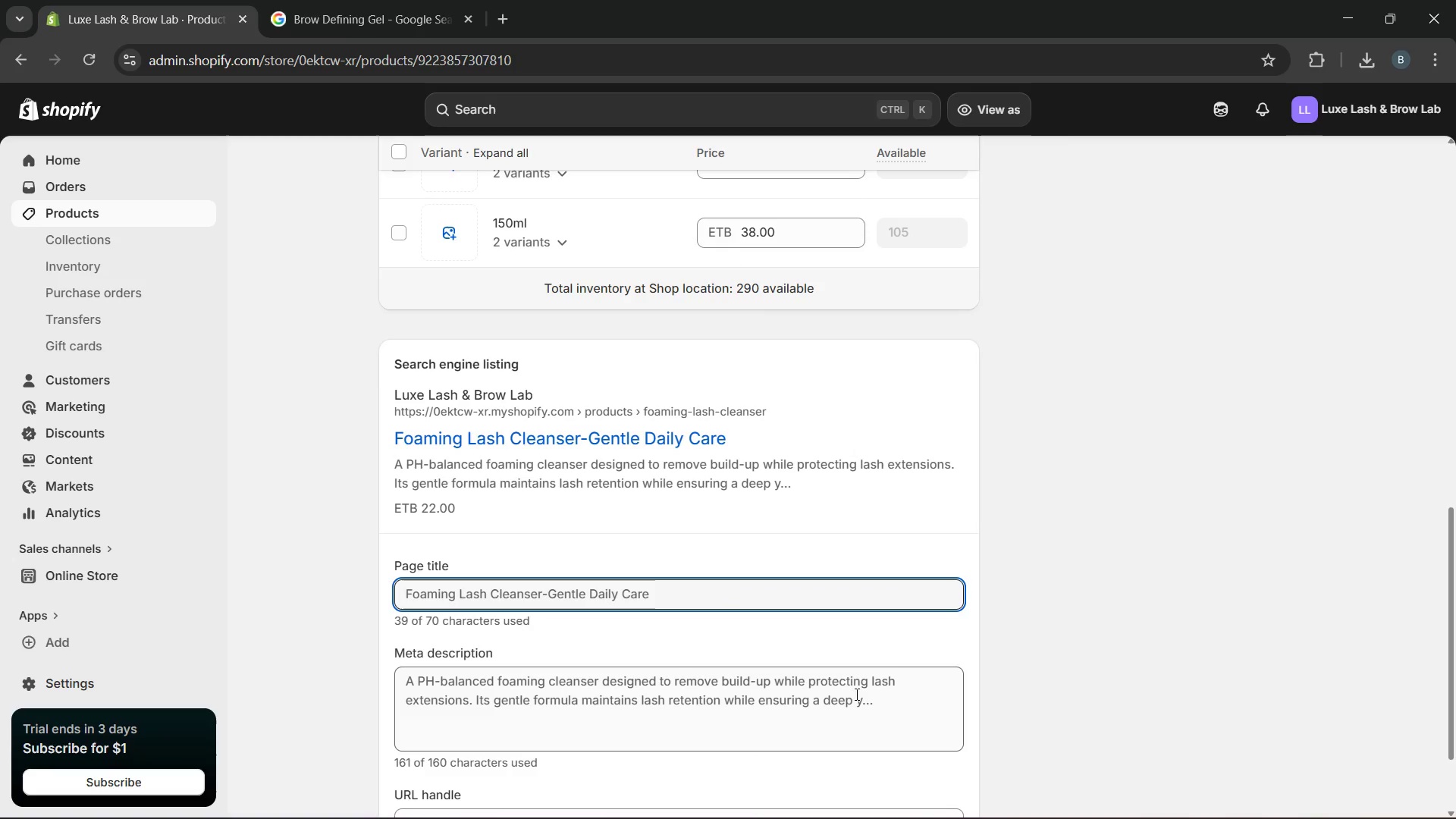 
wait(6.48)
 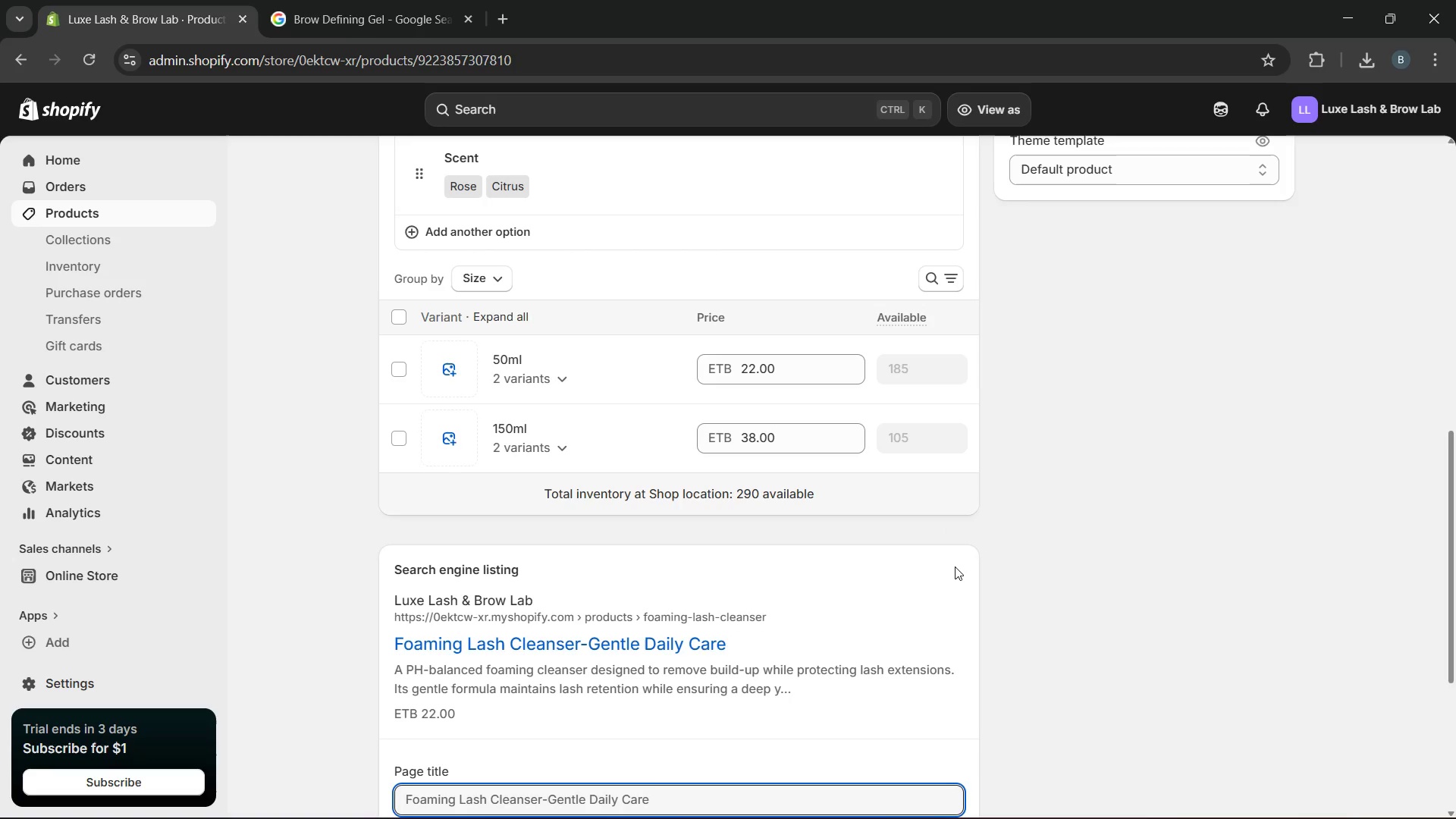 
left_click([727, 597])
 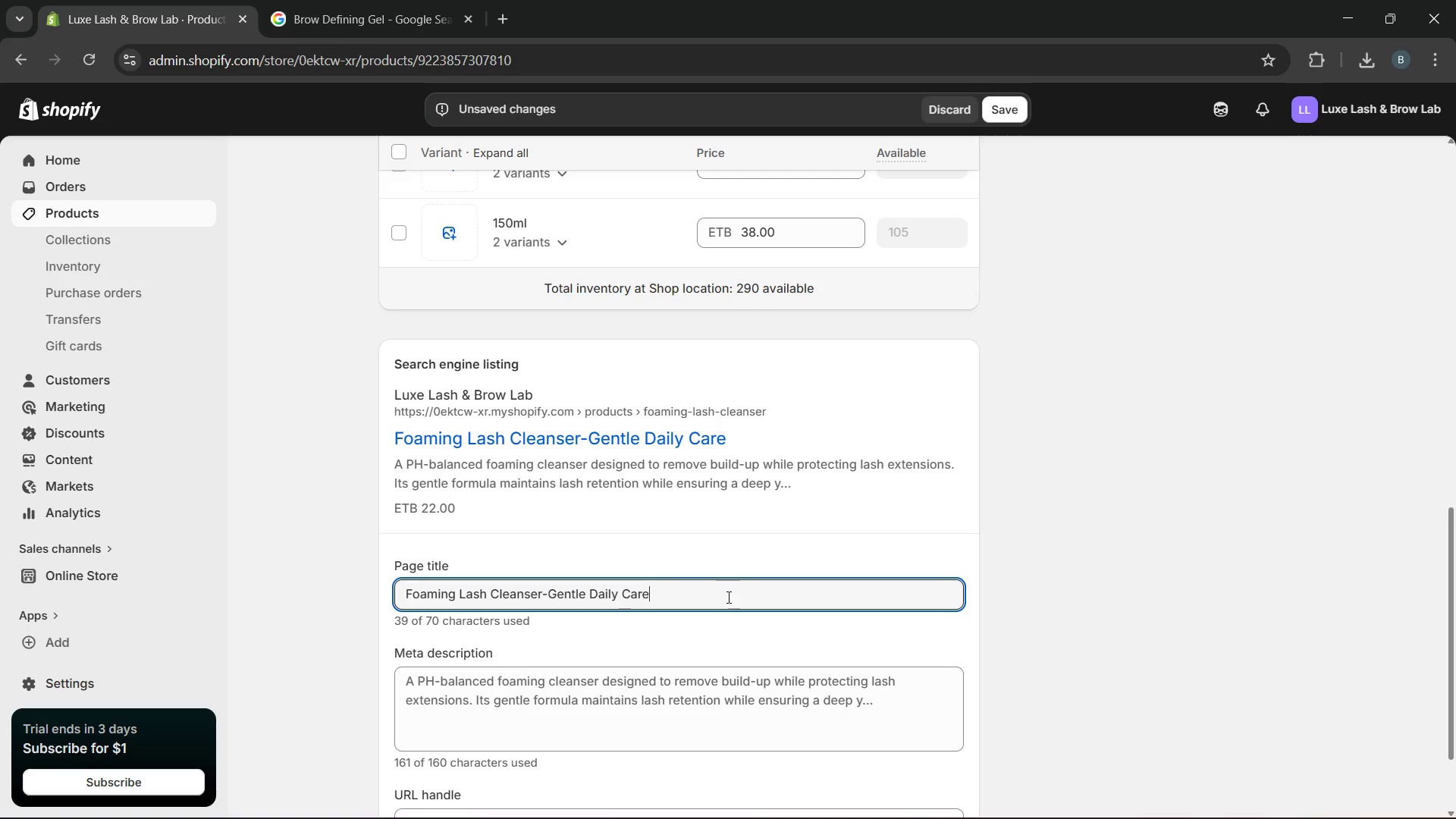 
left_click_drag(start_coordinate=[727, 597], to_coordinate=[538, 595])
 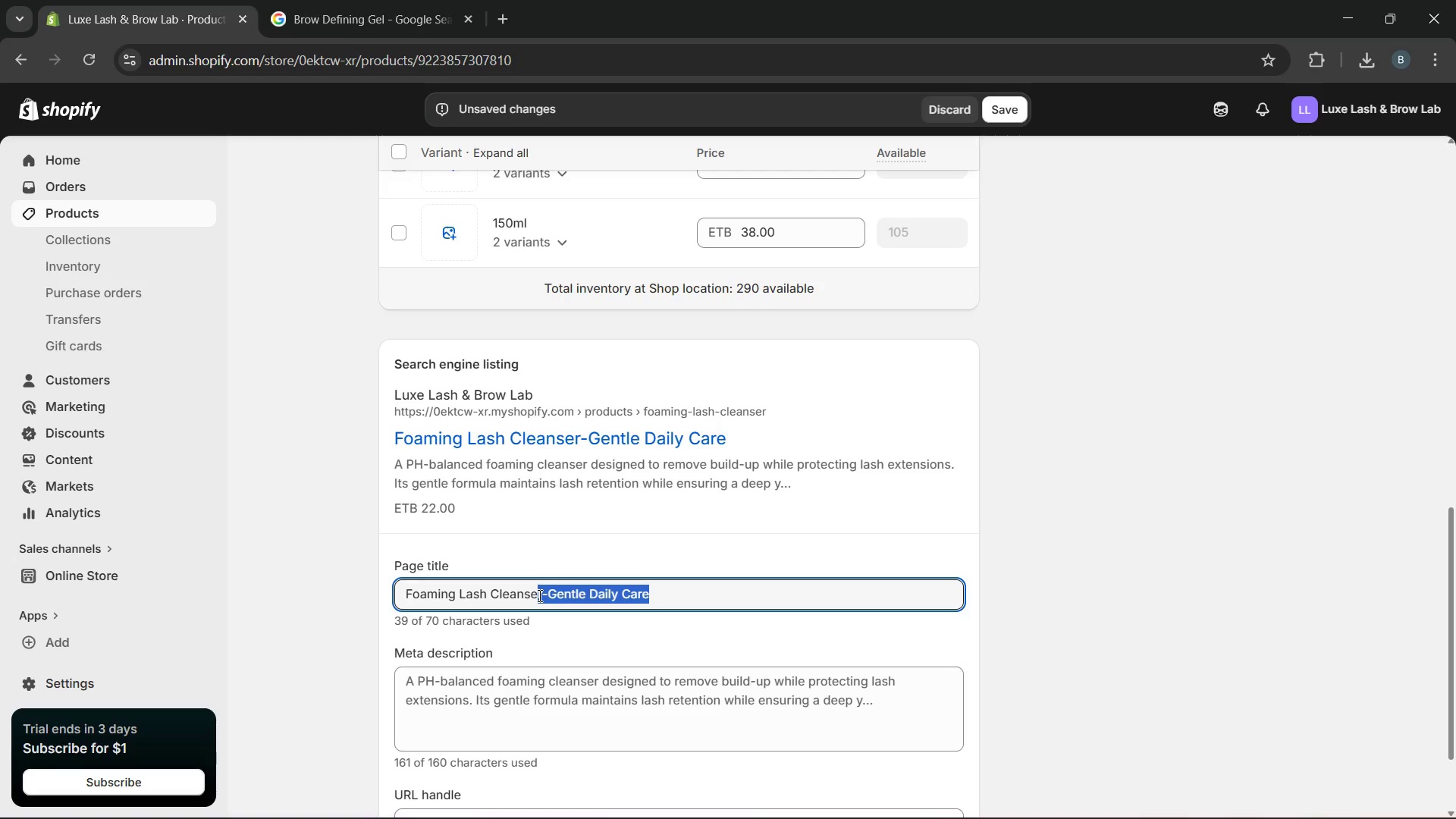 
key(Backspace)
type( [Break] Gentle lash Exy)
key(Backspace)
type(tension Care)
 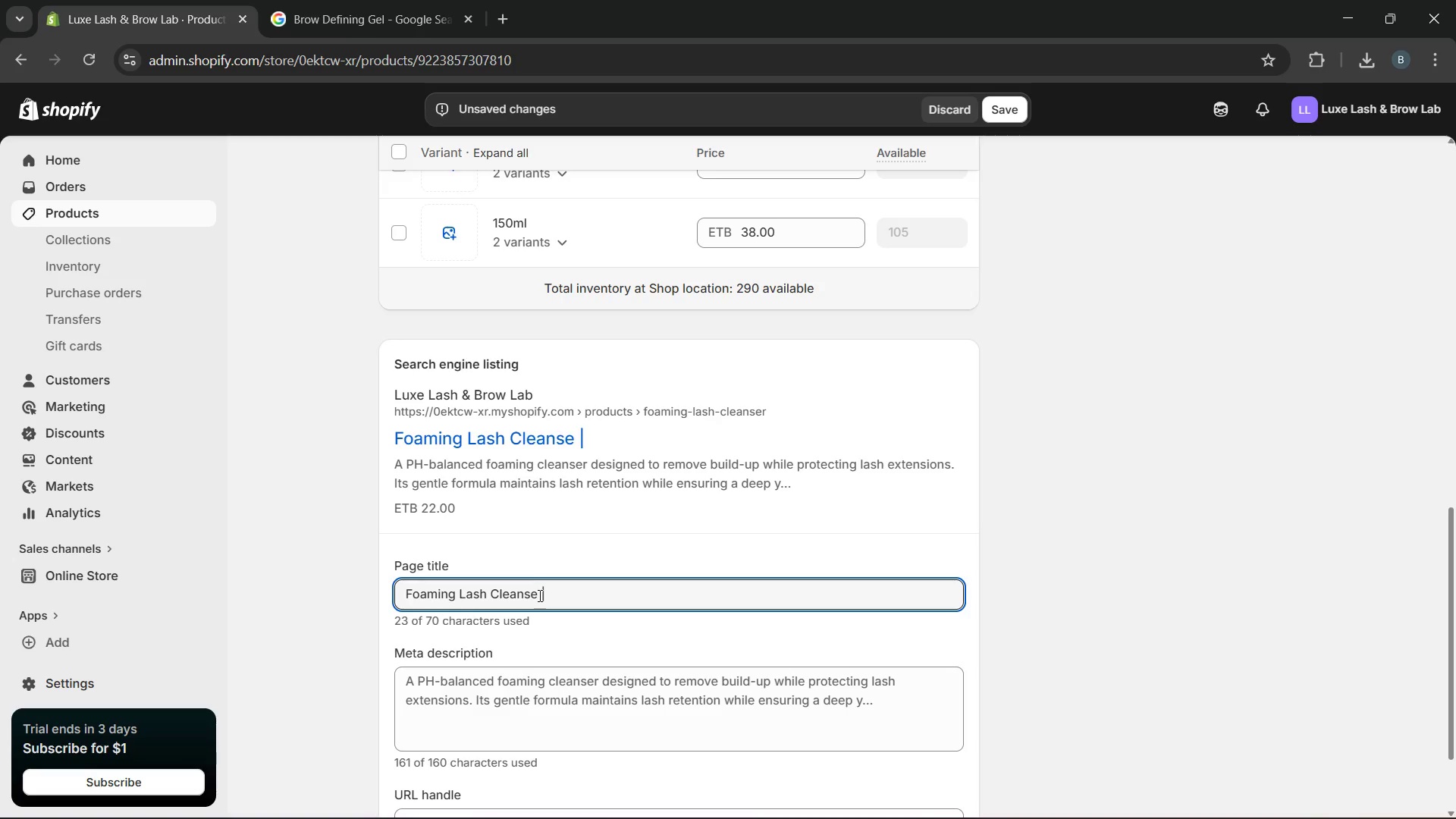 
left_click_drag(start_coordinate=[405, 678], to_coordinate=[867, 766])
 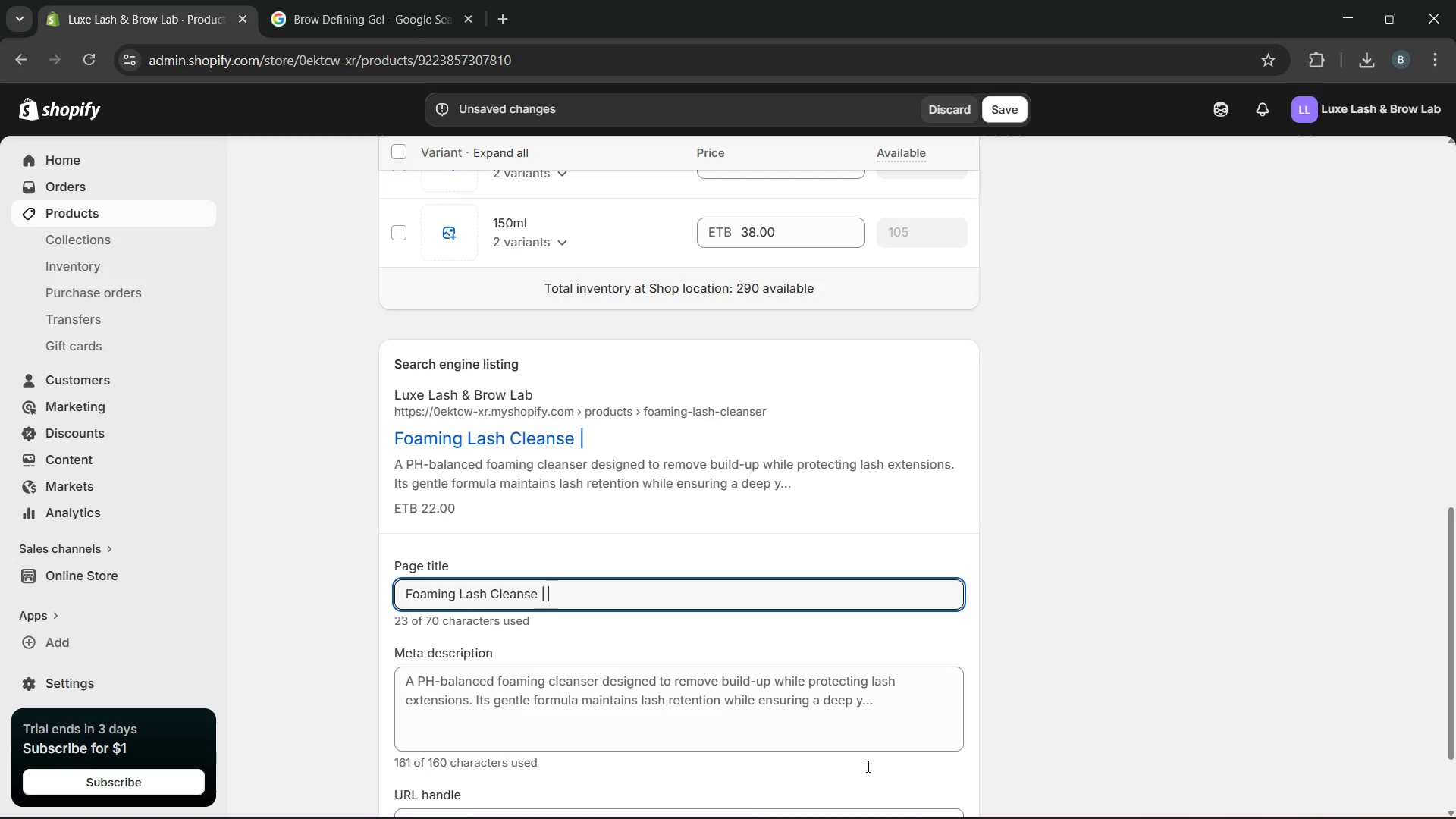 
type(Keep your lAash extension clean and long-lsting with our gentle foaming cleanser. Safe for daily use. Shope yours now.)
 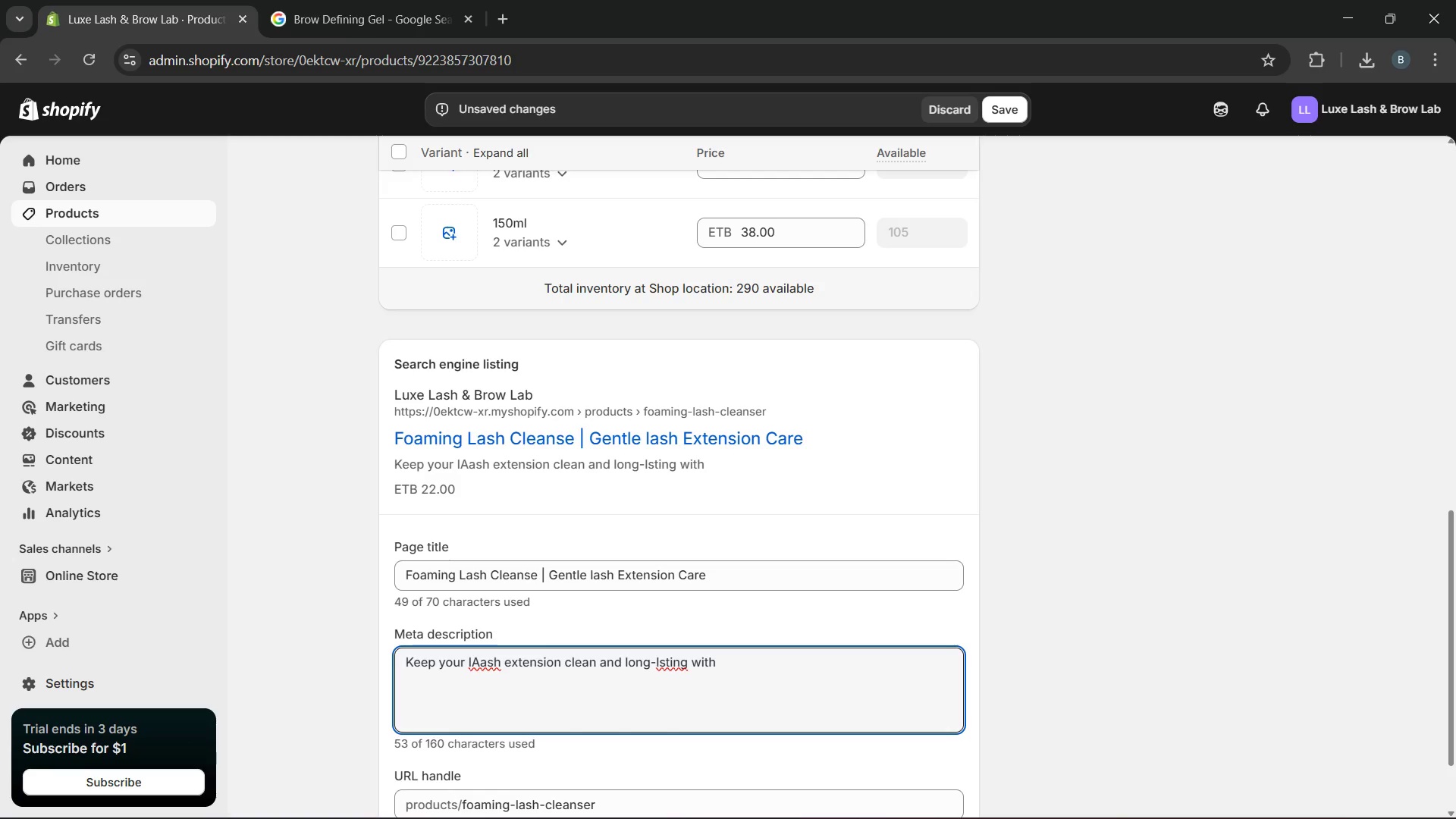 
mouse_move([829, 815])
 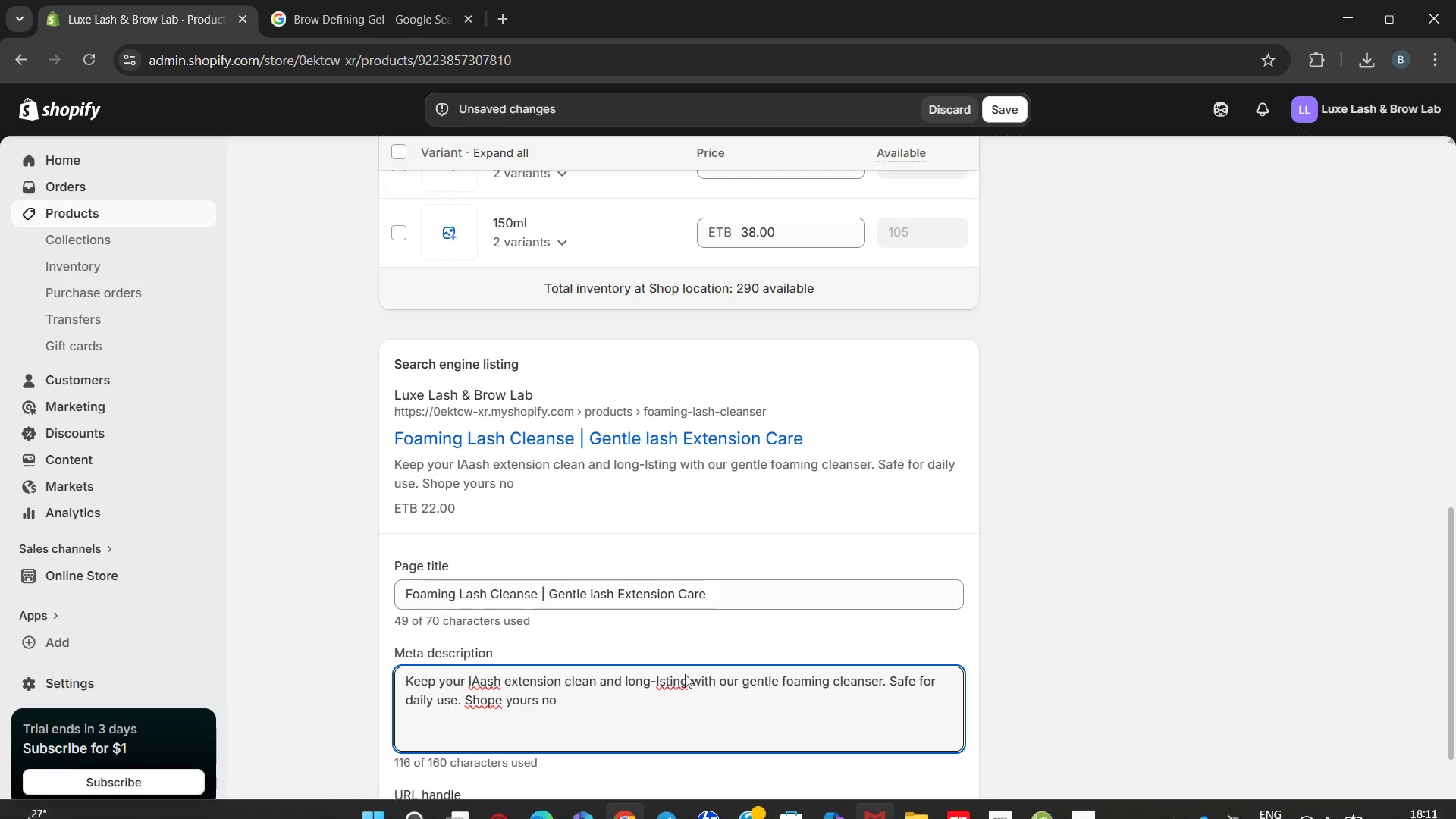 
left_click([664, 686])
 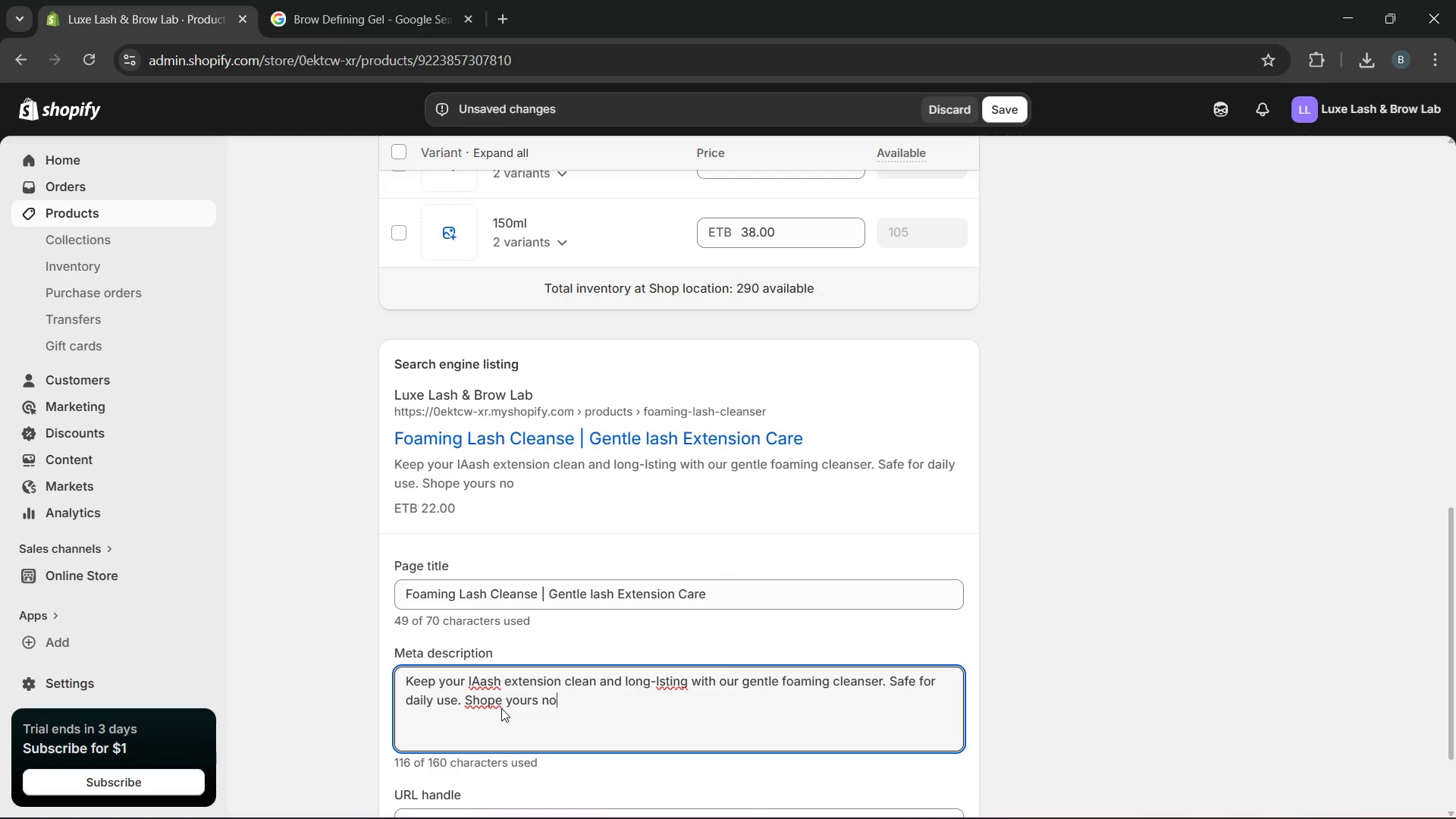 
left_click([500, 704])
 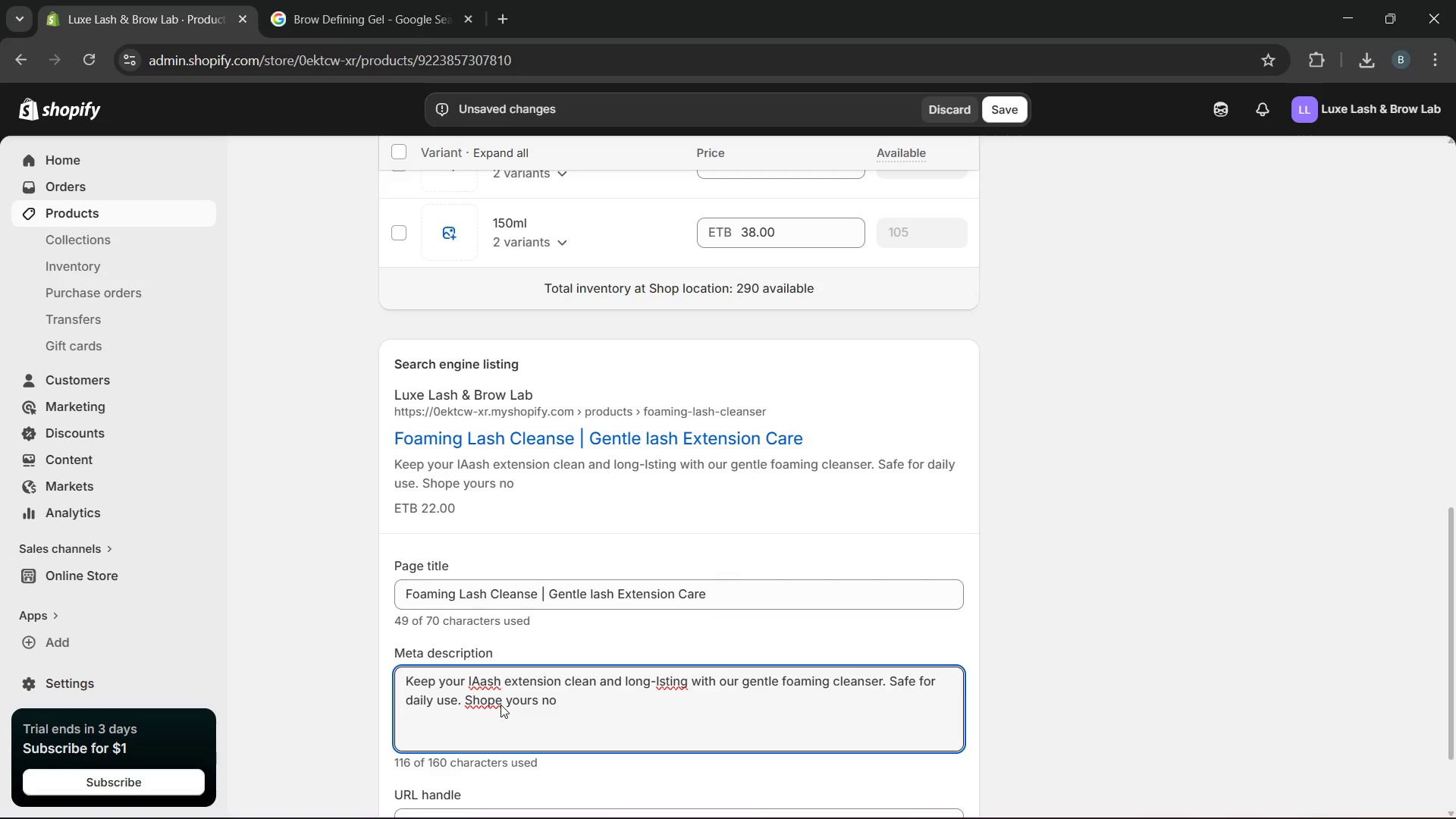 
key(ArrowLeft)
 